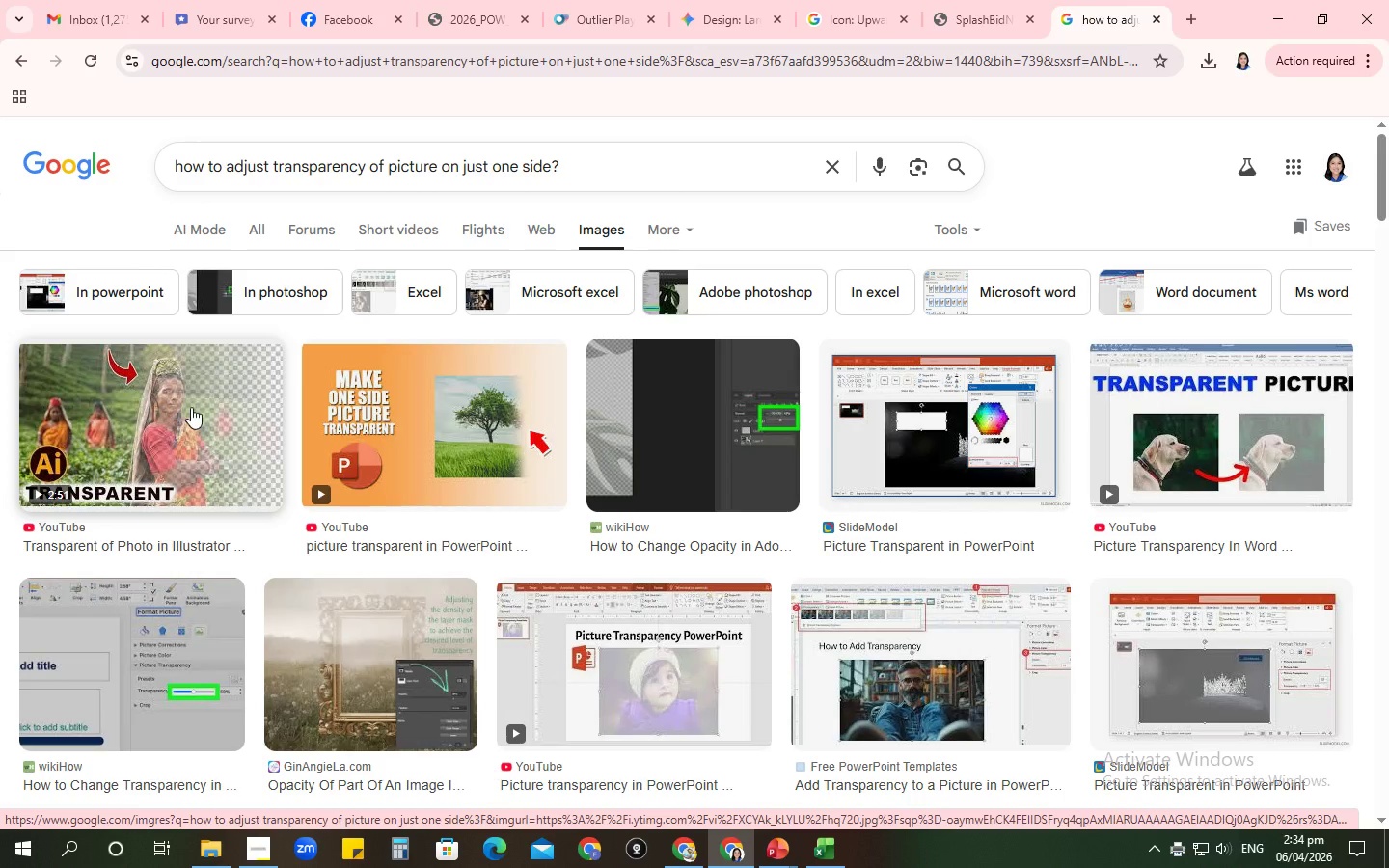 
left_click([194, 407])
 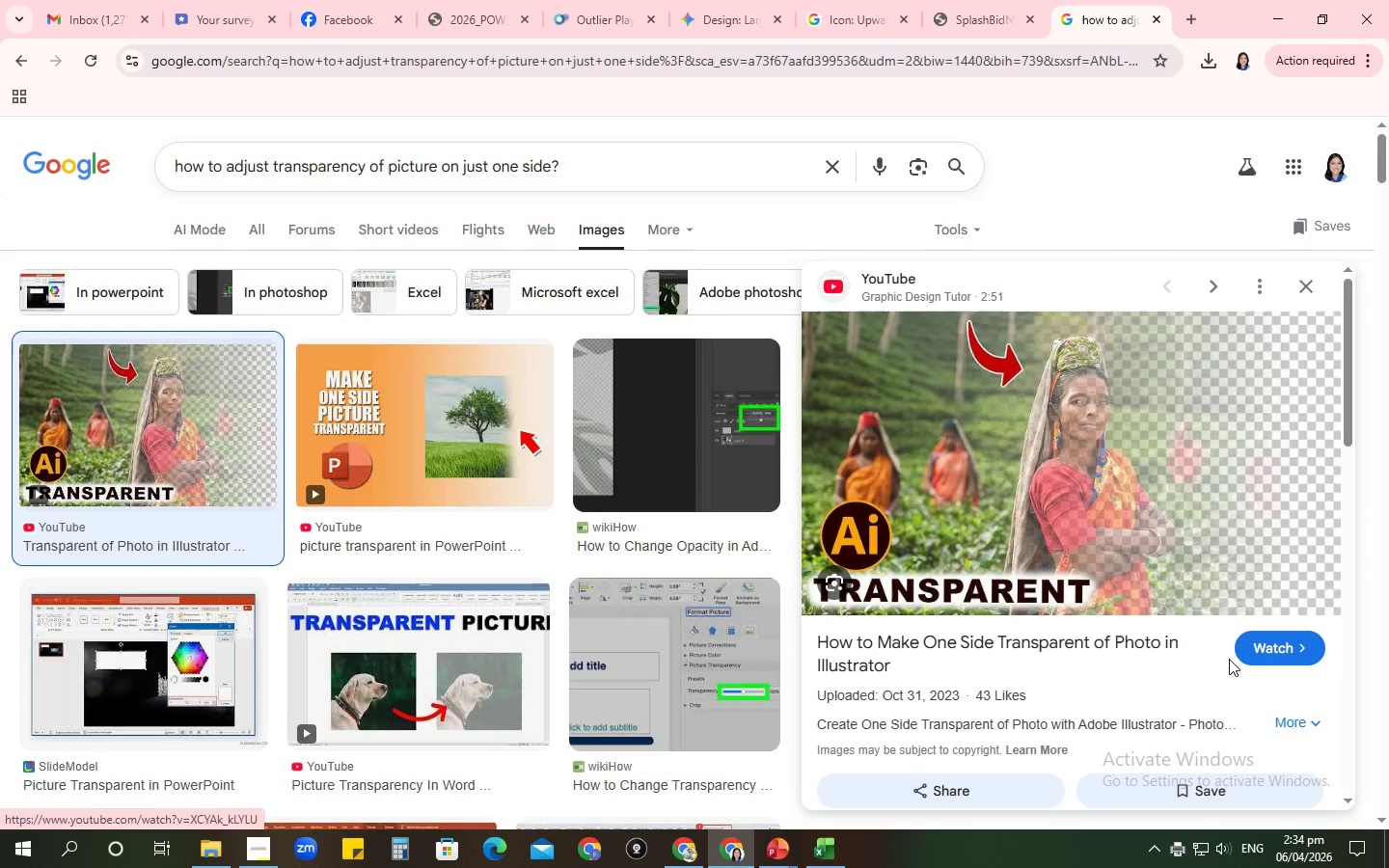 
left_click([1244, 649])
 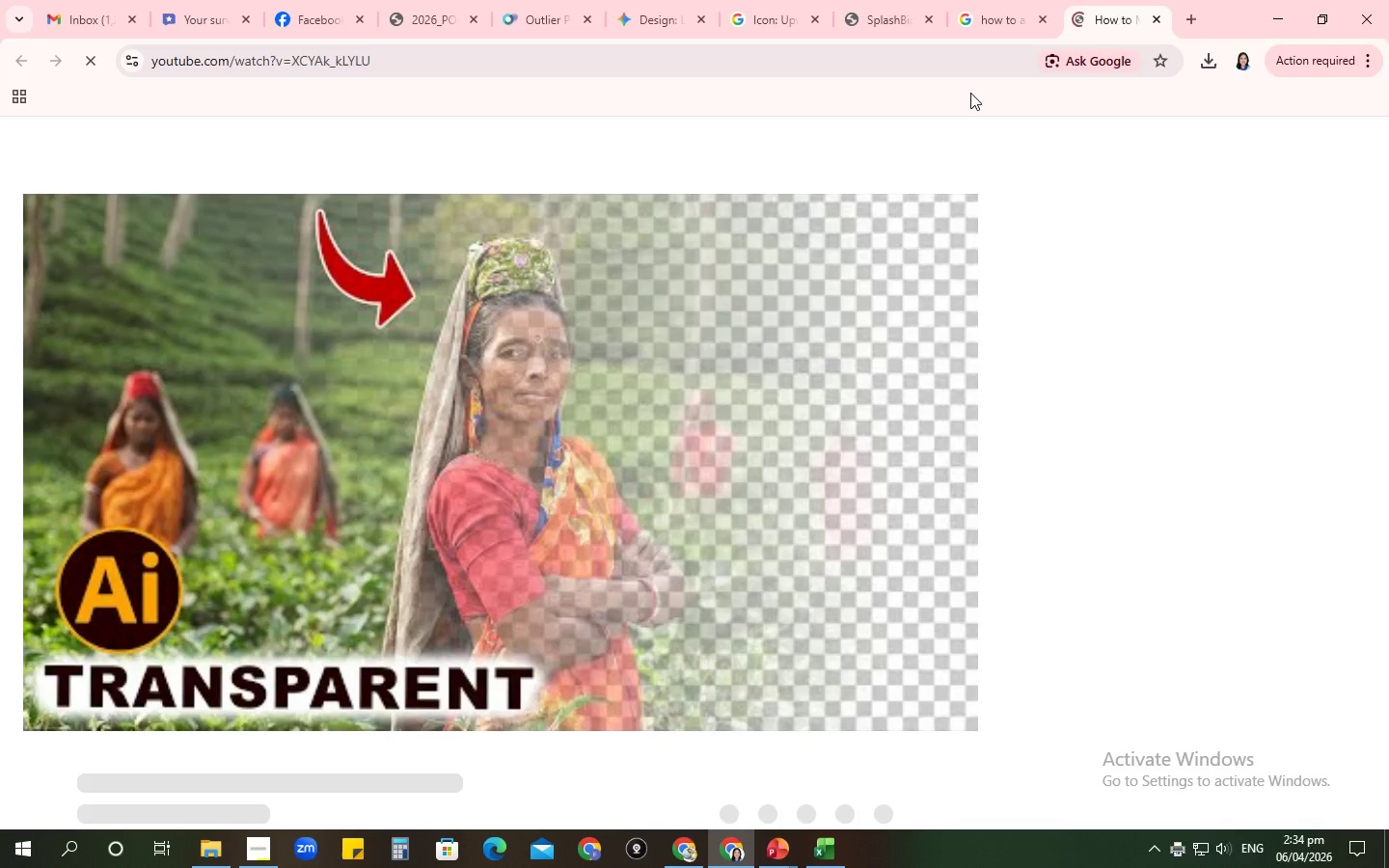 
scroll: coordinate [888, 397], scroll_direction: down, amount: 2.0
 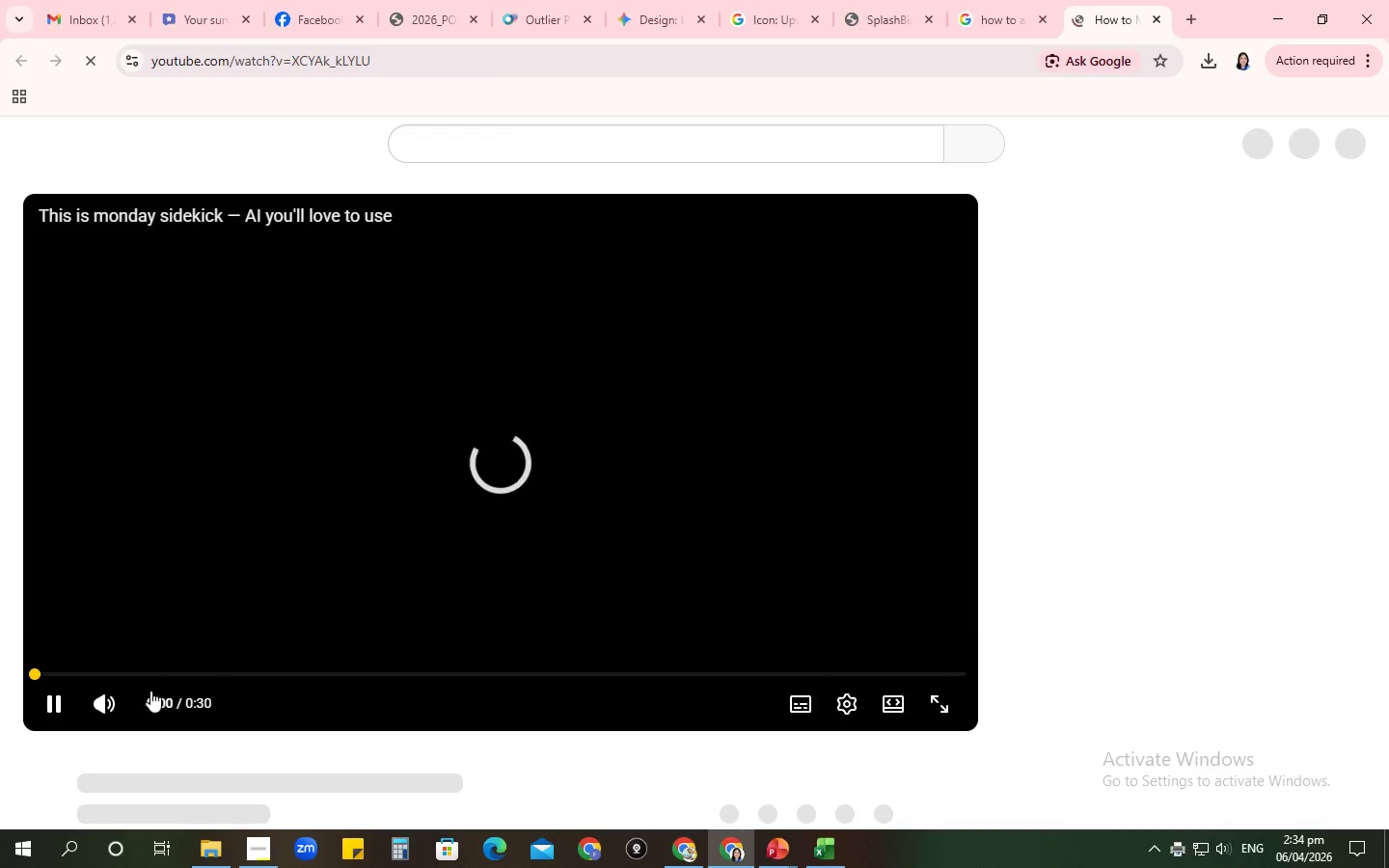 
left_click([111, 699])
 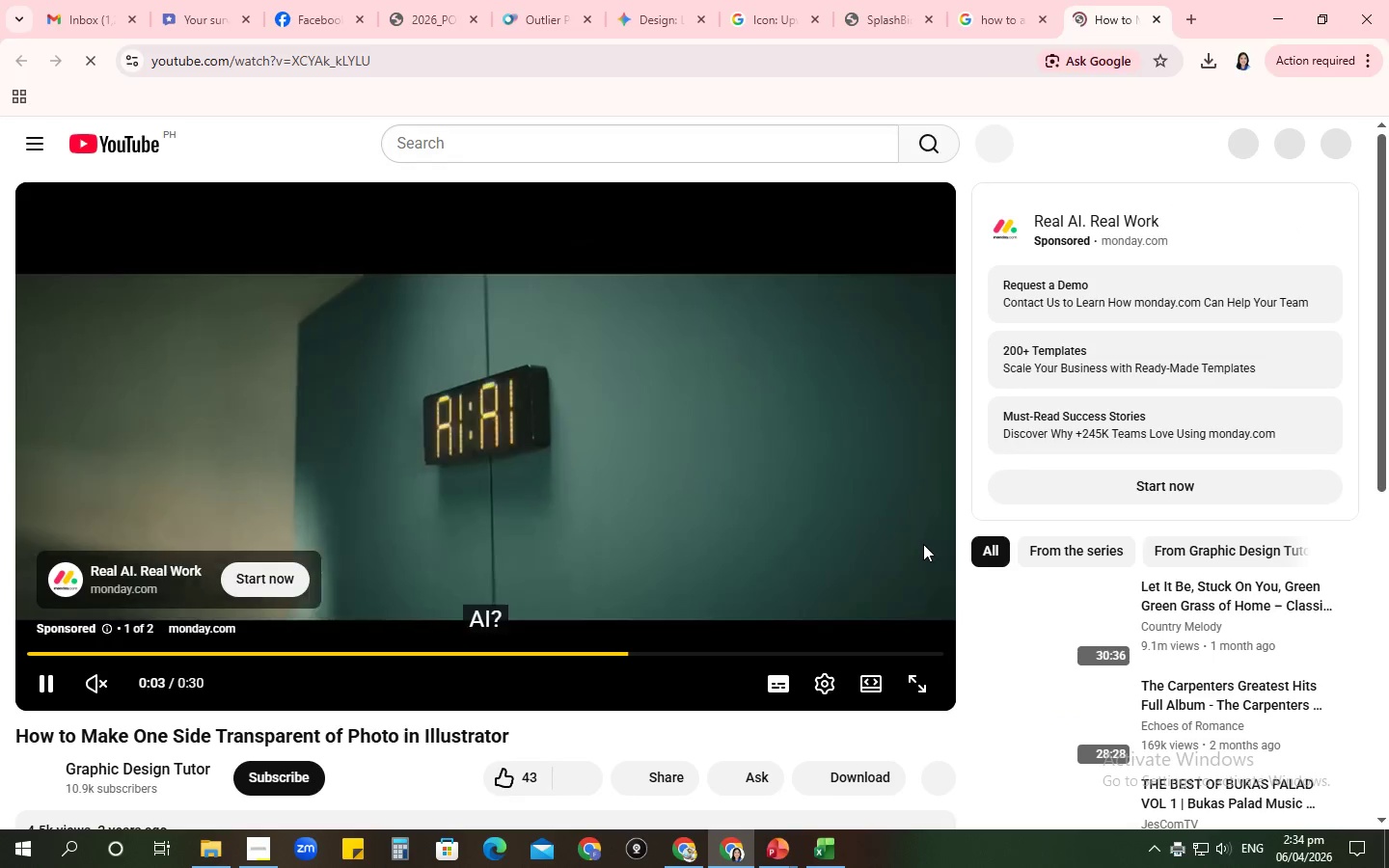 
mouse_move([770, 827])
 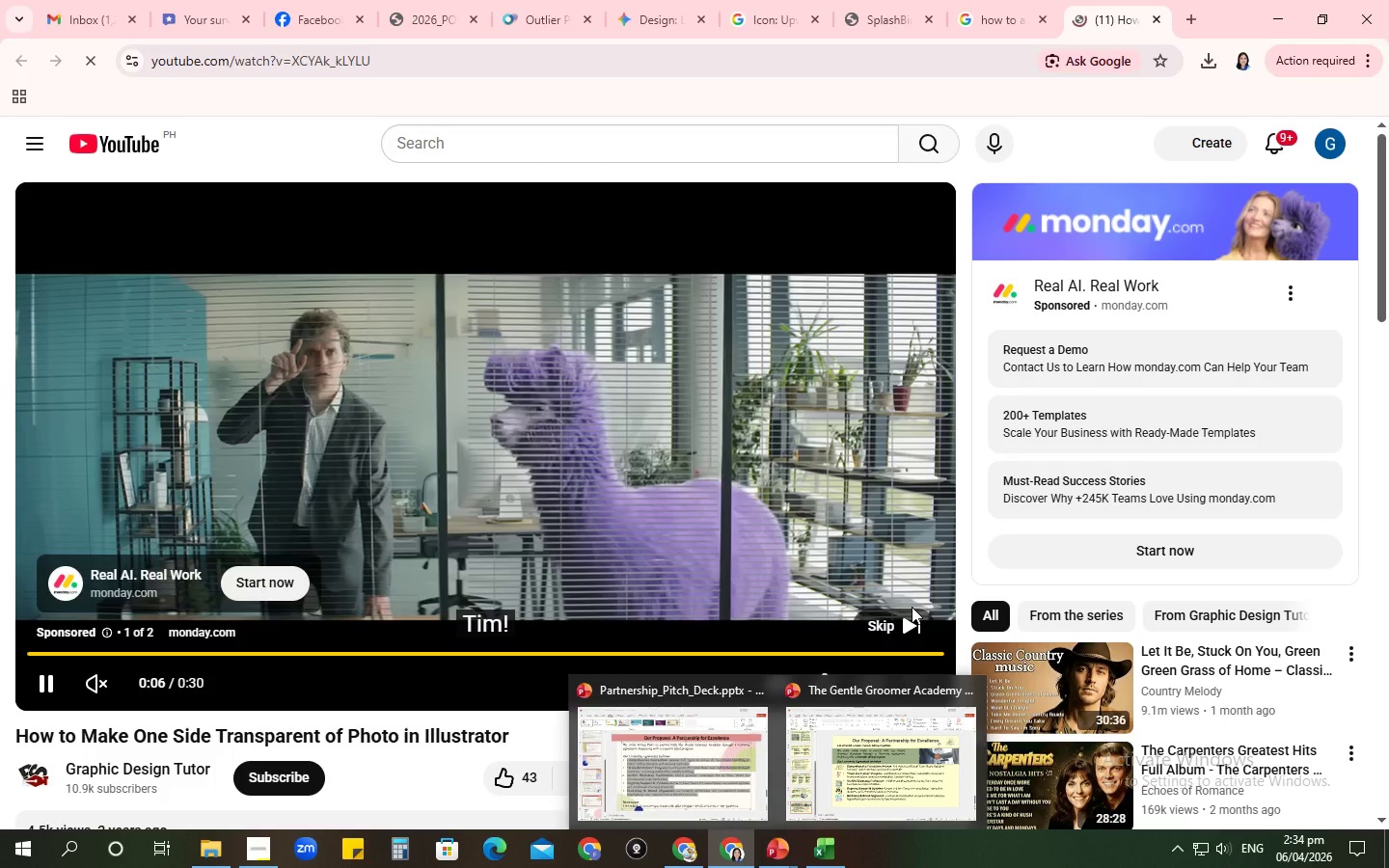 
left_click([909, 619])
 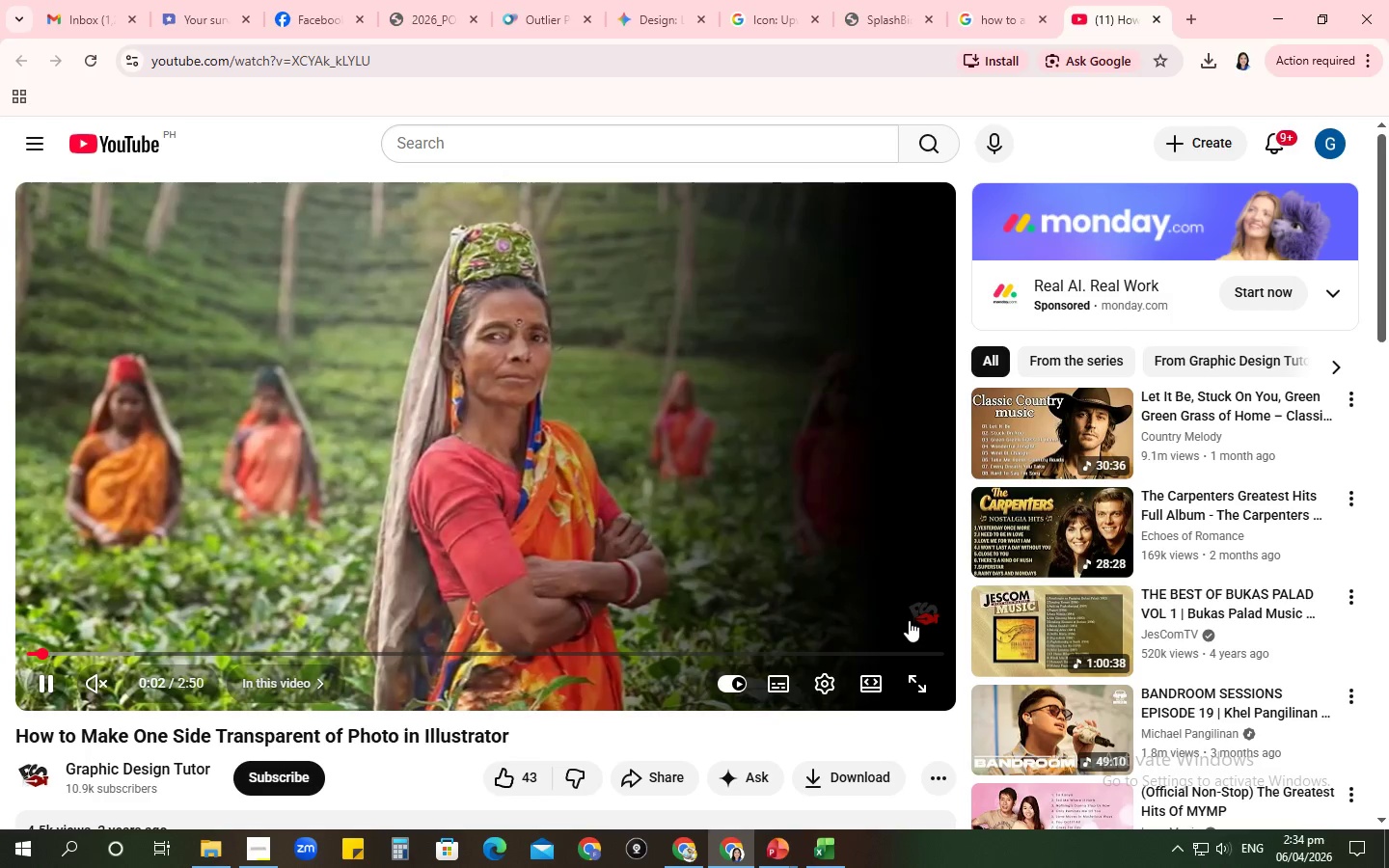 
wait(8.66)
 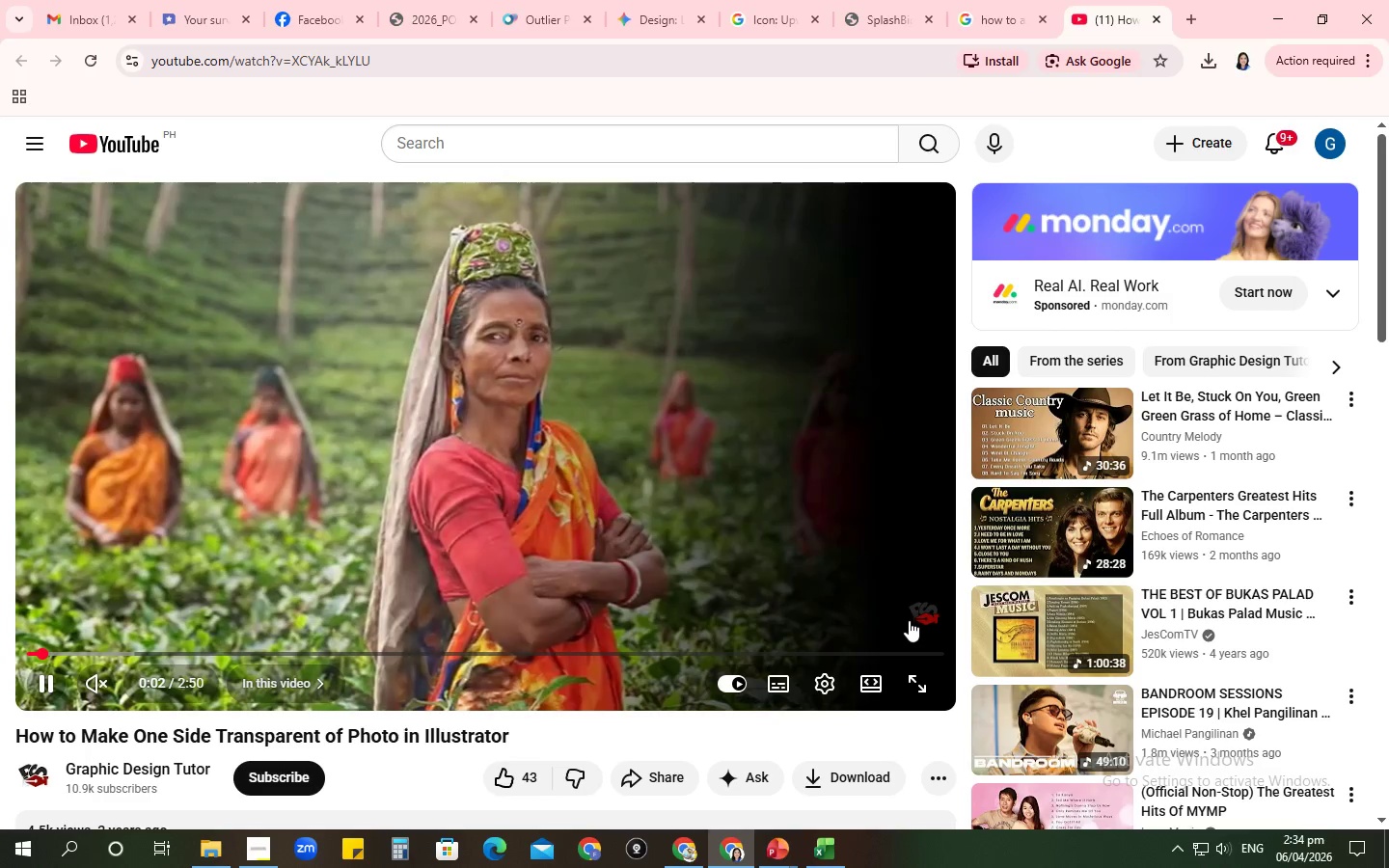 
left_click([758, 867])
 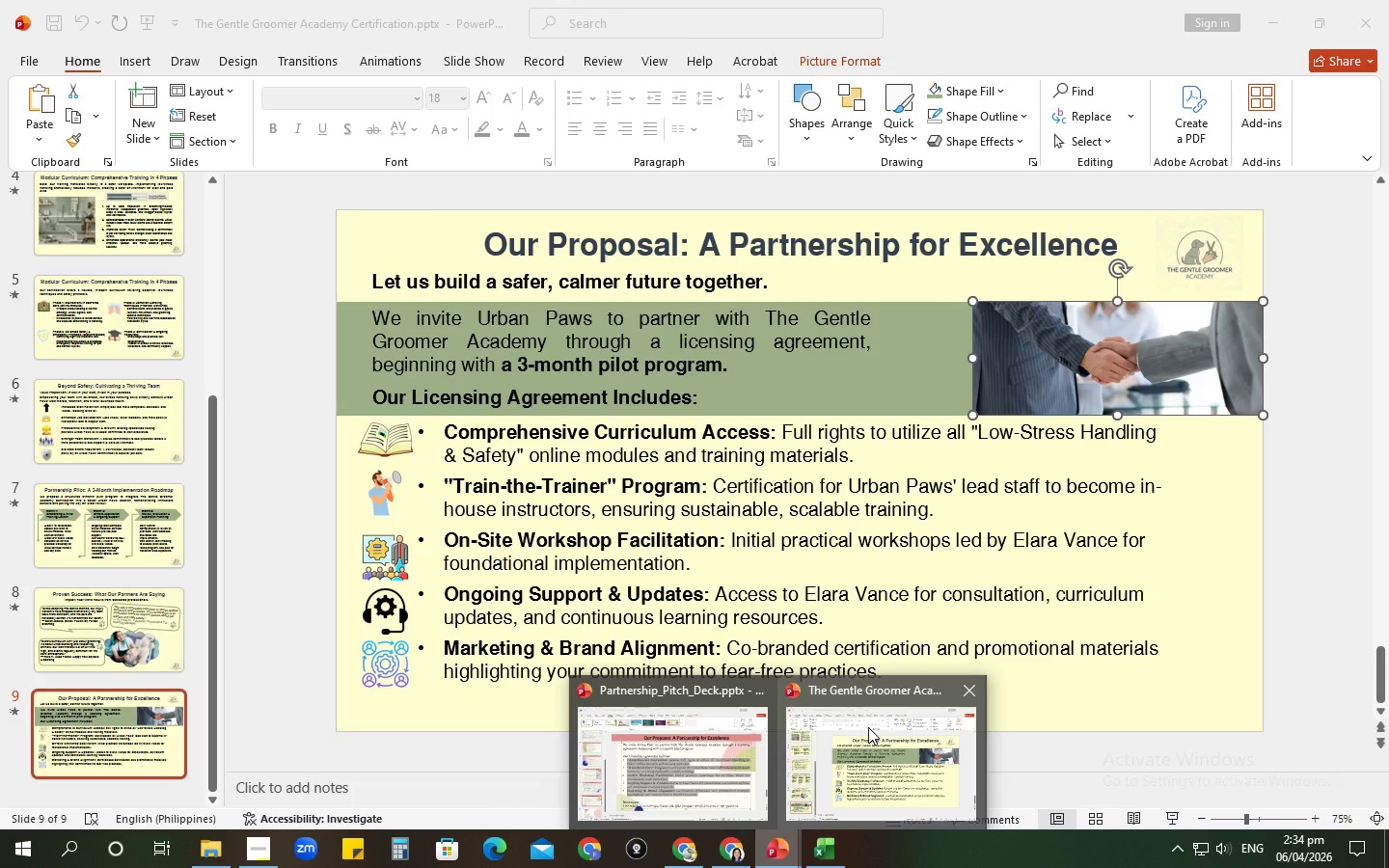 
left_click([879, 741])
 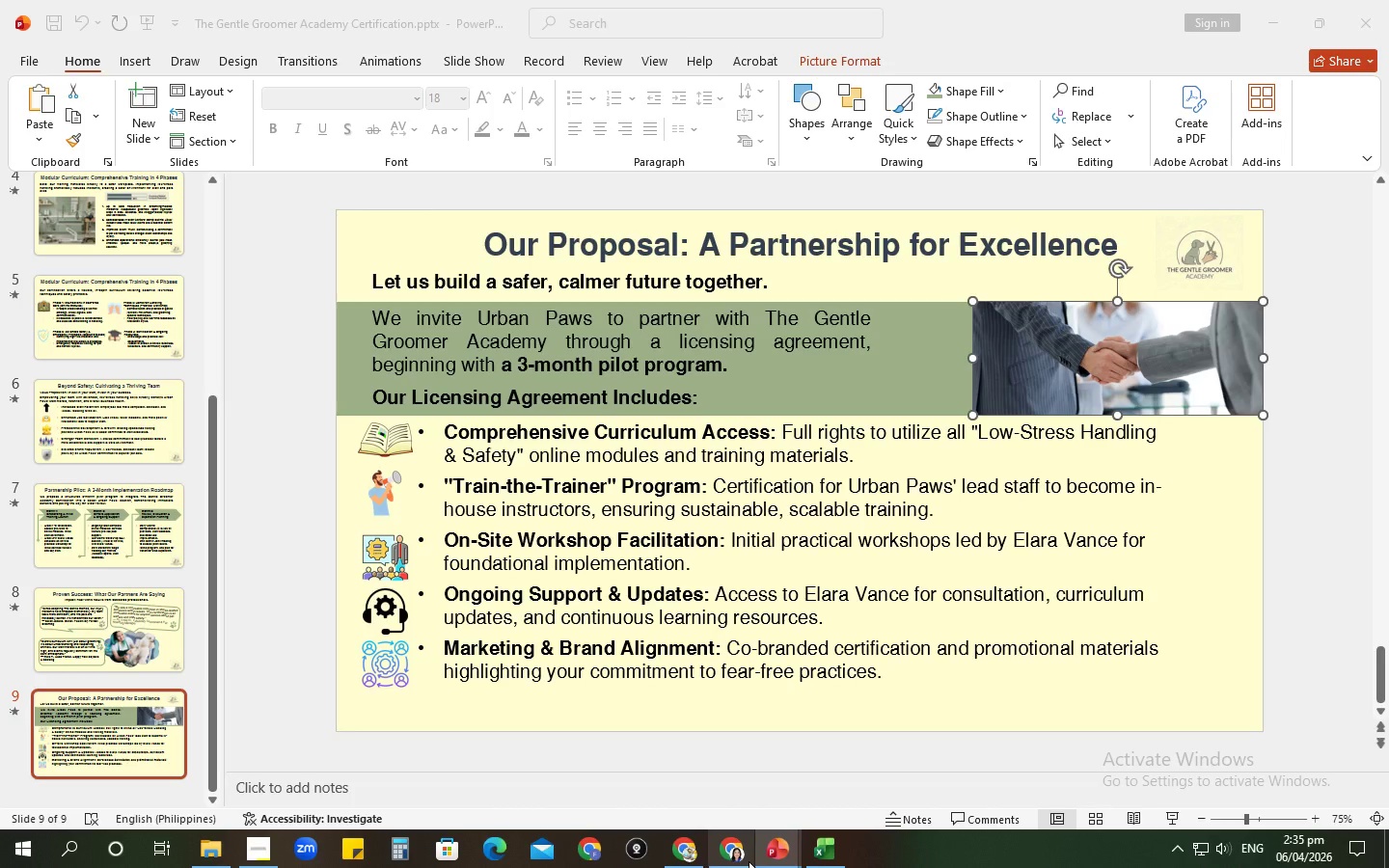 
wait(8.59)
 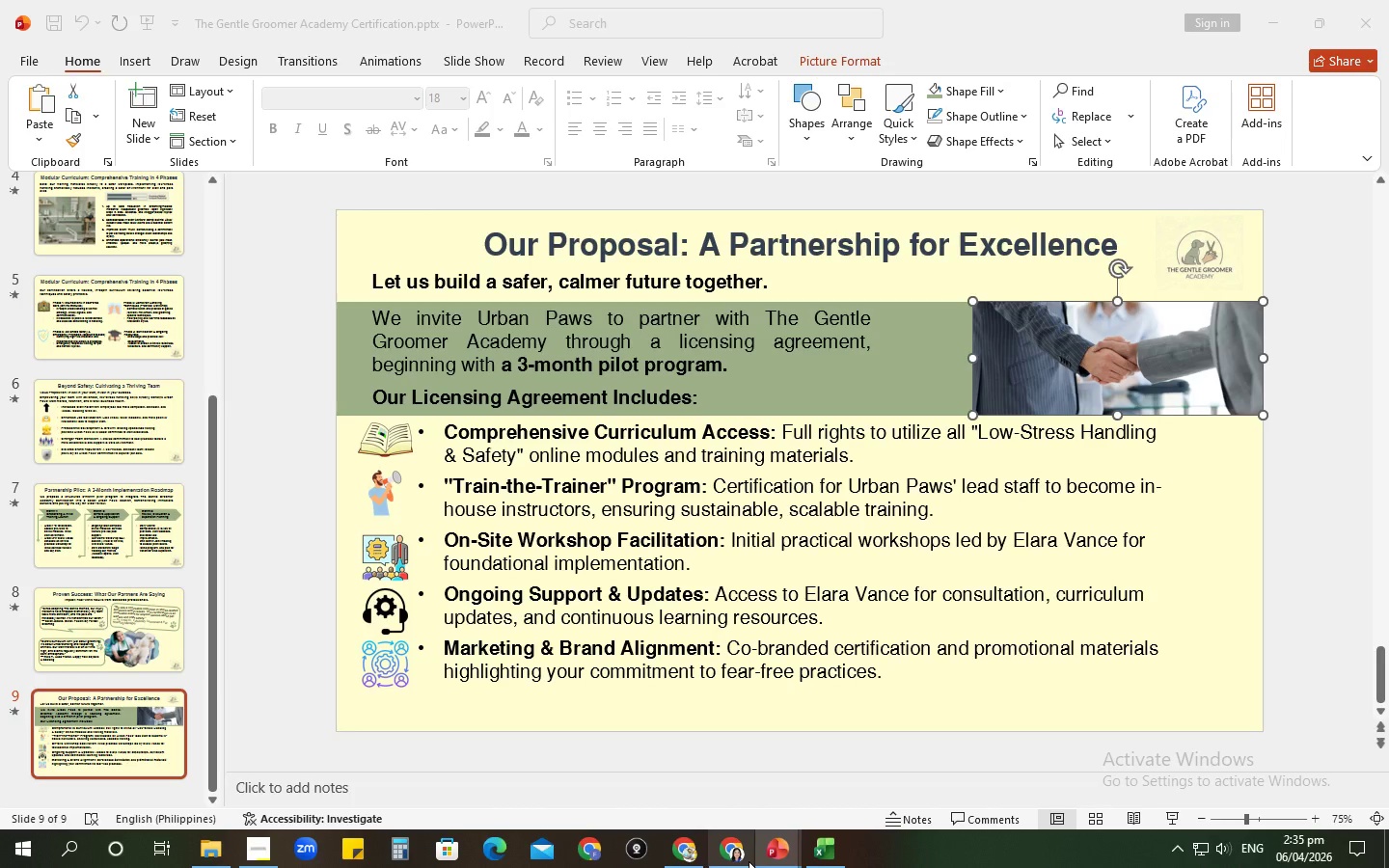 
left_click([1045, 332])
 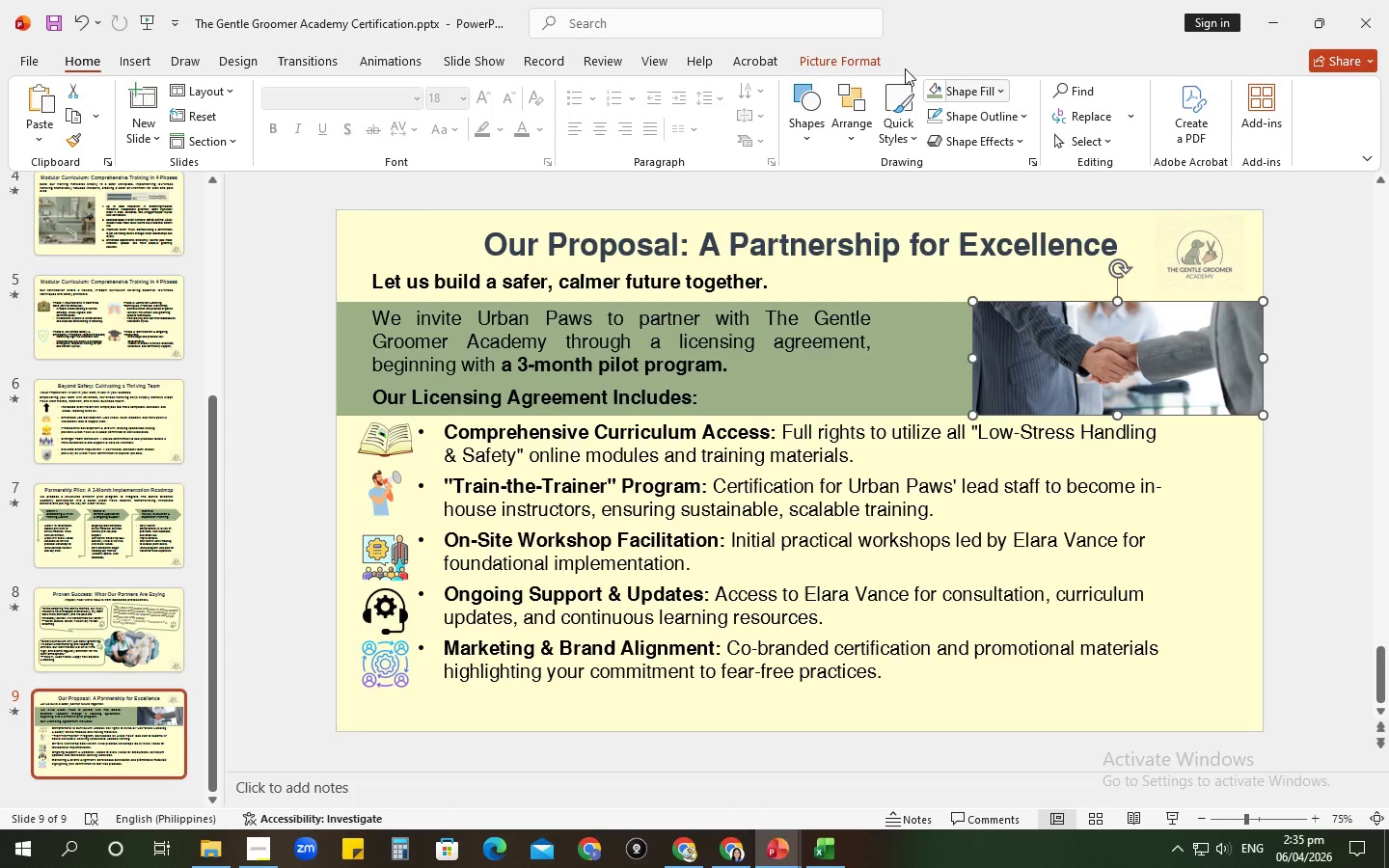 
mouse_move([864, 77])
 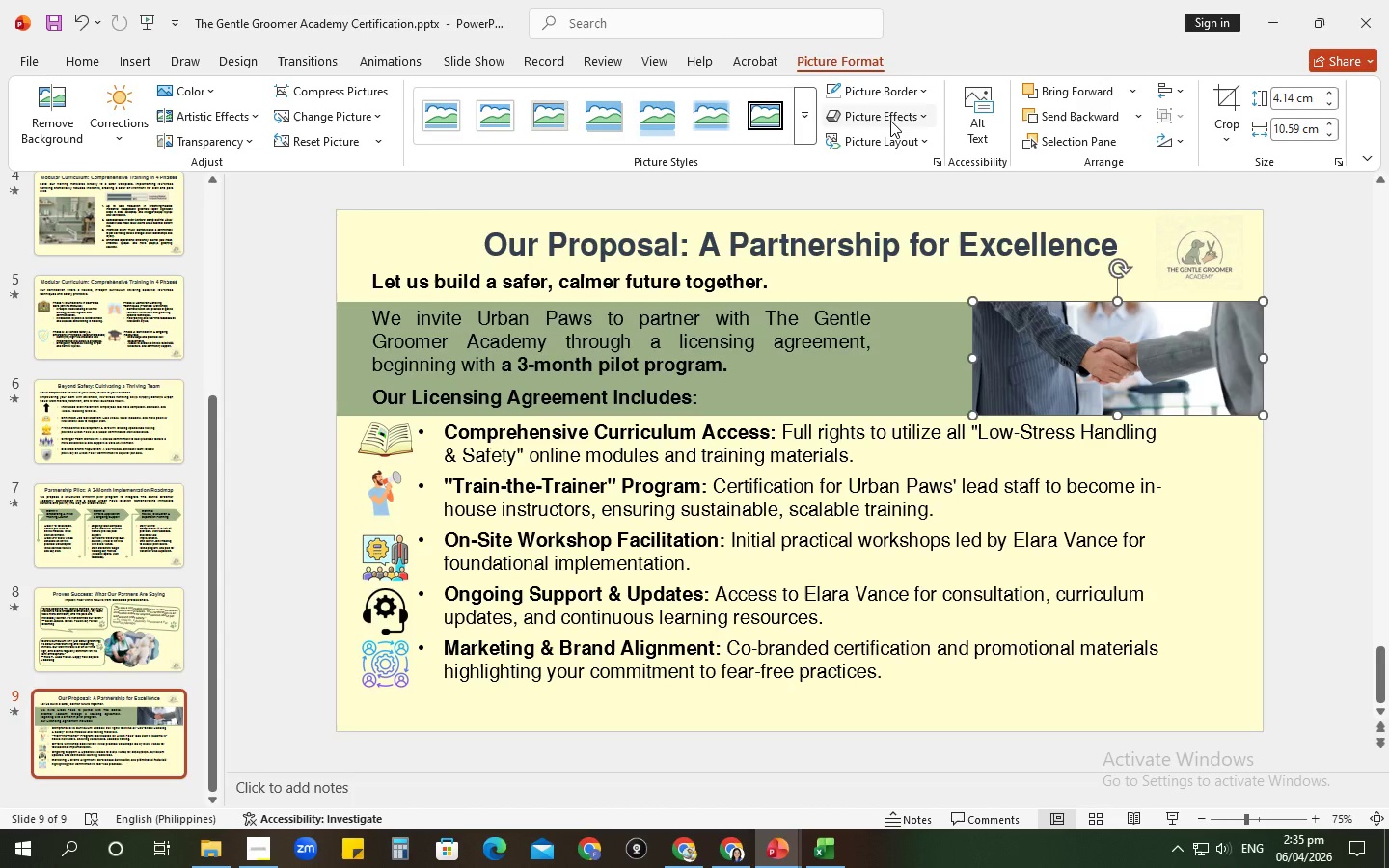 
left_click([890, 121])
 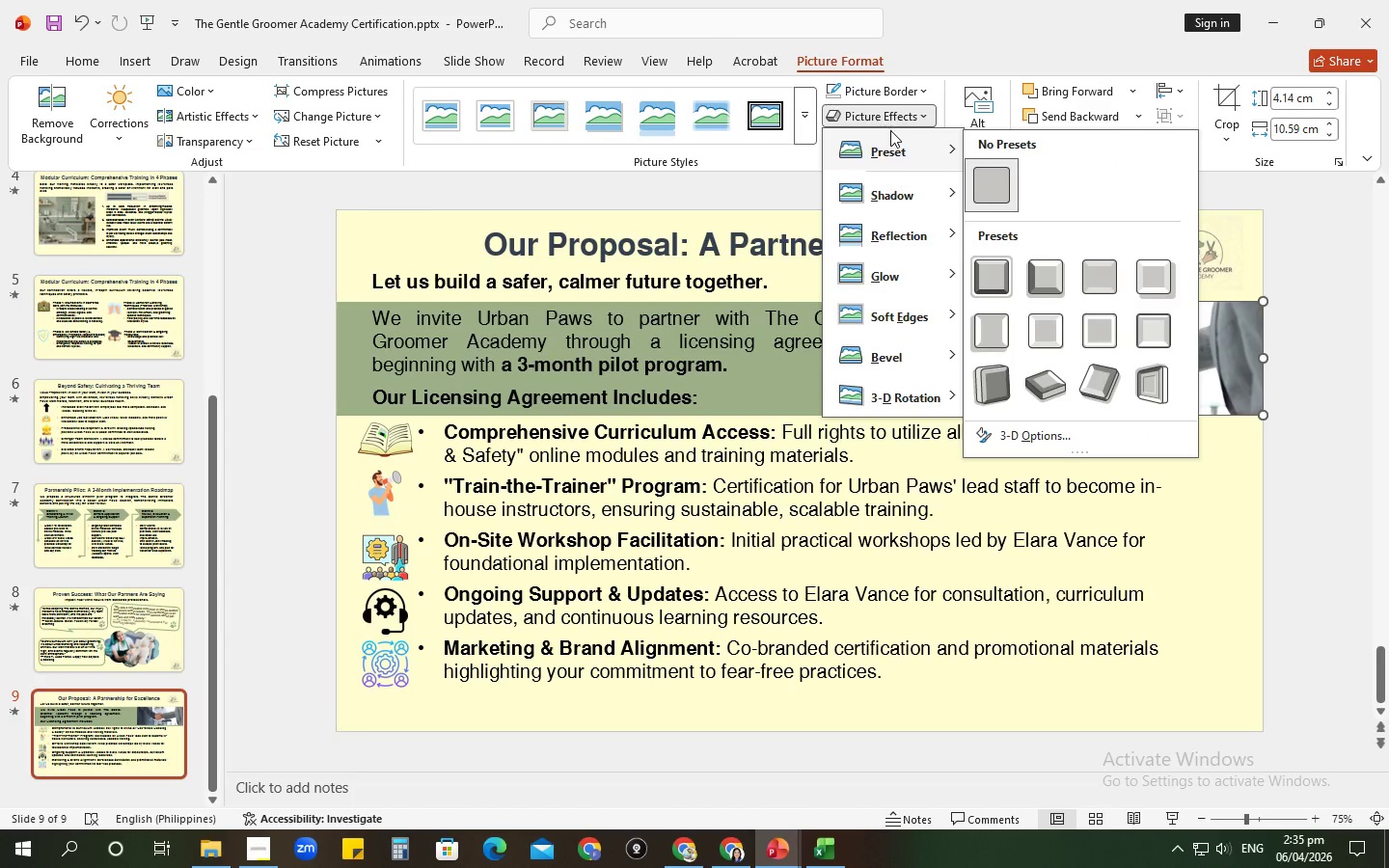 
wait(5.32)
 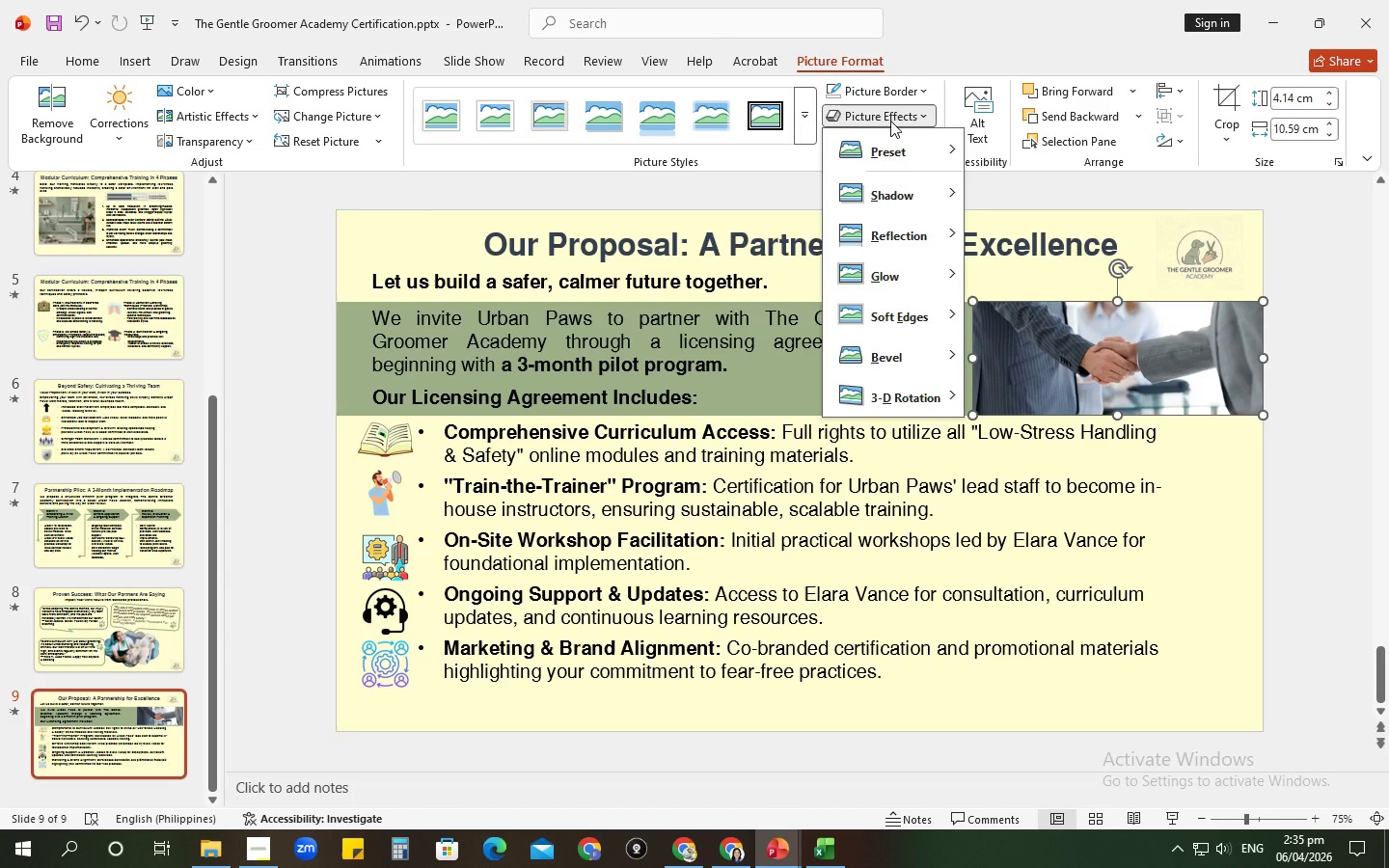 
mouse_move([906, 261])
 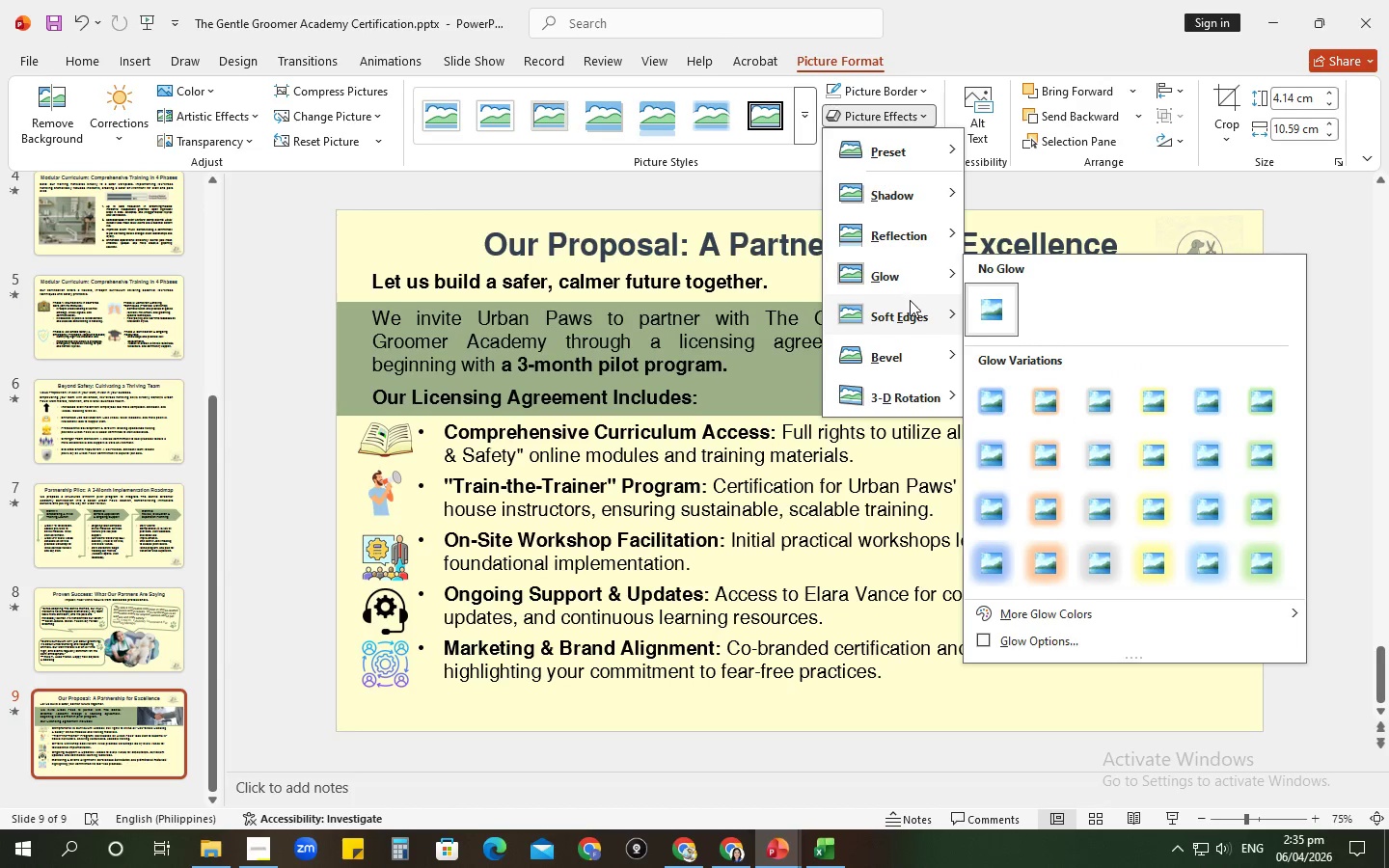 
mouse_move([909, 345])
 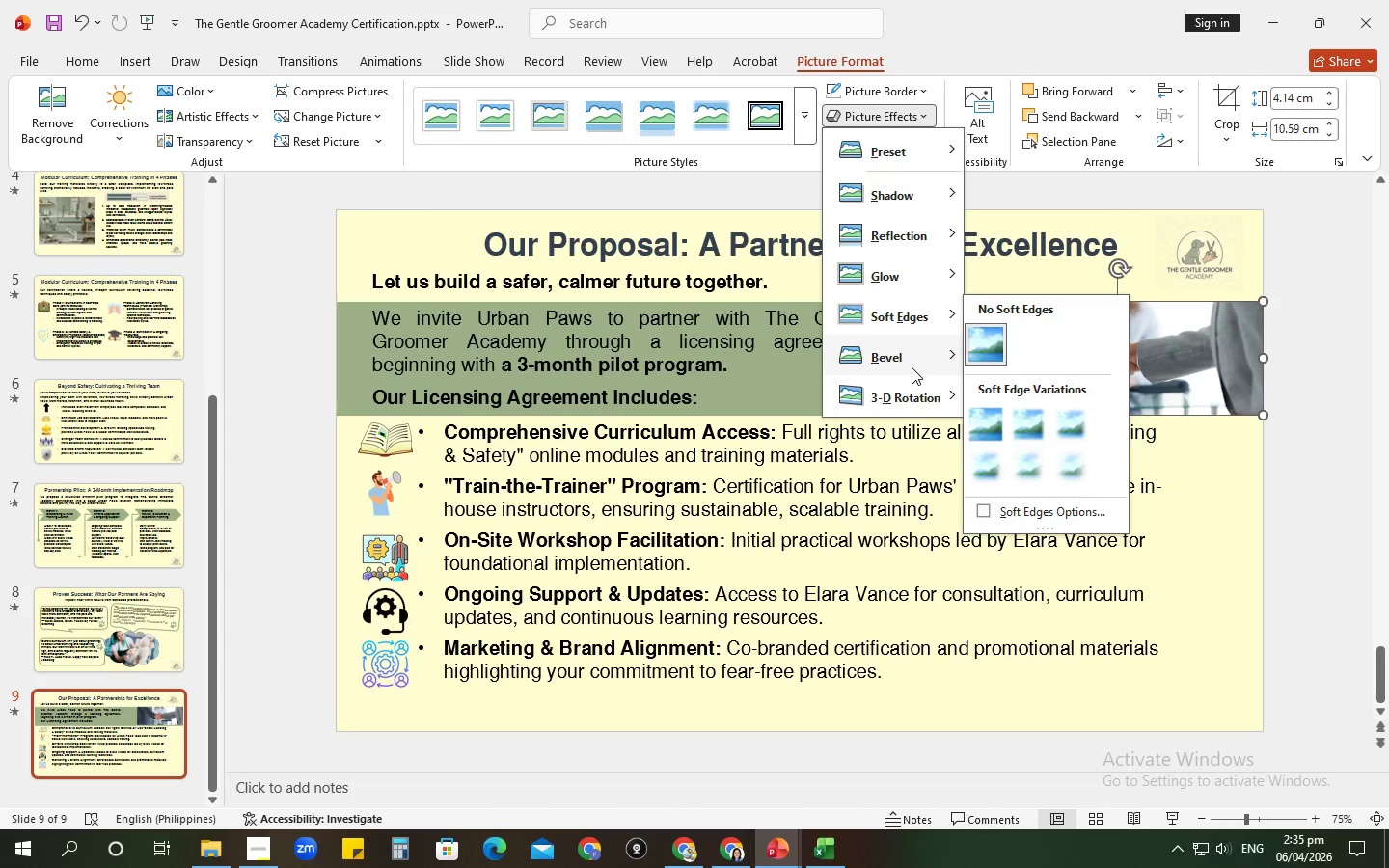 
mouse_move([907, 386])
 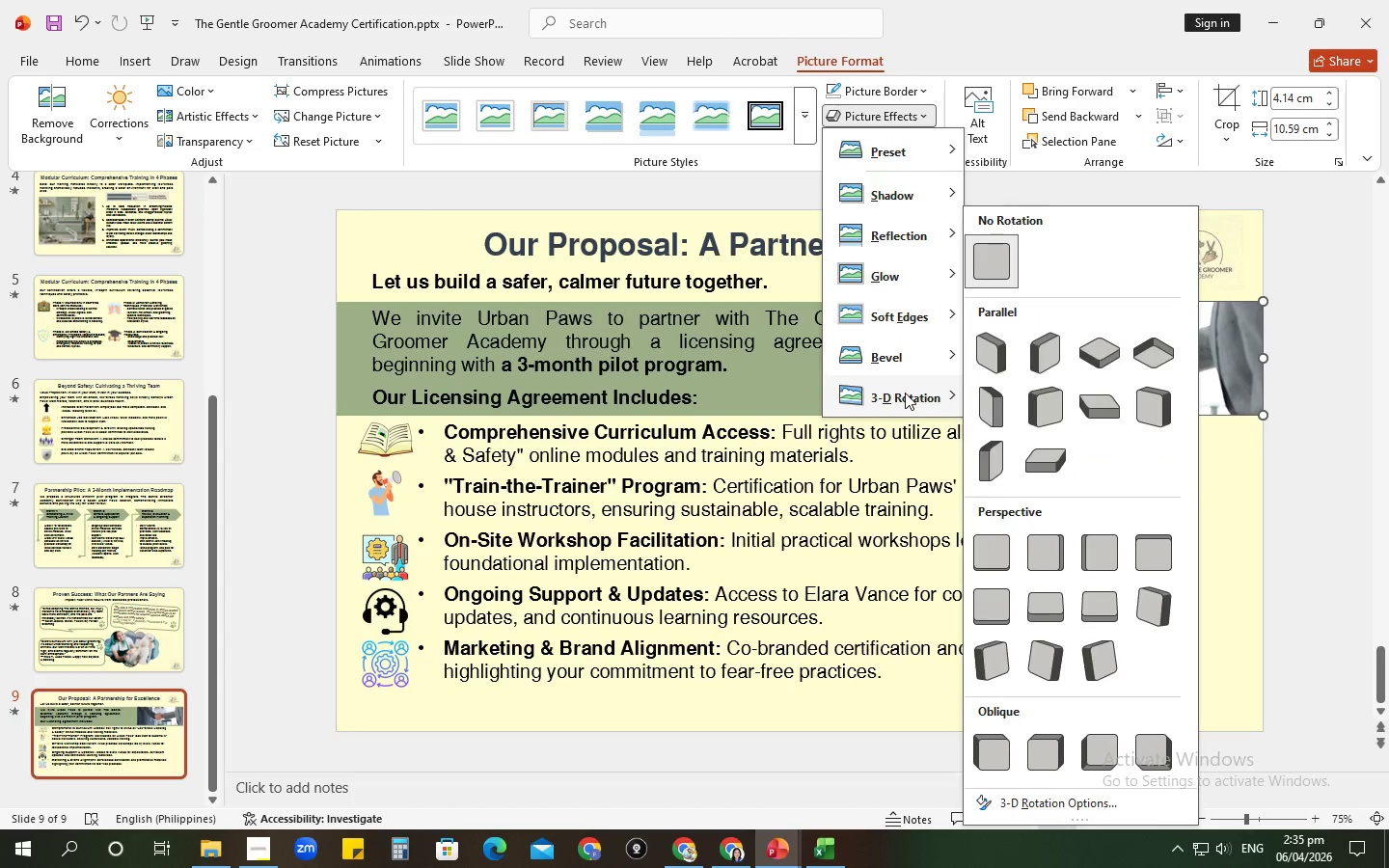 
mouse_move([882, 381])
 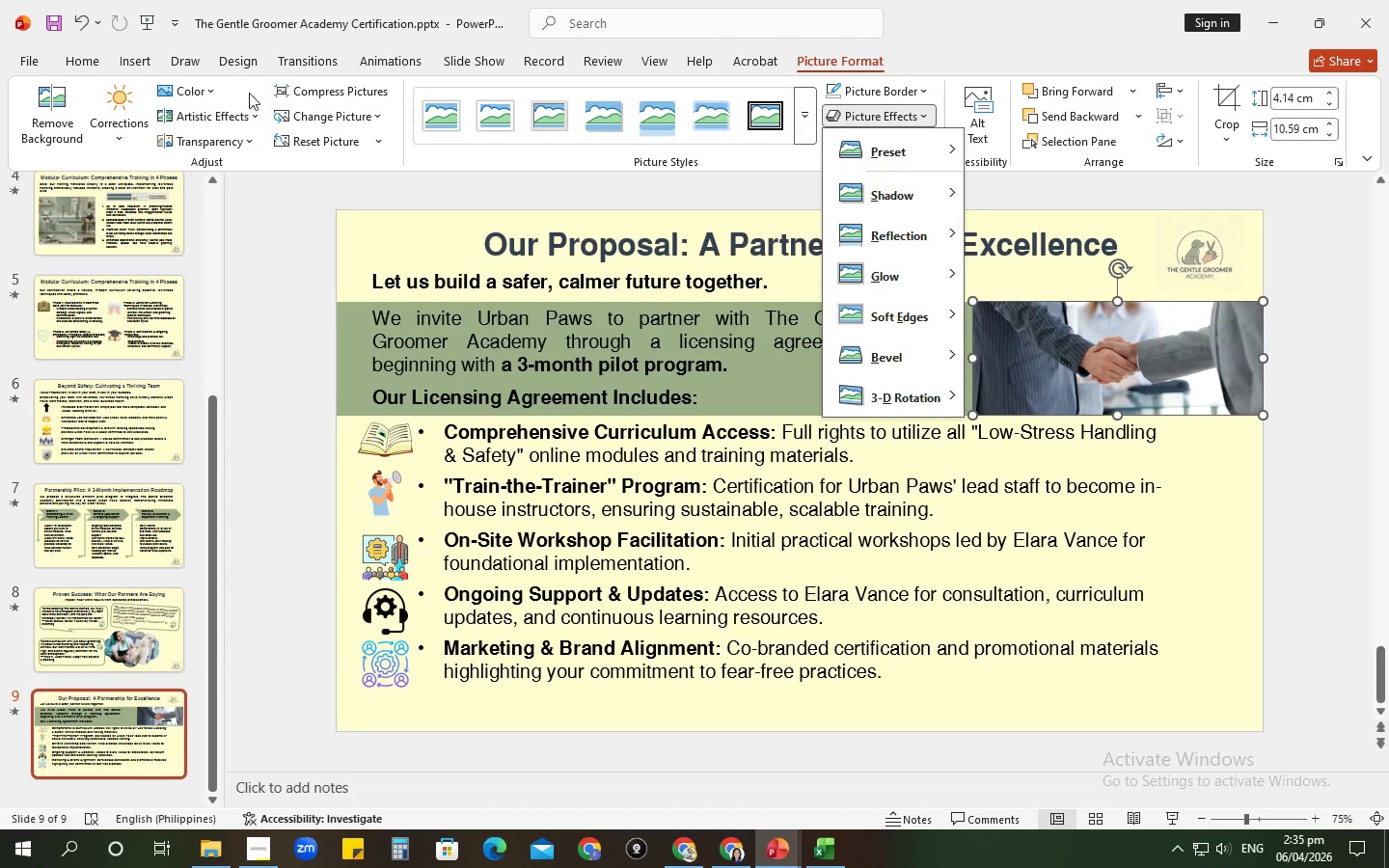 
wait(5.03)
 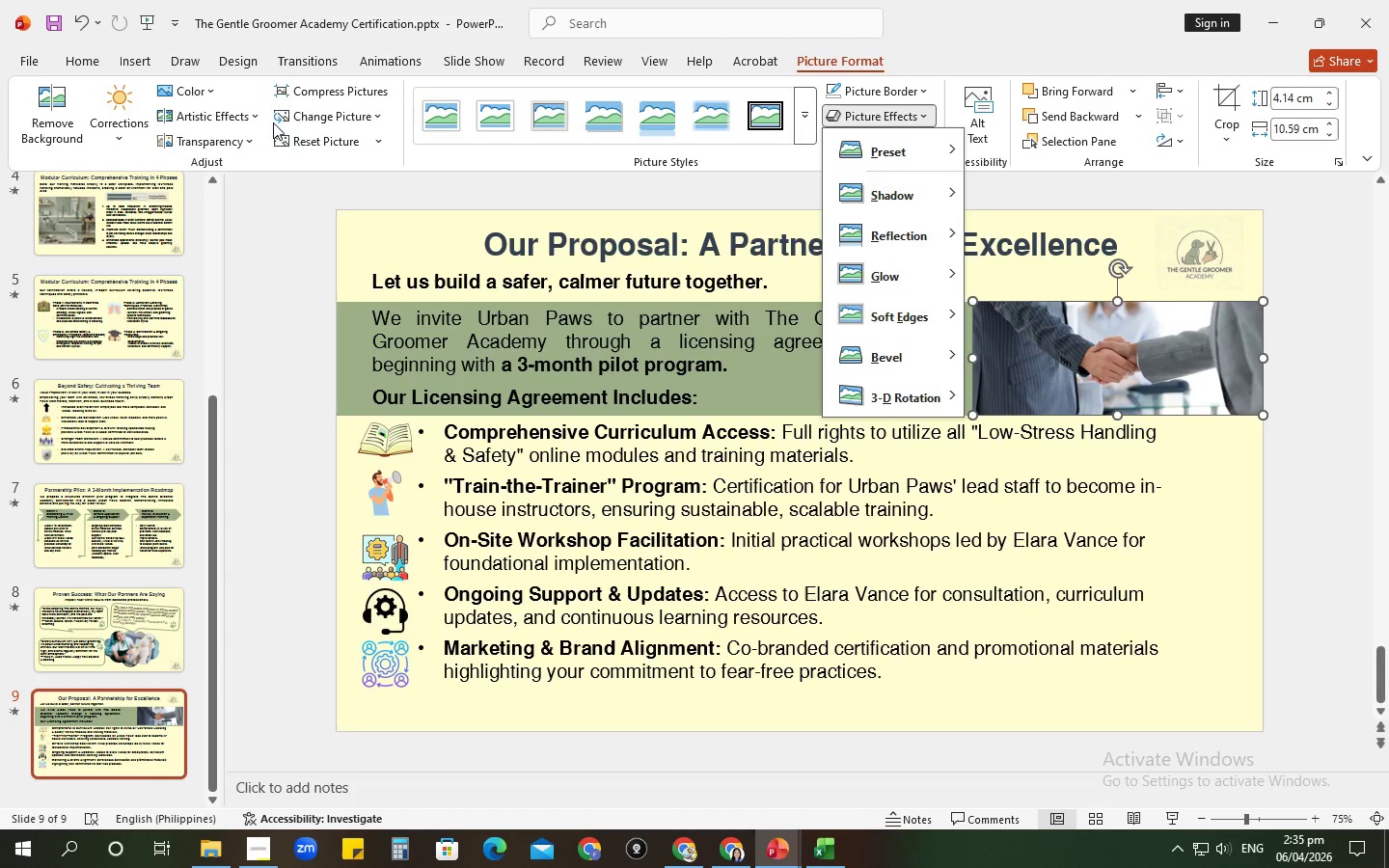 
left_click([109, 136])
 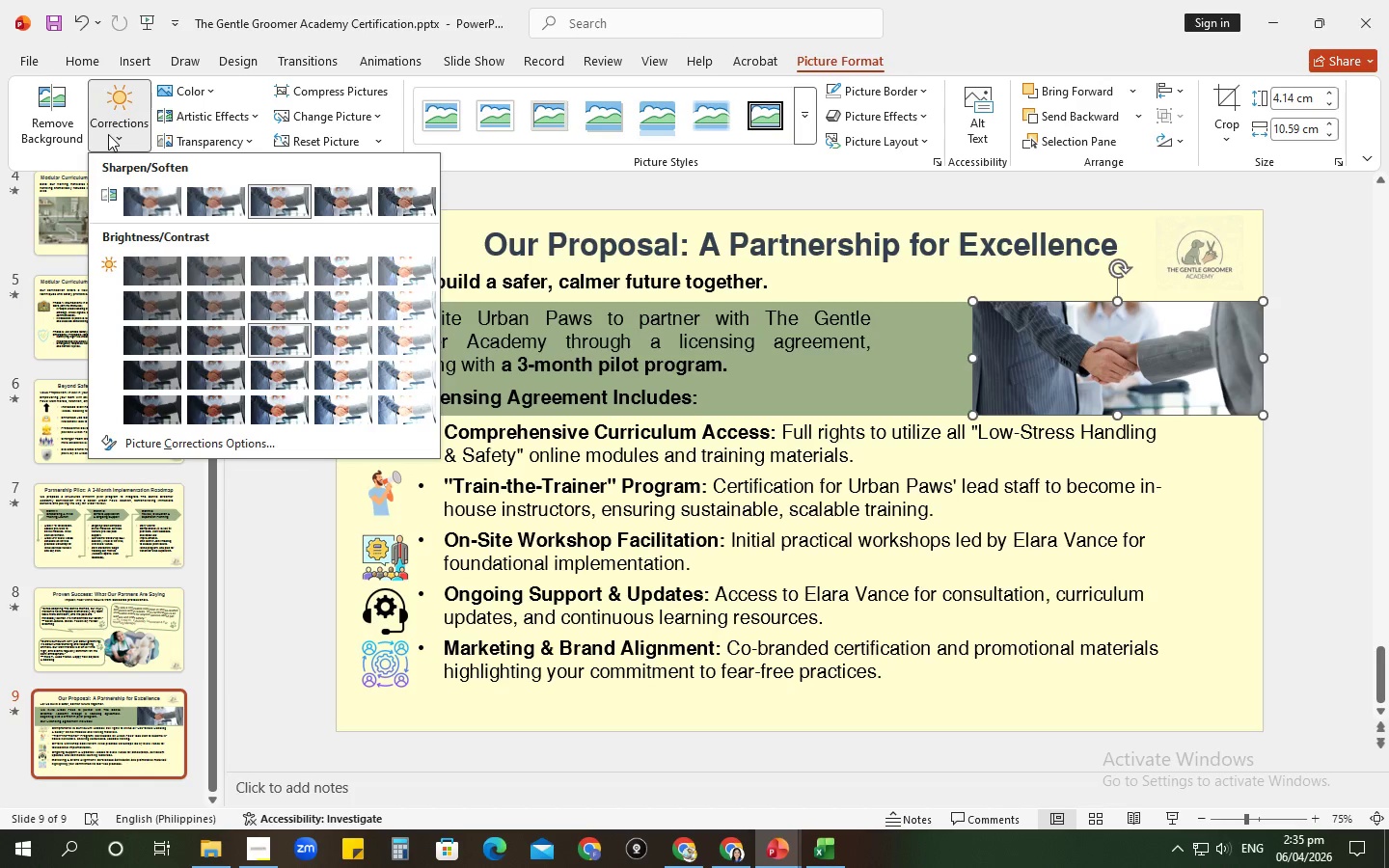 
left_click([196, 145])
 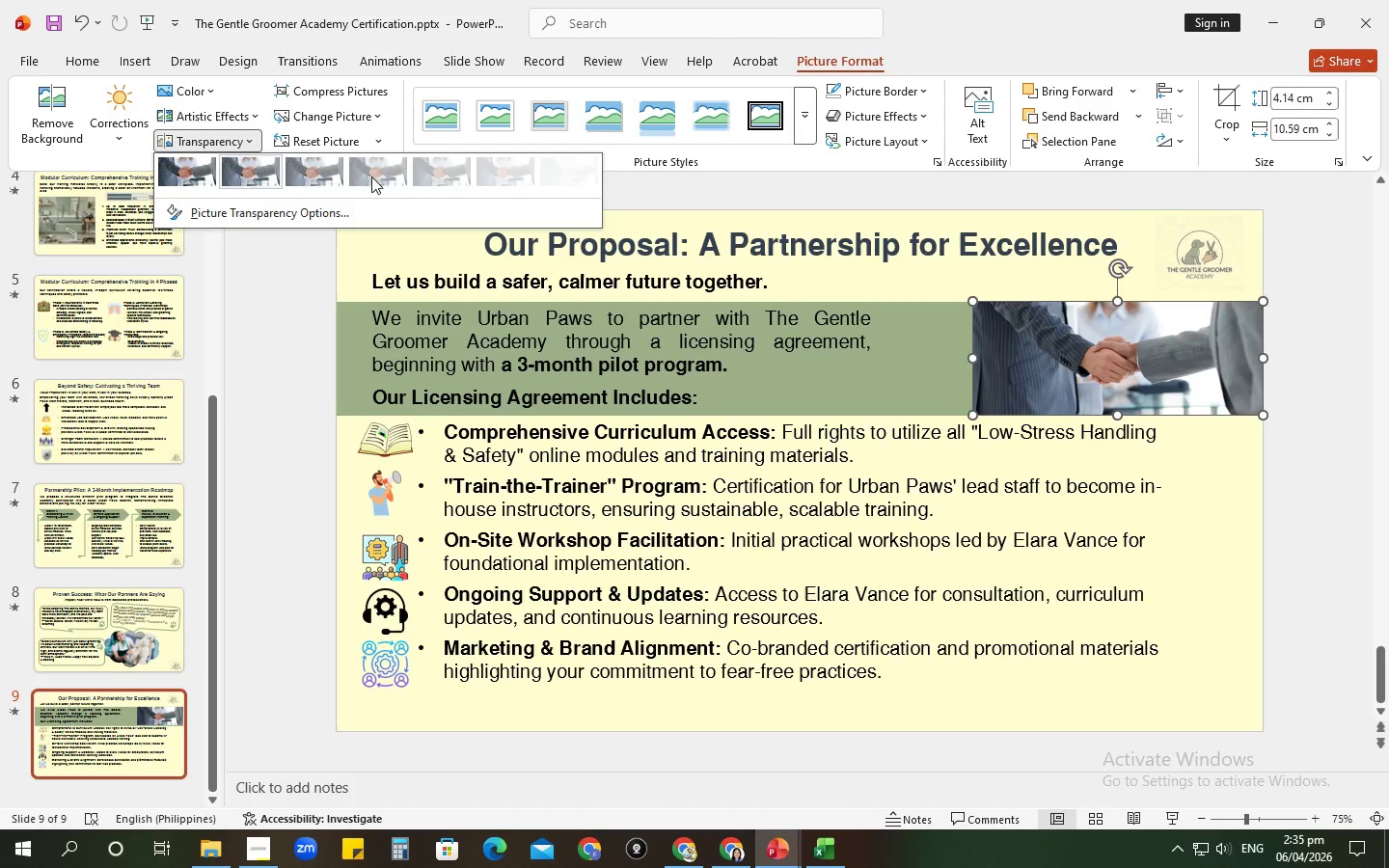 
mouse_move([438, 165])
 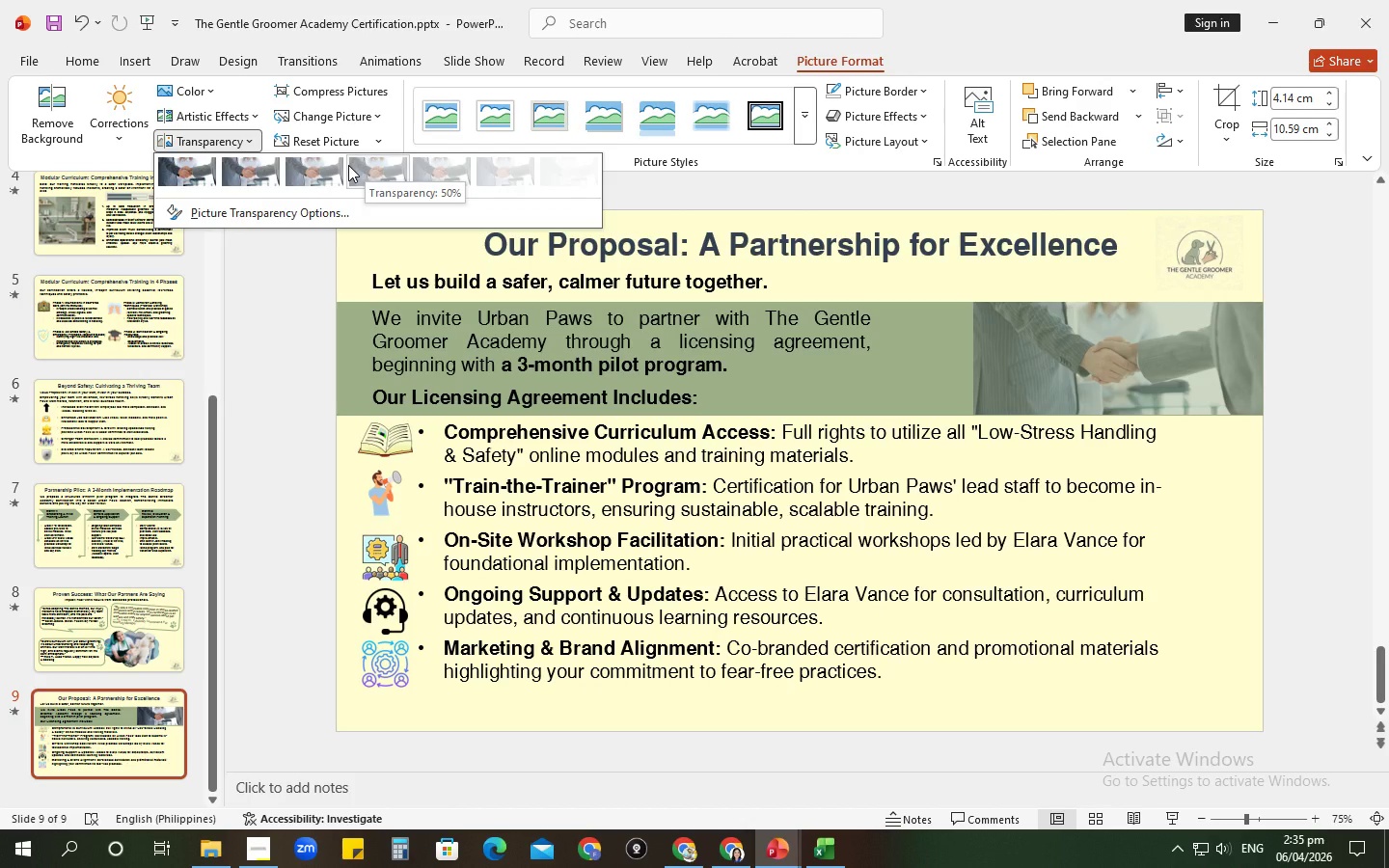 
left_click([299, 212])
 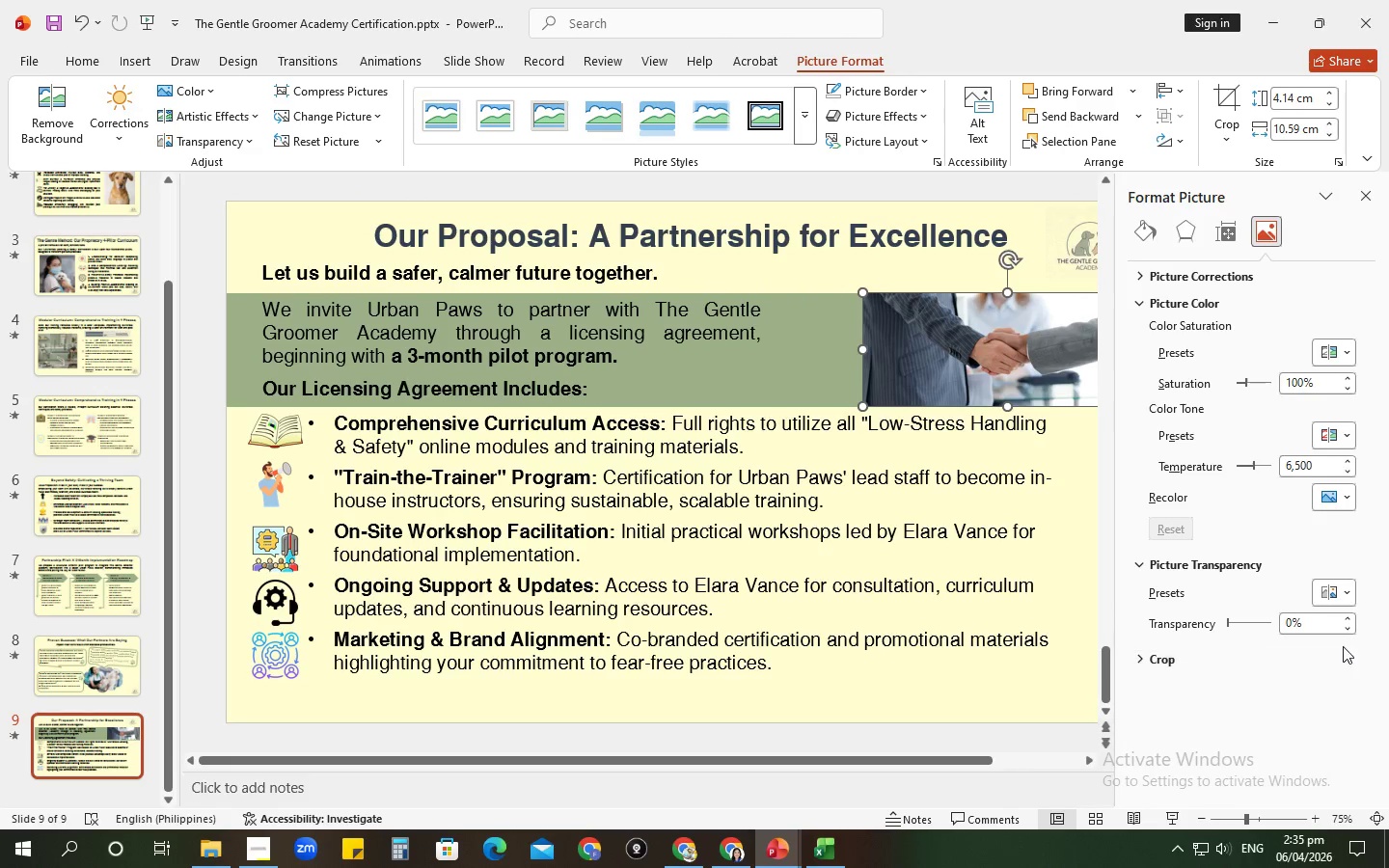 
left_click([1331, 601])
 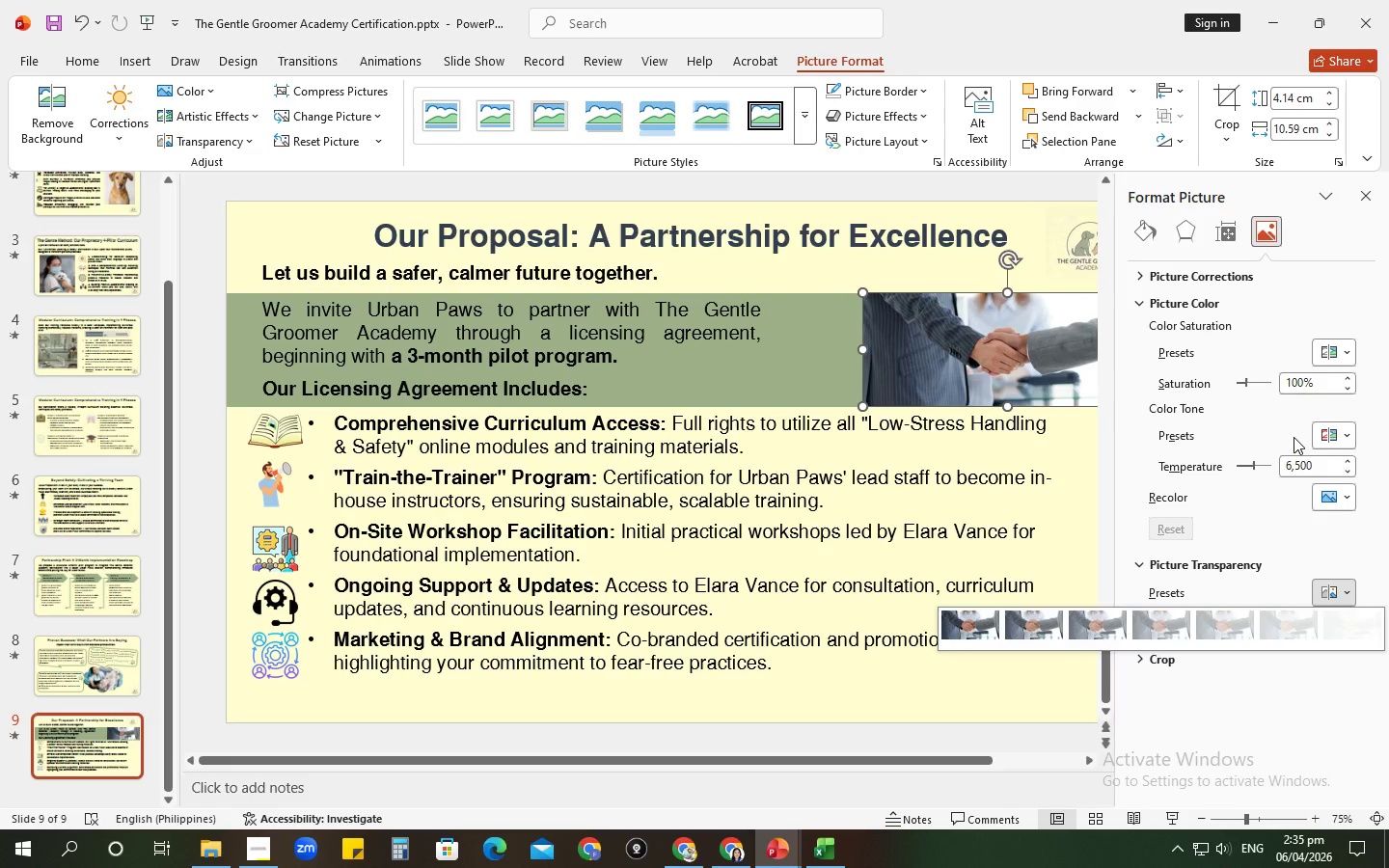 
wait(7.61)
 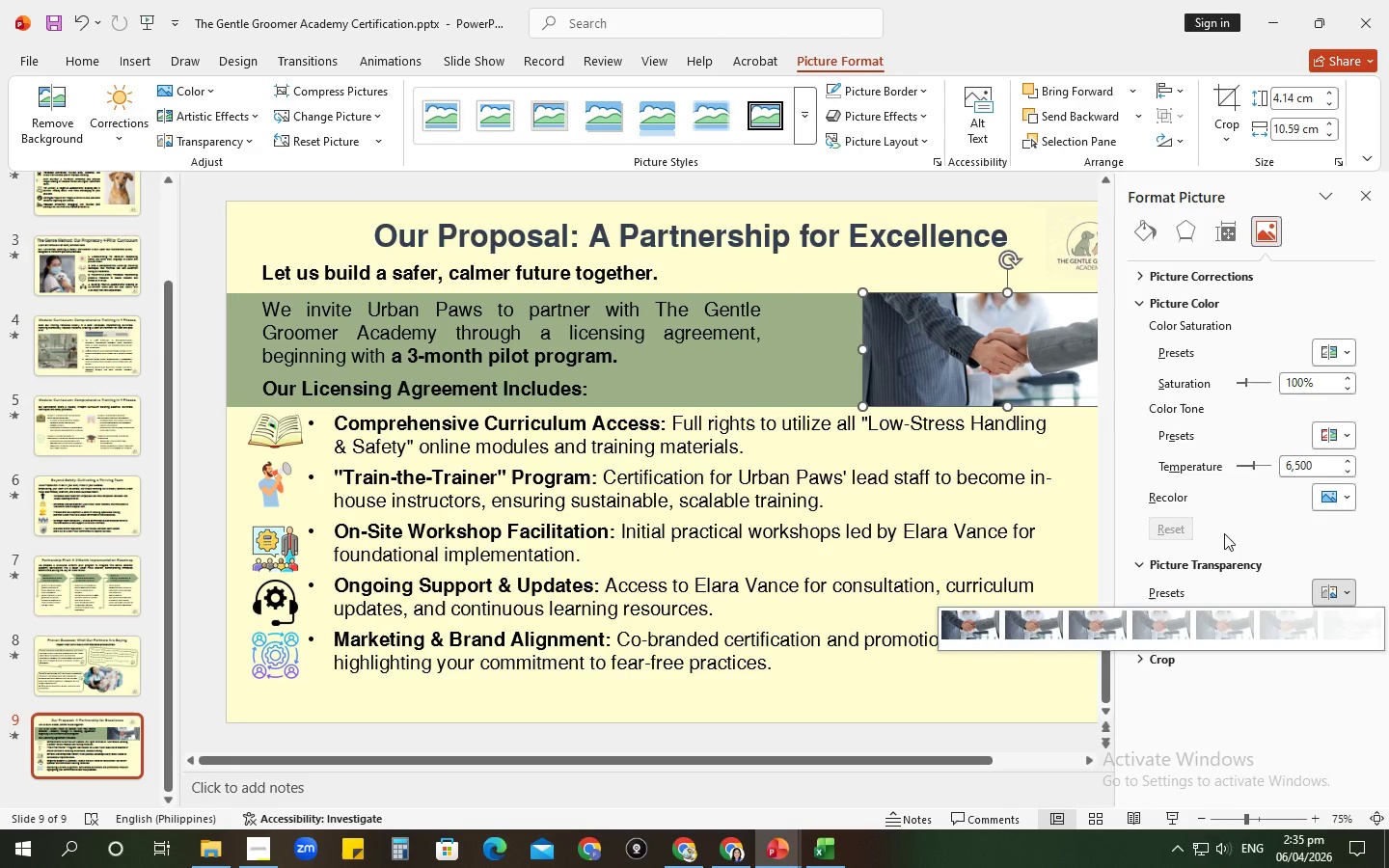 
left_click([832, 848])
 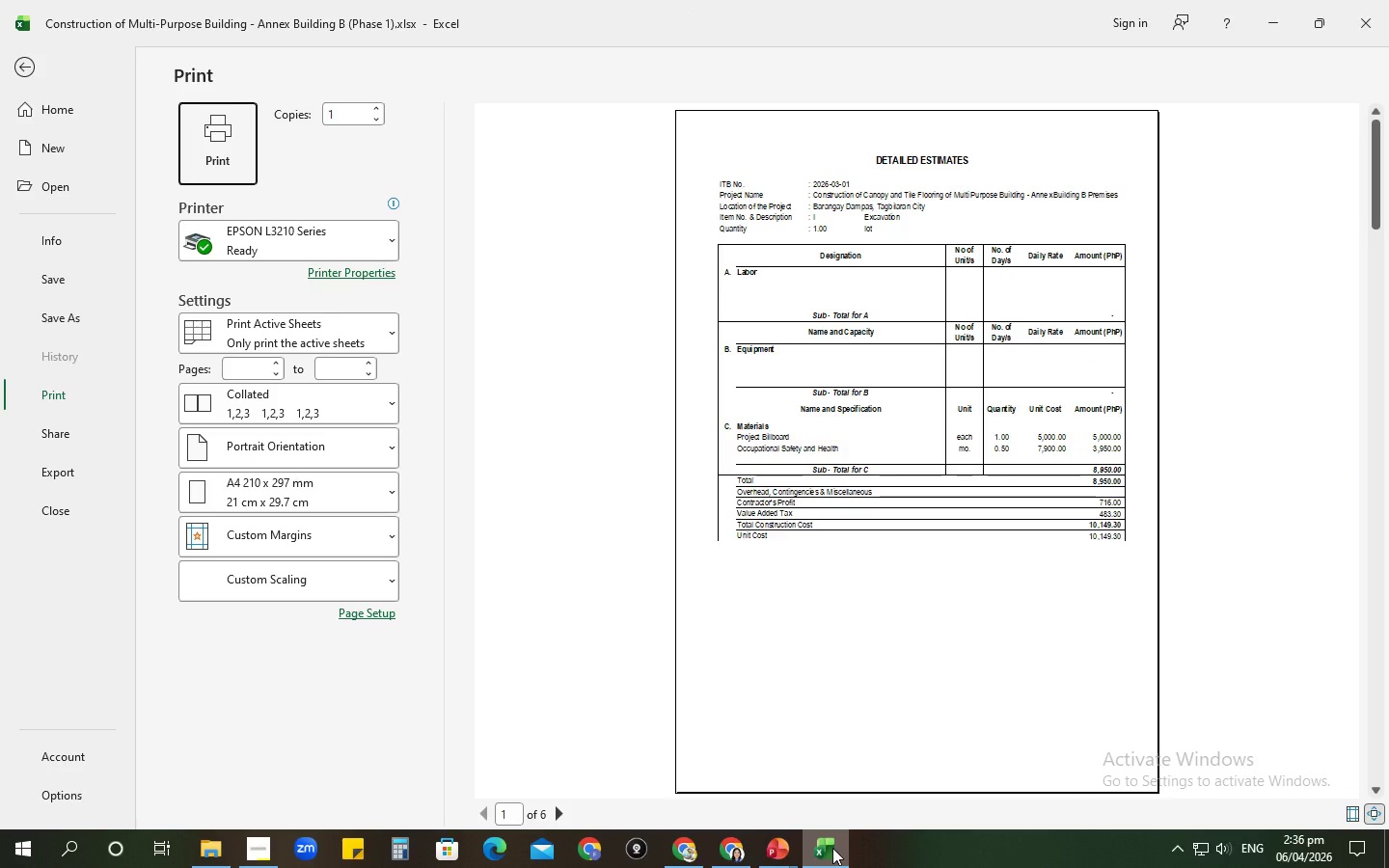 
wait(13.88)
 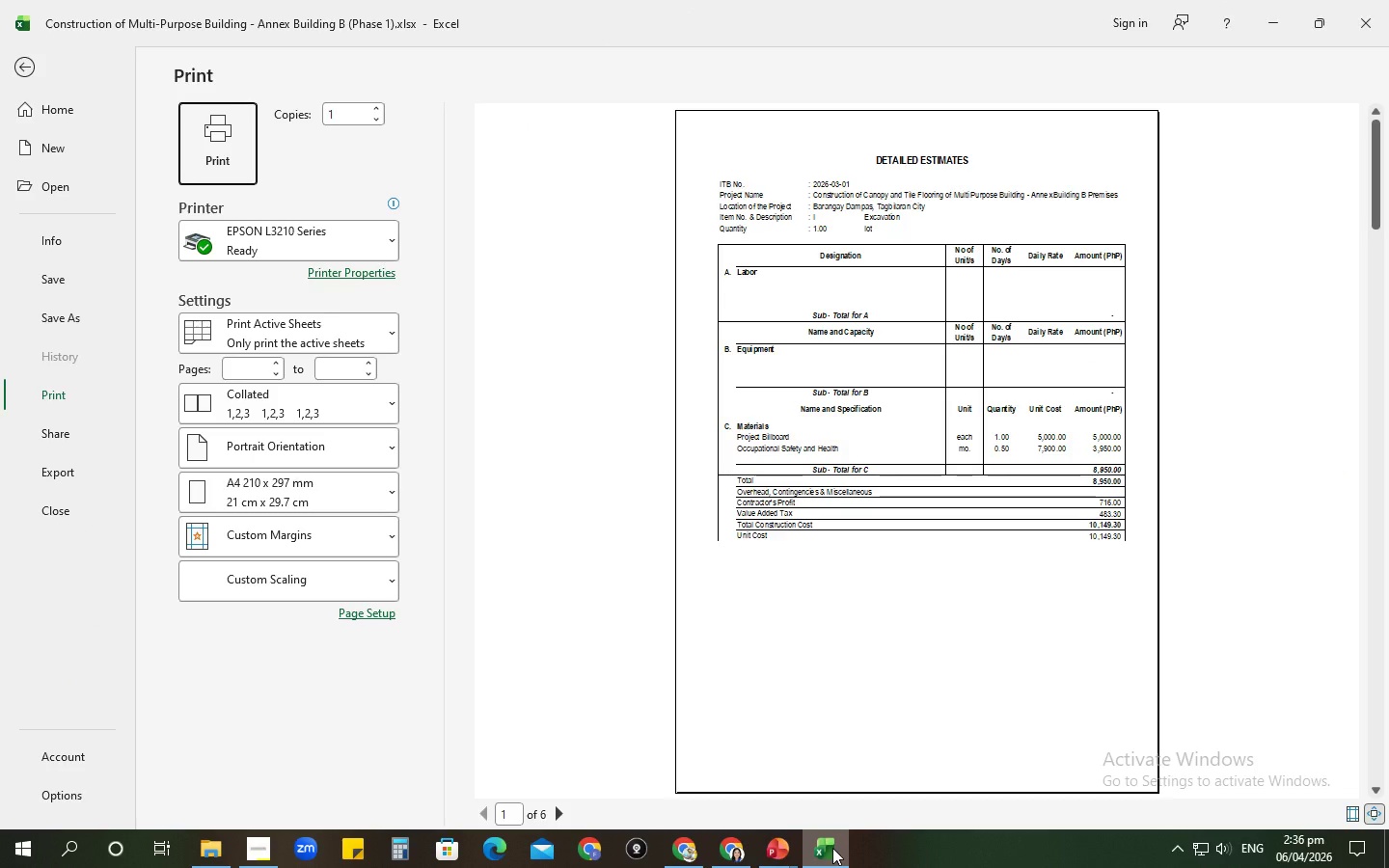 
left_click([727, 859])
 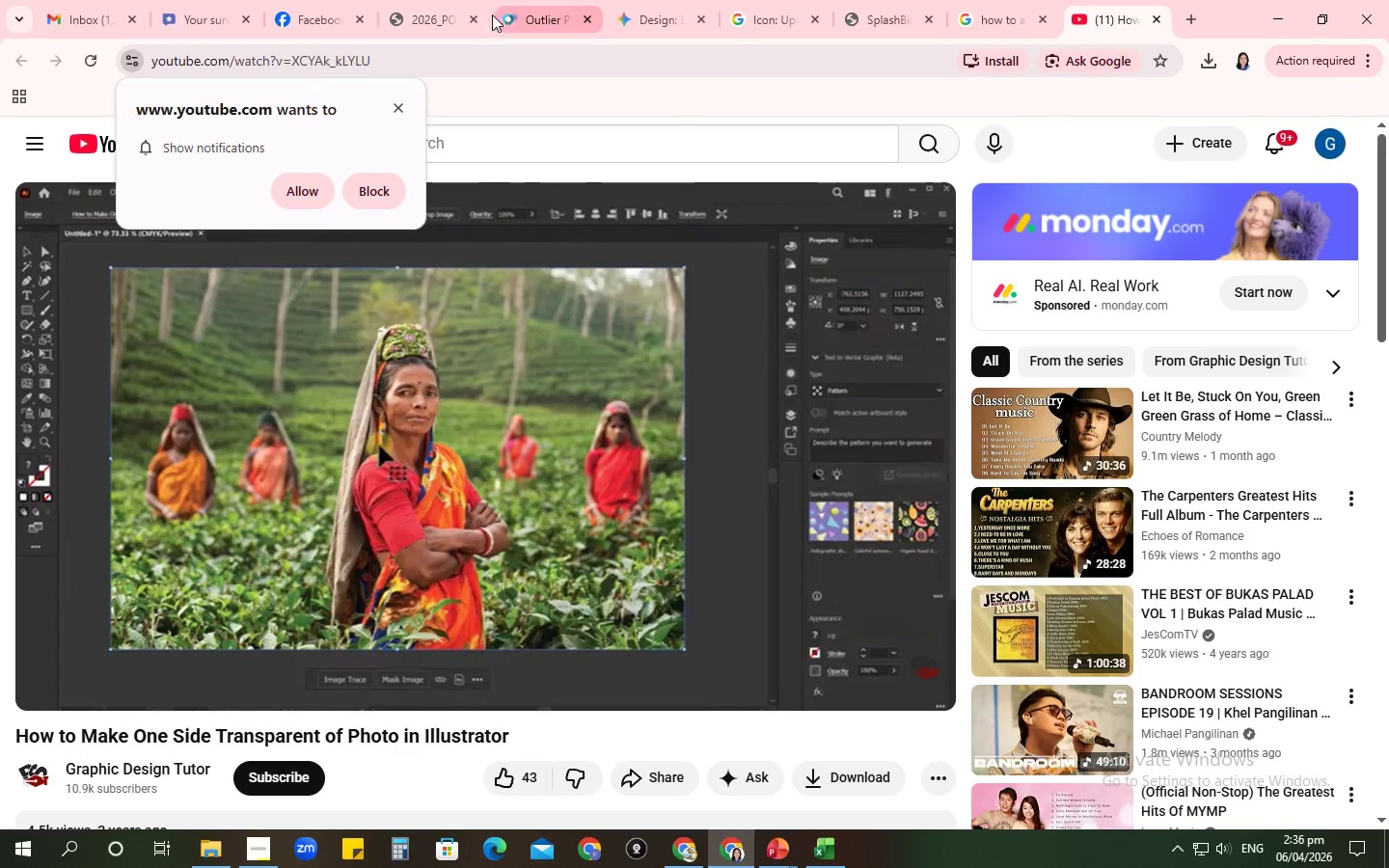 
left_click([417, 14])
 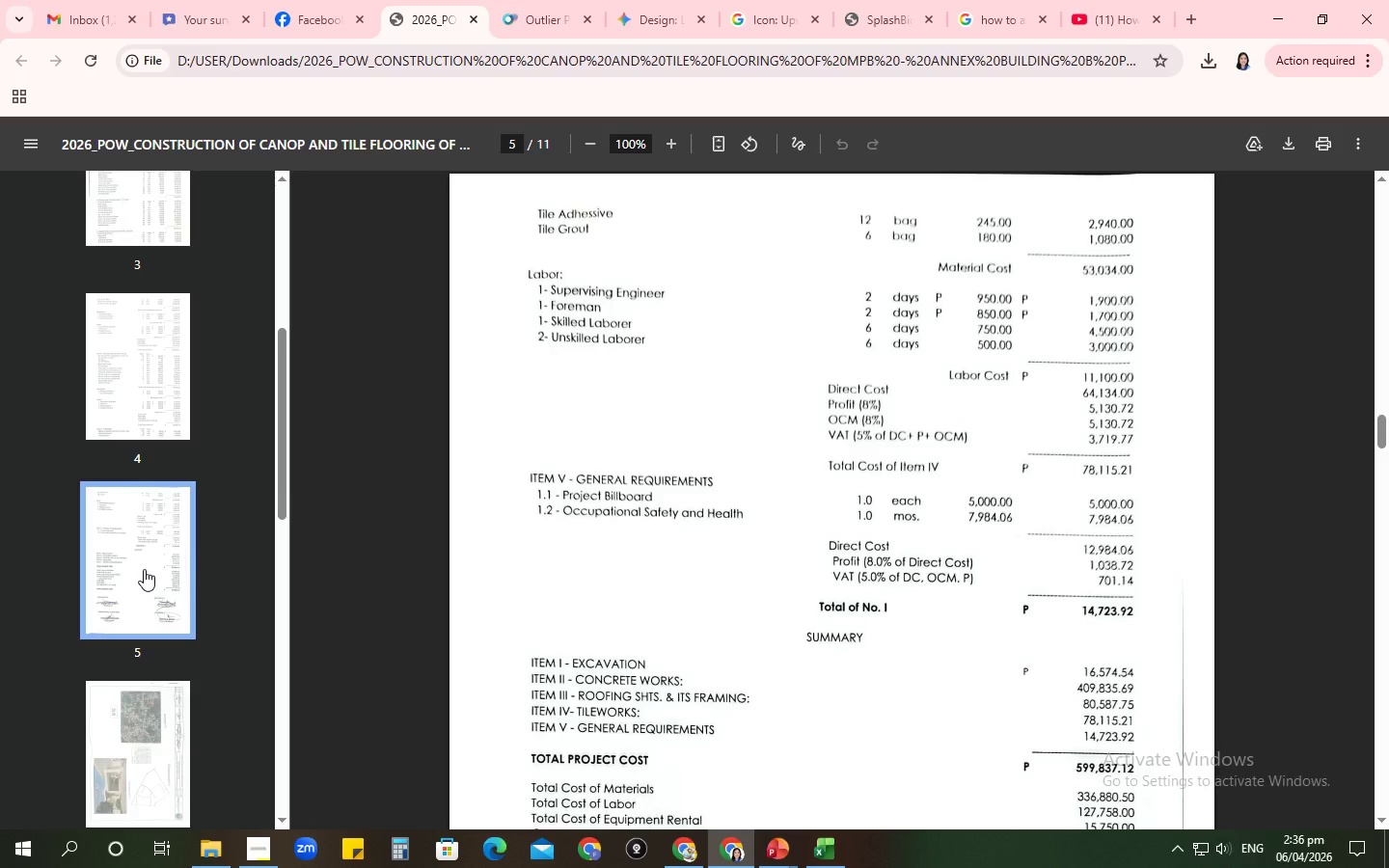 
scroll: coordinate [144, 568], scroll_direction: up, amount: 2.0
 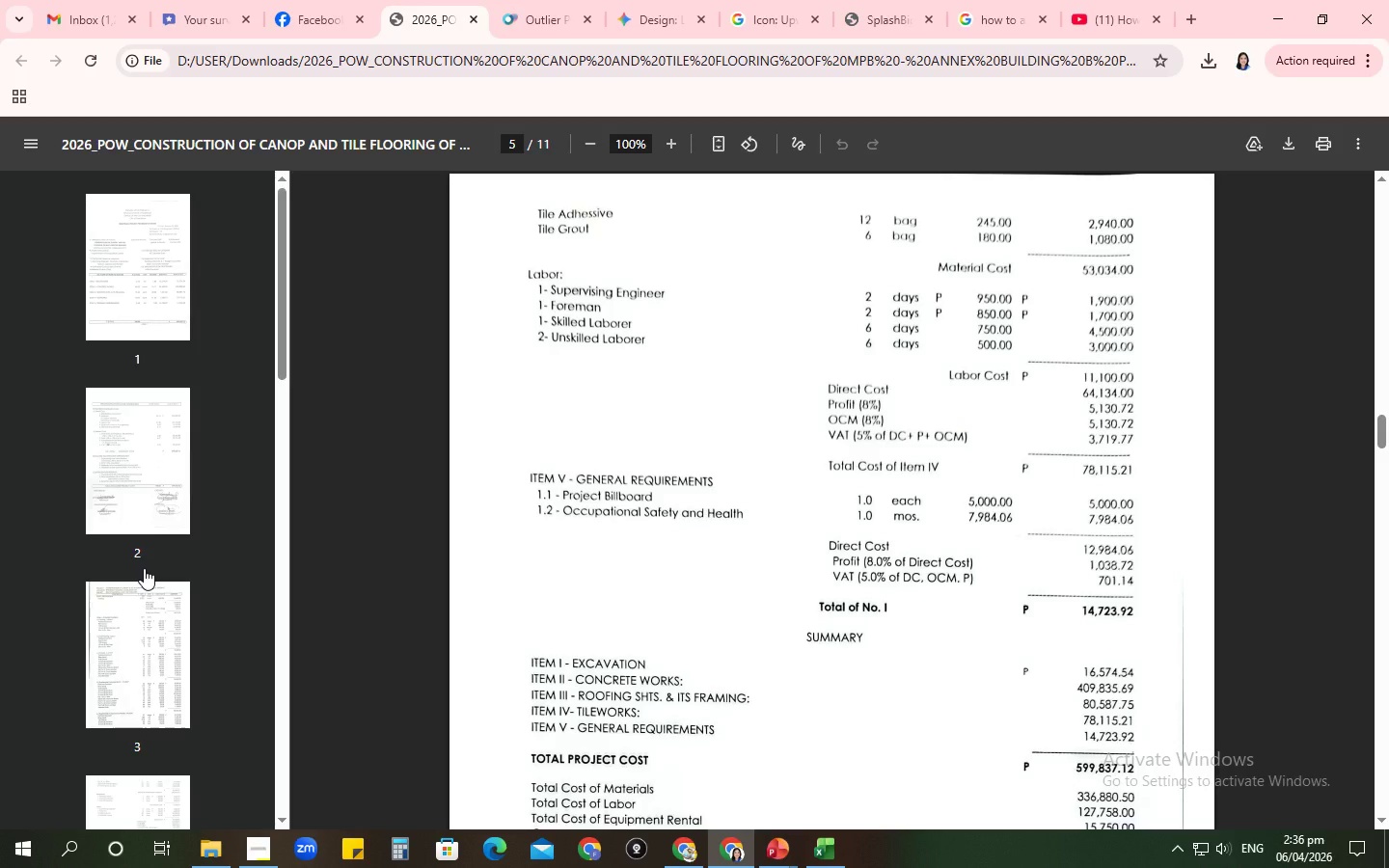 
scroll: coordinate [144, 567], scroll_direction: down, amount: 3.0
 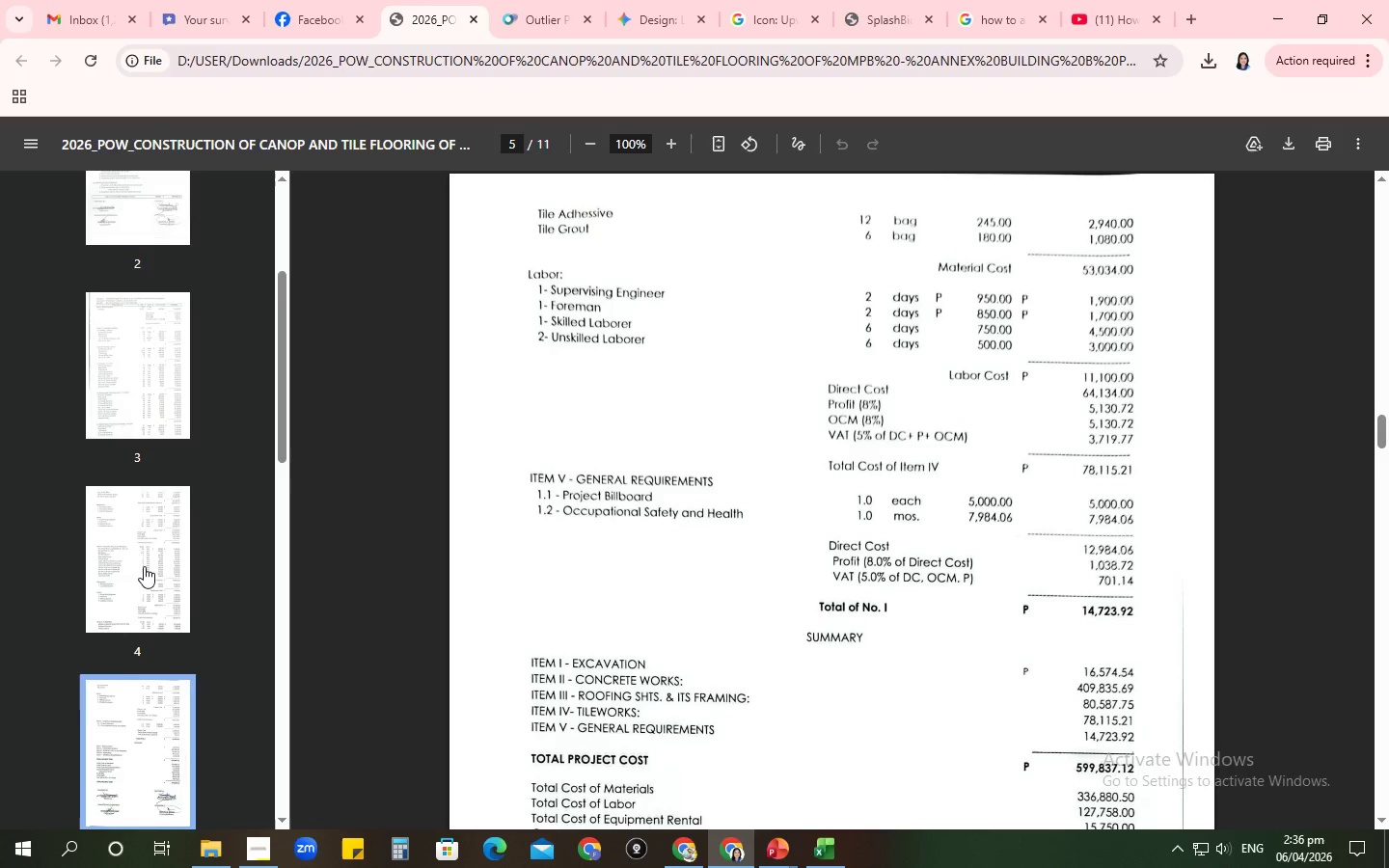 
scroll: coordinate [144, 566], scroll_direction: up, amount: 2.0
 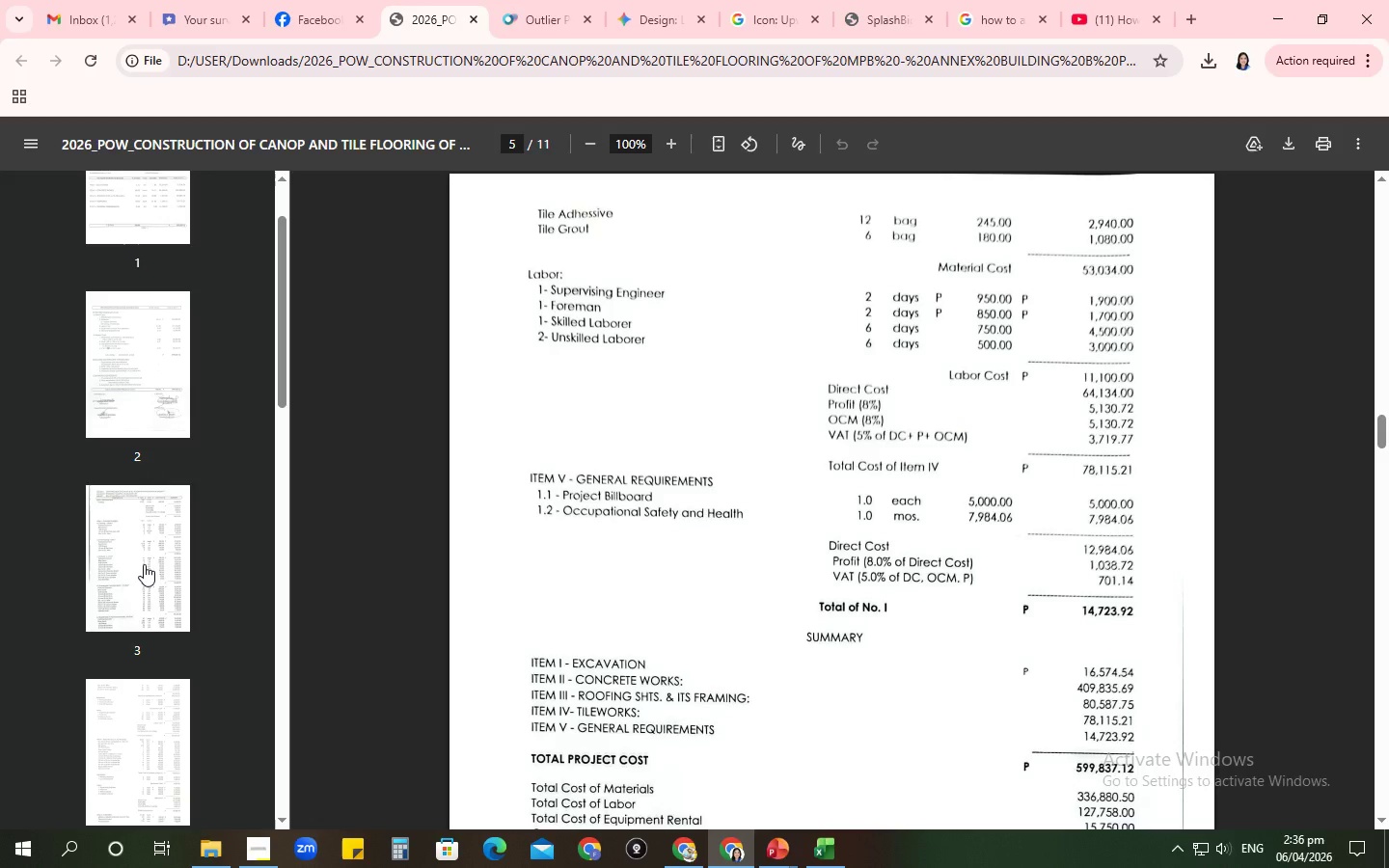 
scroll: coordinate [144, 561], scroll_direction: down, amount: 6.0
 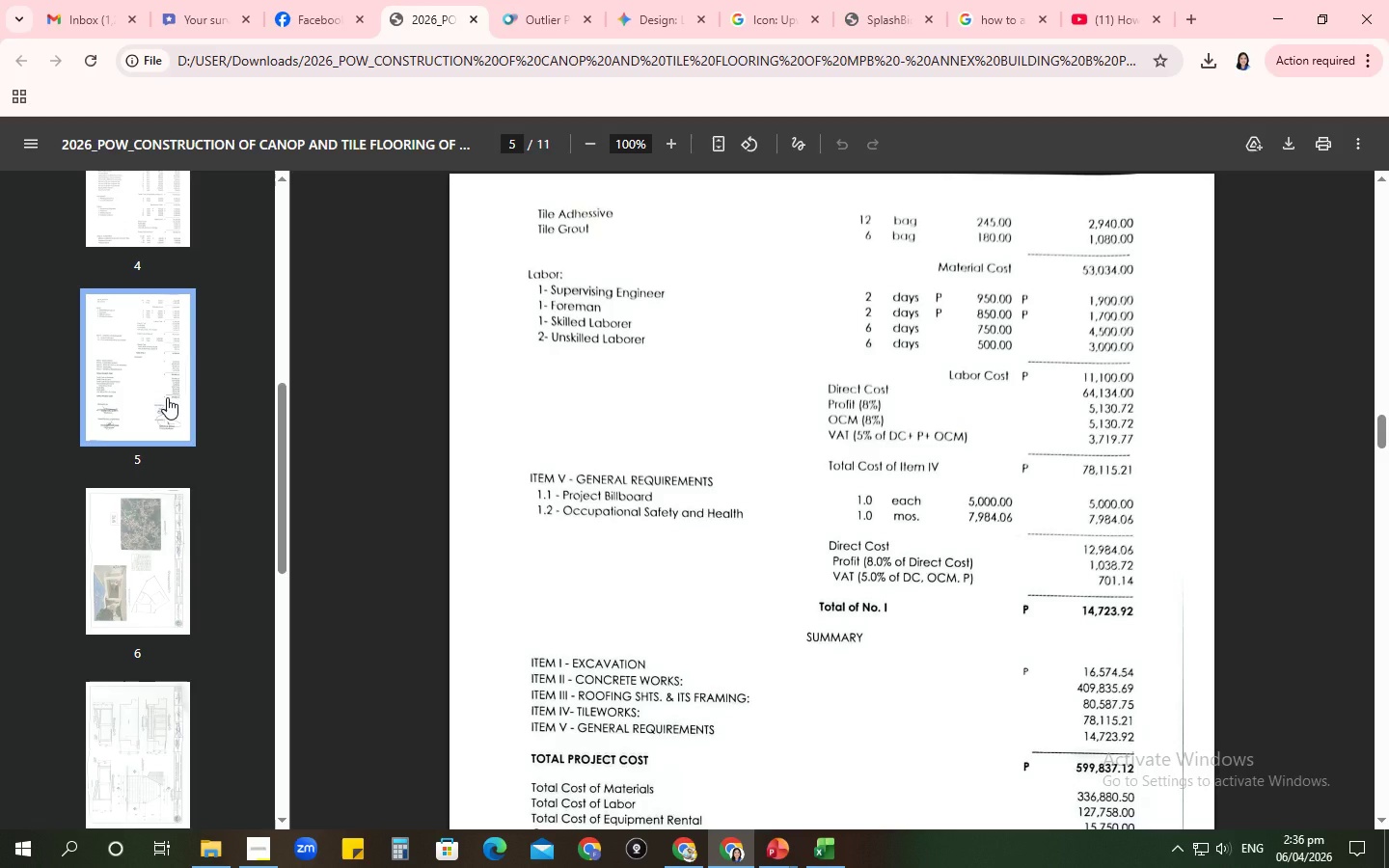 
key(Control+P)
 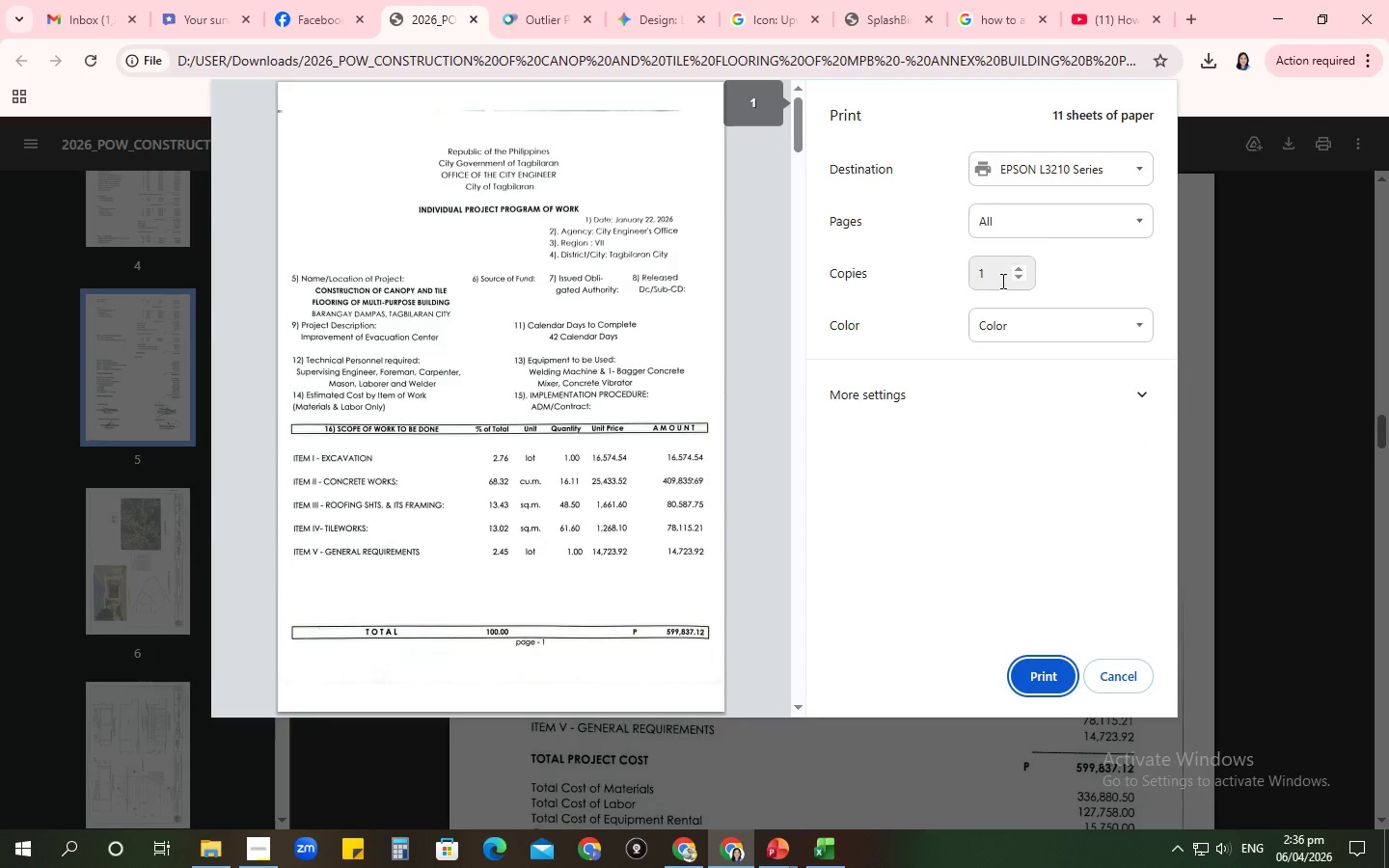 
left_click([1017, 223])
 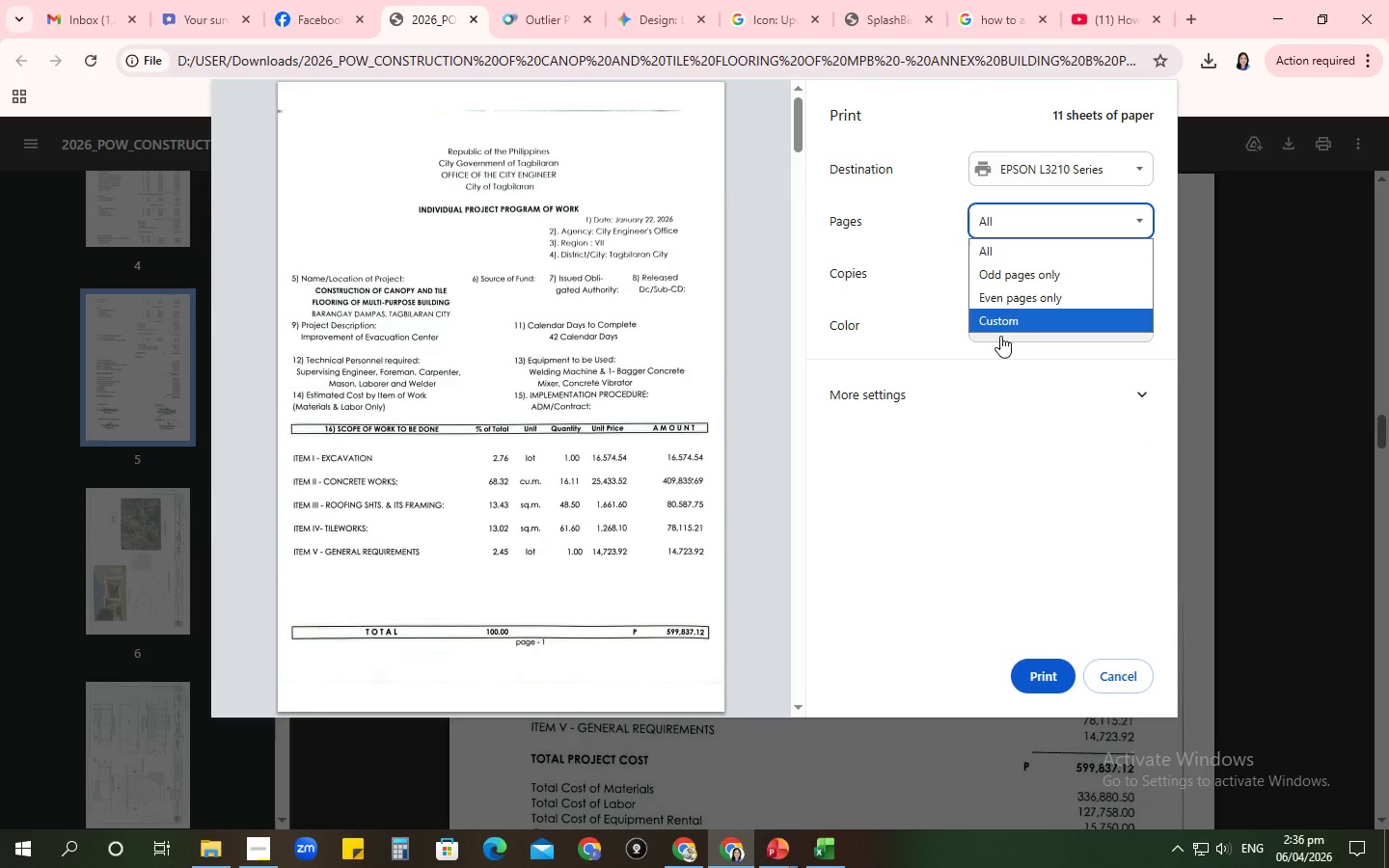 
left_click_drag(start_coordinate=[1000, 336], to_coordinate=[1012, 228])
 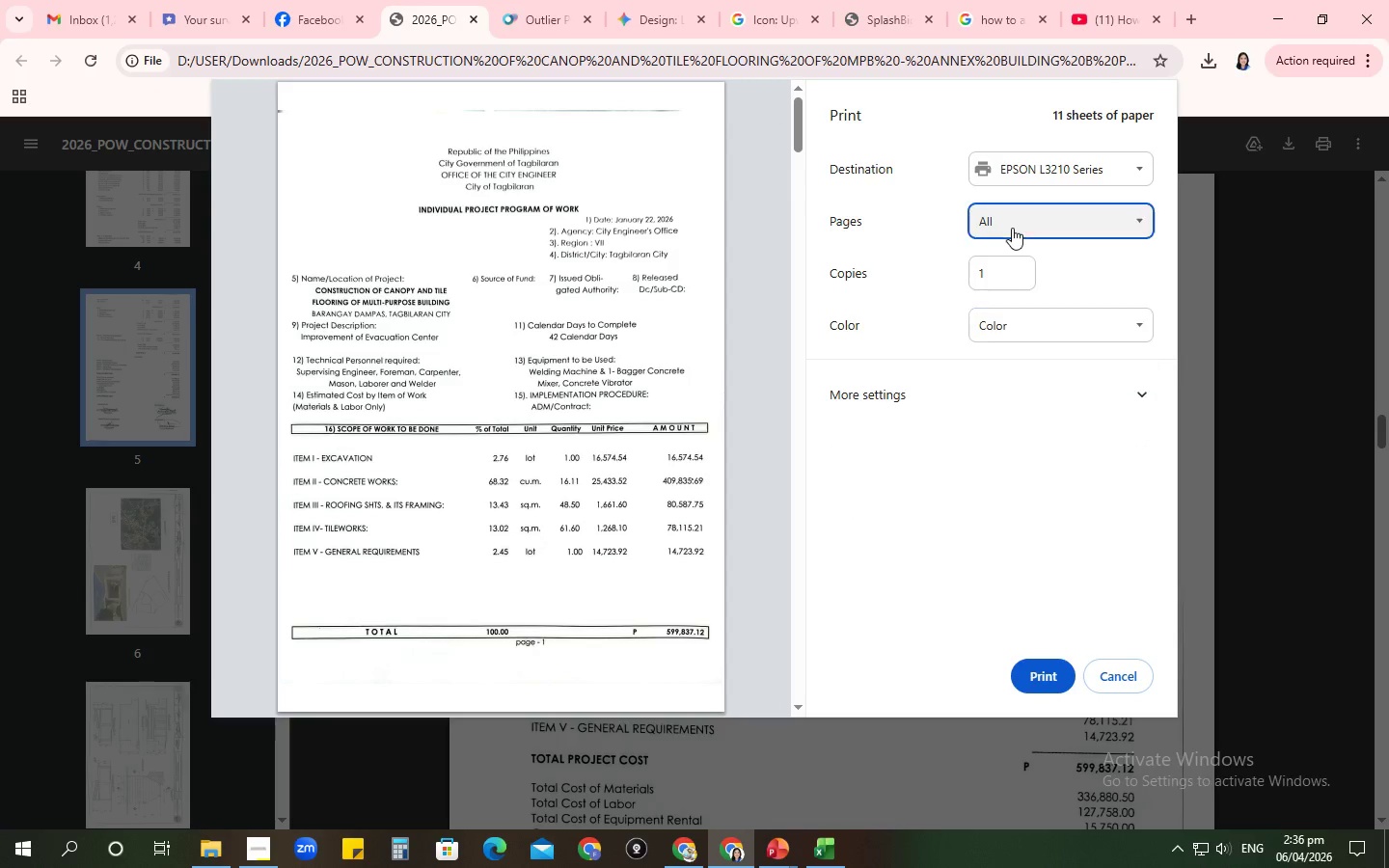 
left_click([1012, 228])
 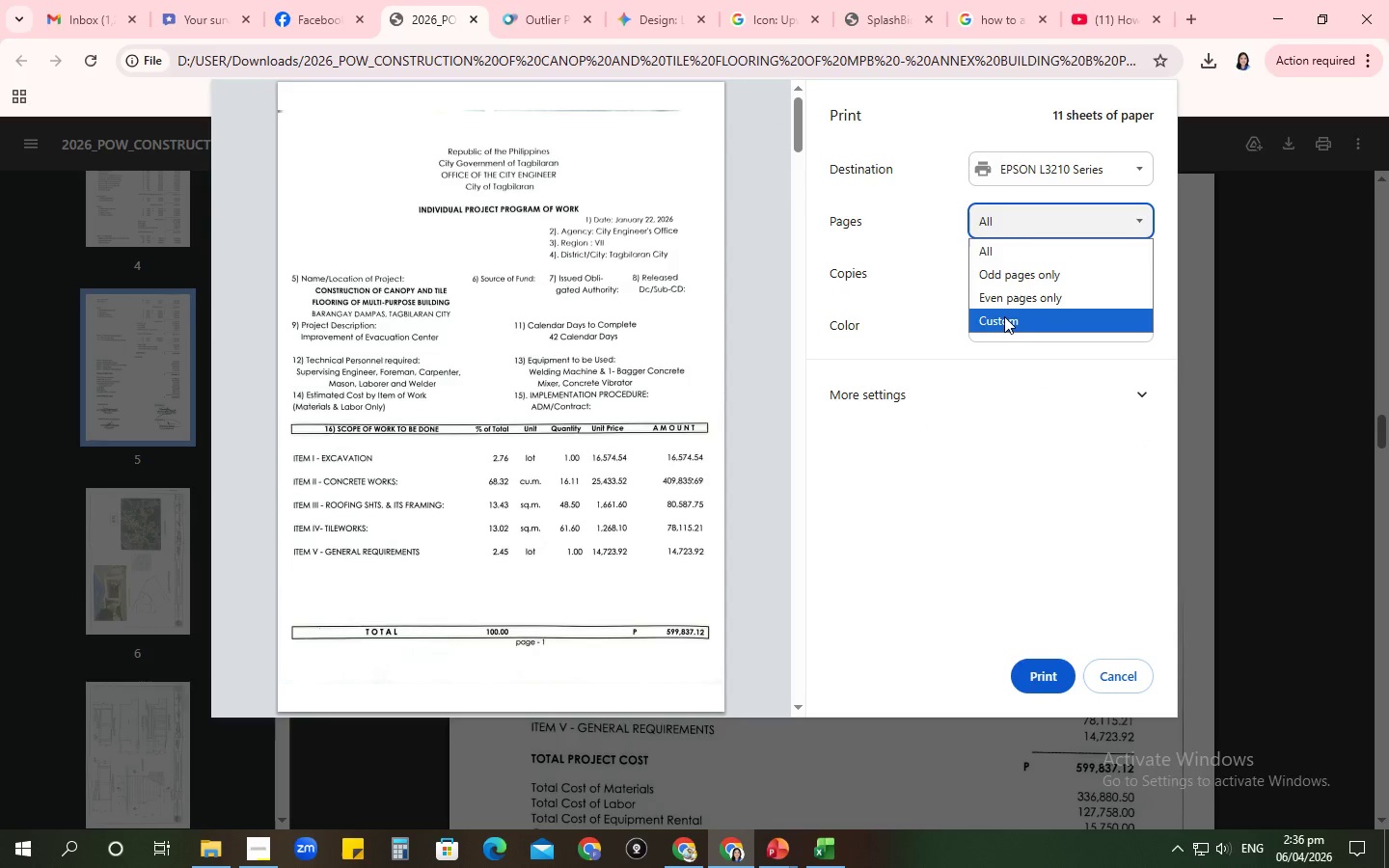 
left_click([1004, 316])
 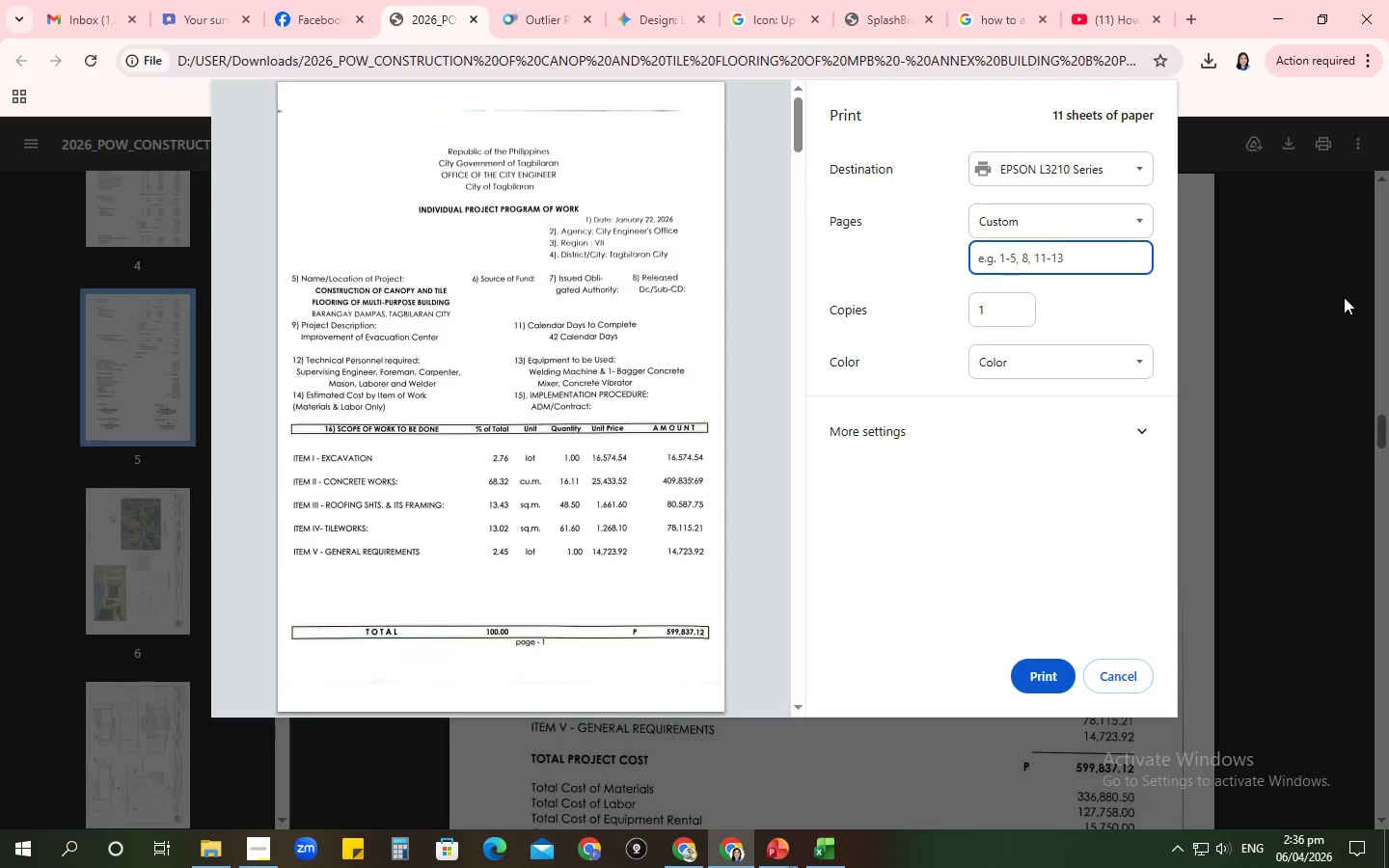 
key(Numpad5)
 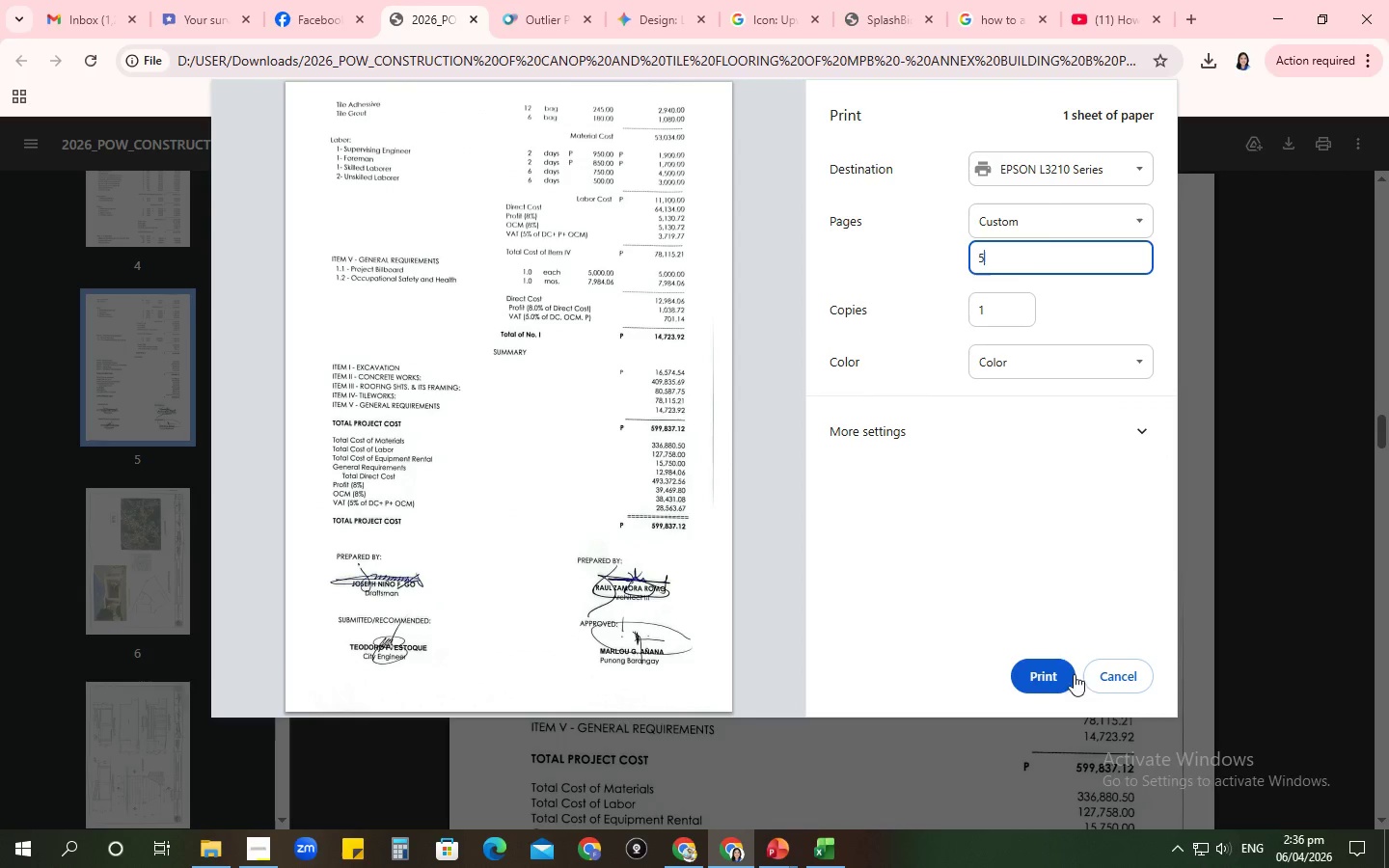 
left_click_drag(start_coordinate=[1059, 677], to_coordinate=[1053, 665])
 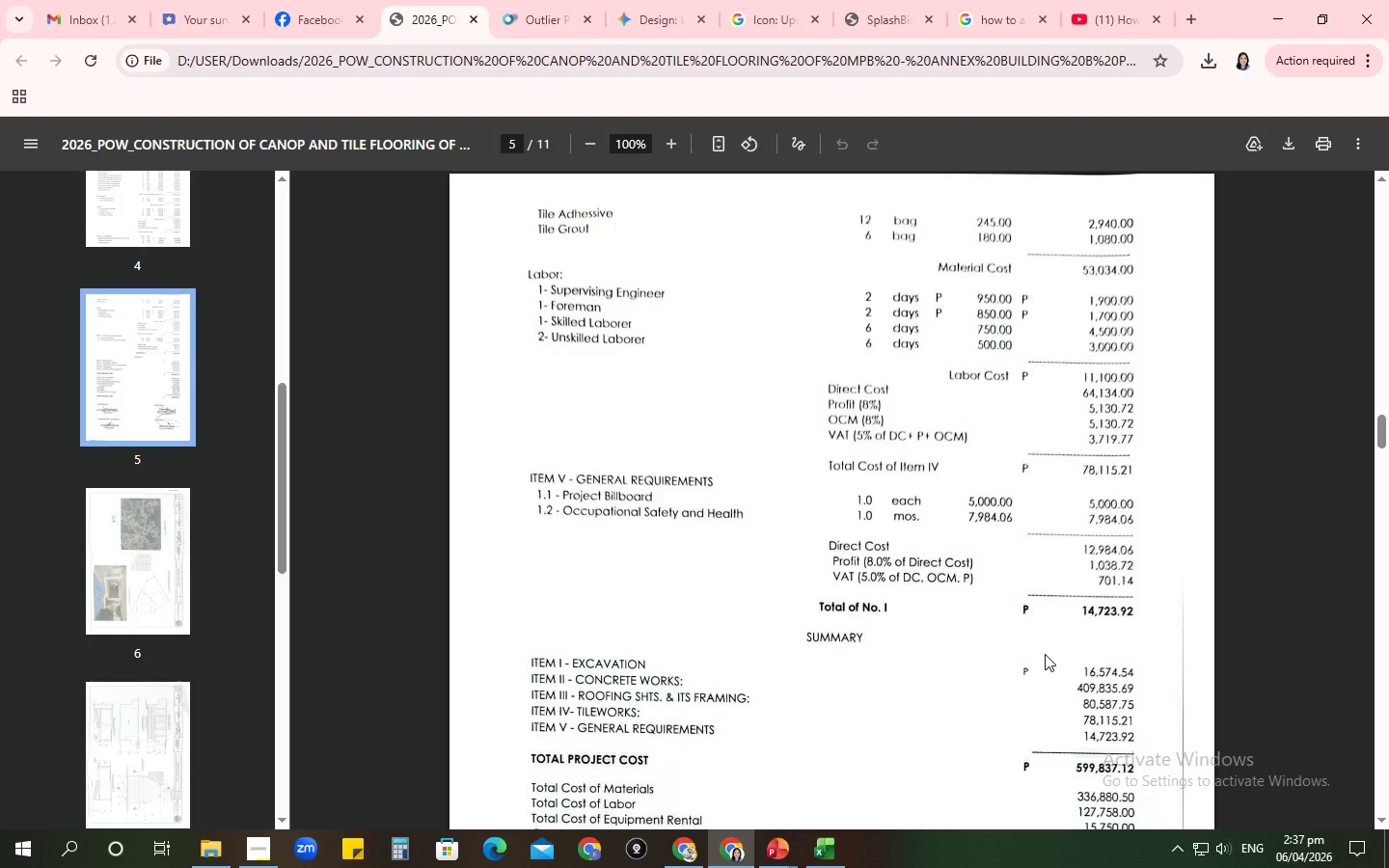 
wait(75.85)
 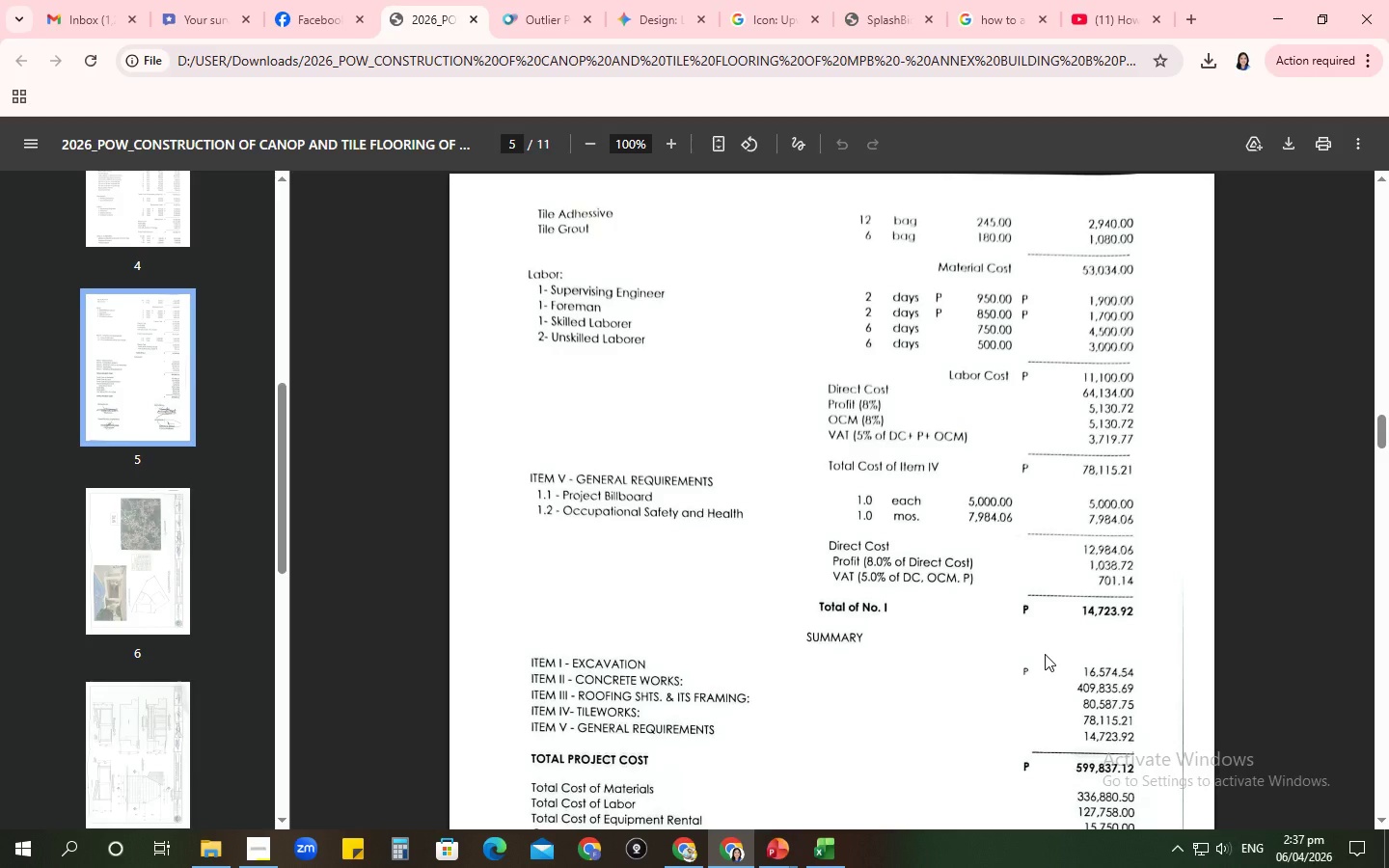 
mouse_move([828, 847])
 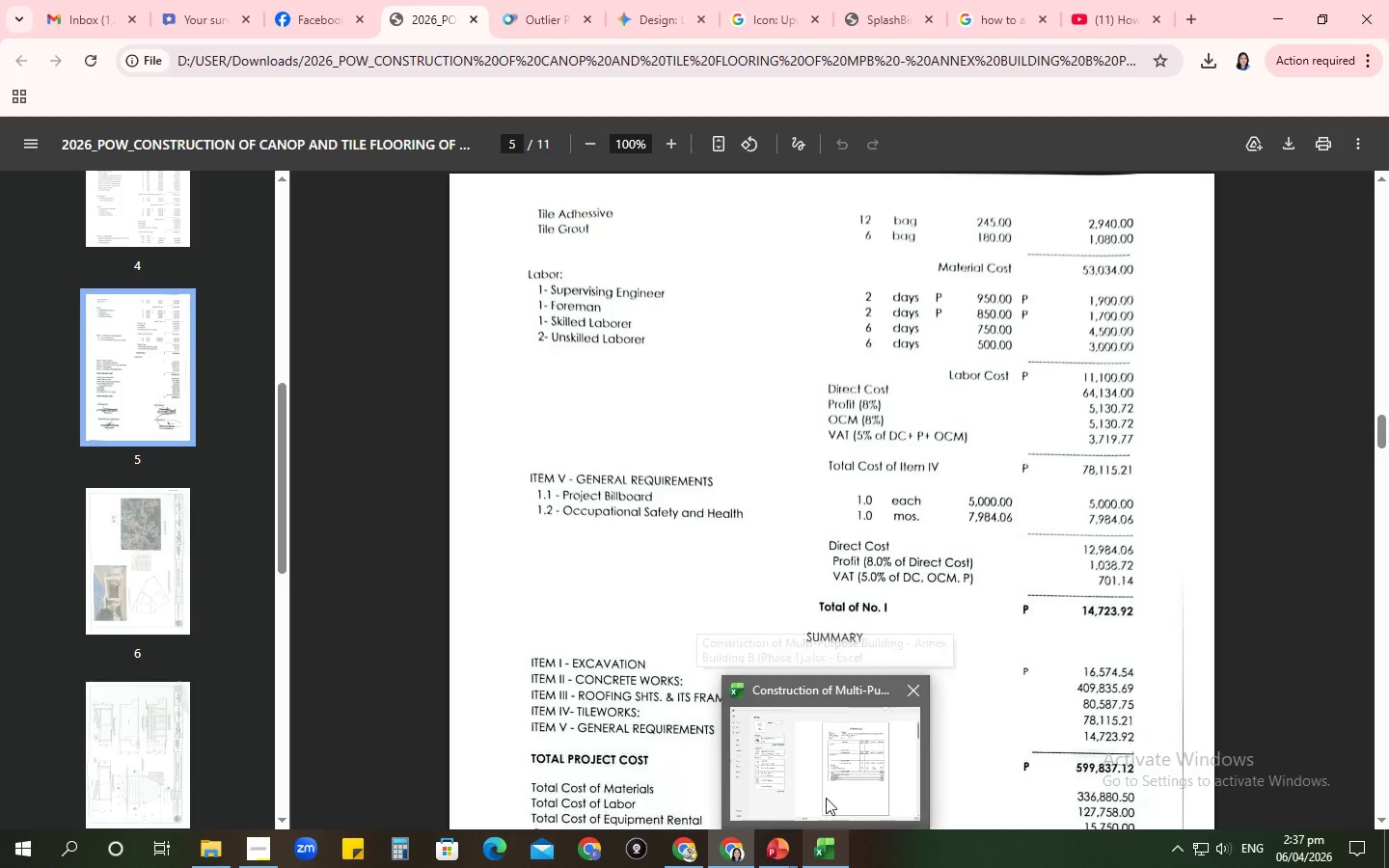 
left_click([826, 798])
 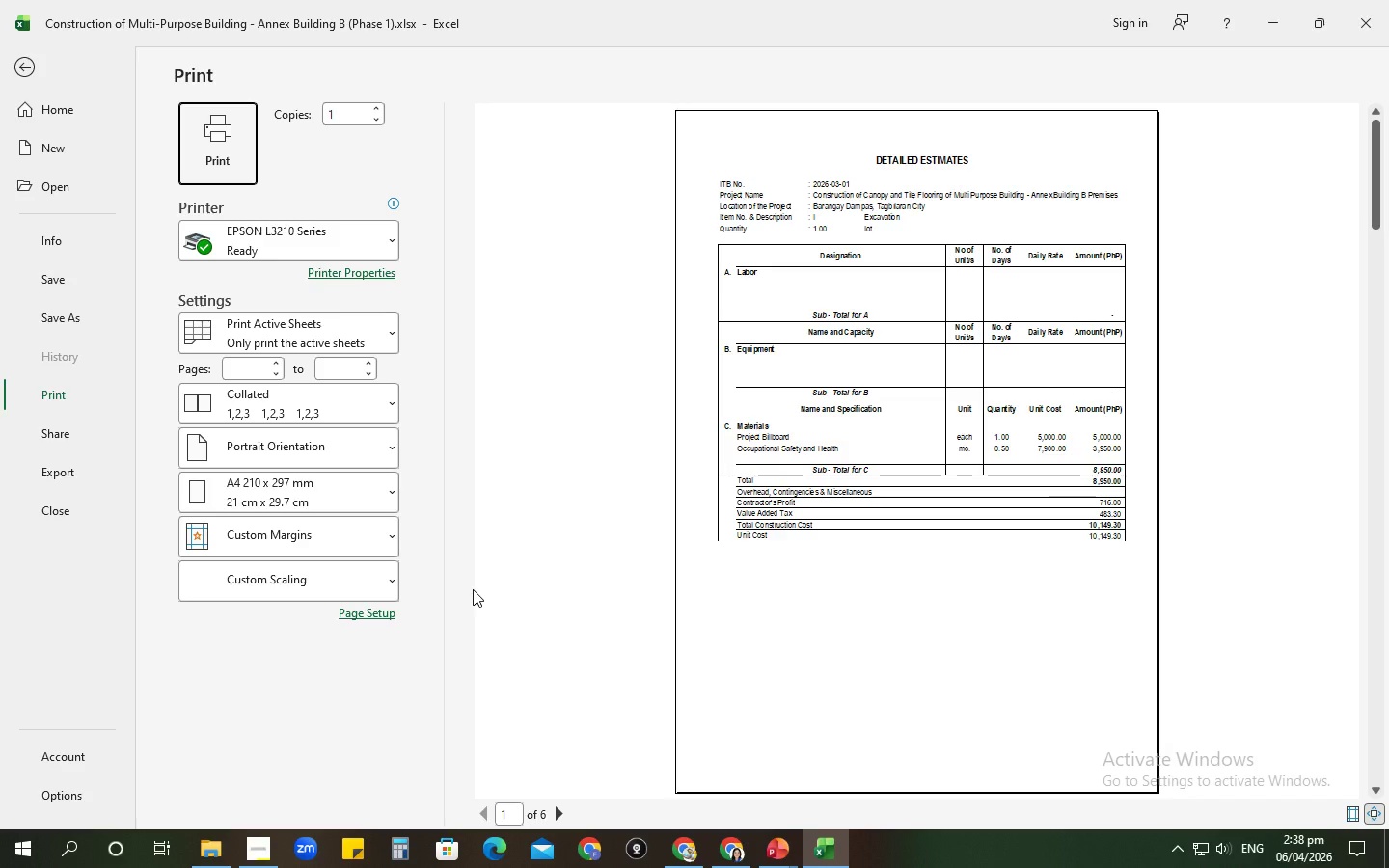 
wait(26.03)
 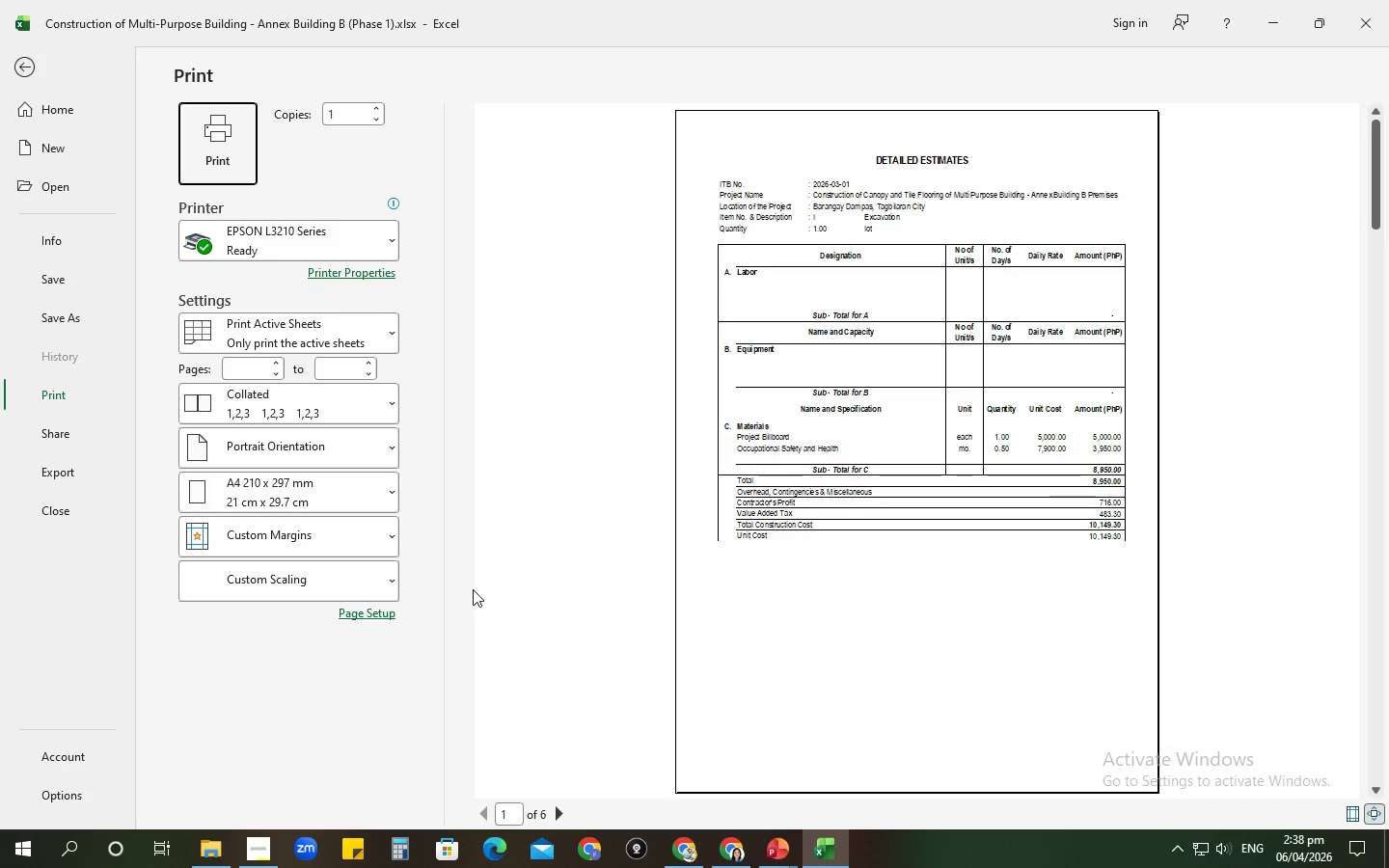 
left_click([25, 73])
 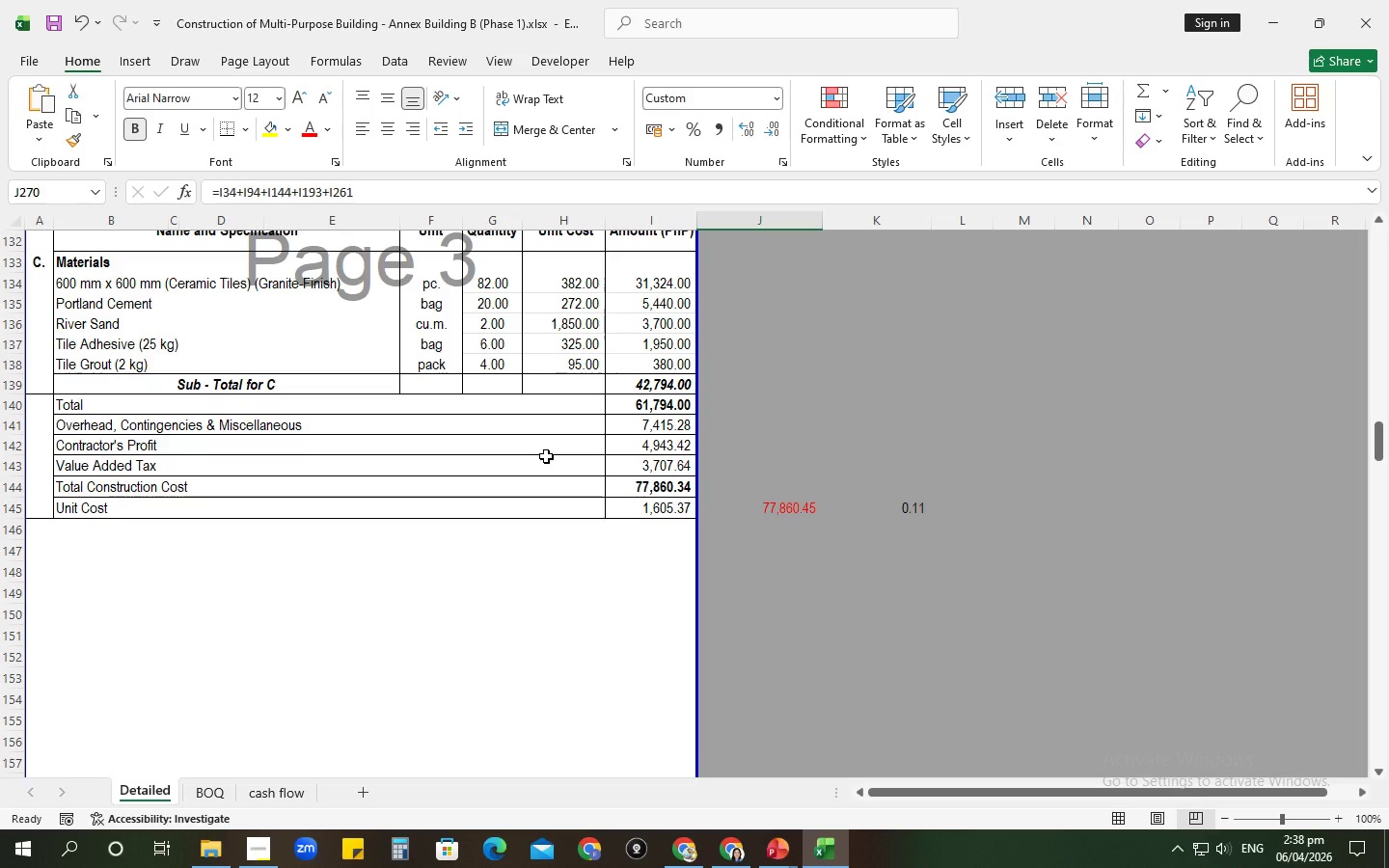 
scroll: coordinate [545, 454], scroll_direction: up, amount: 51.0
 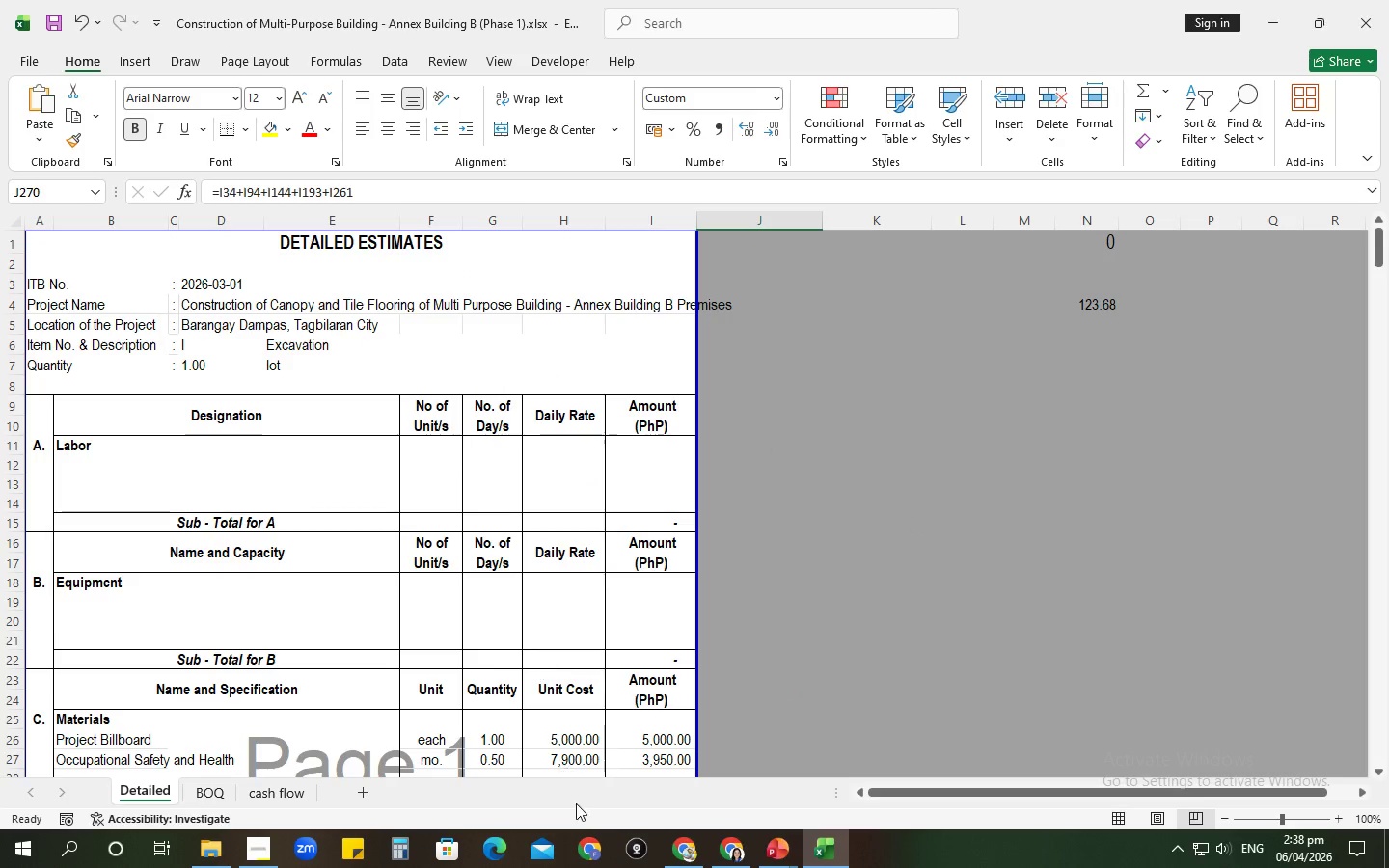 
mouse_move([782, 827])
 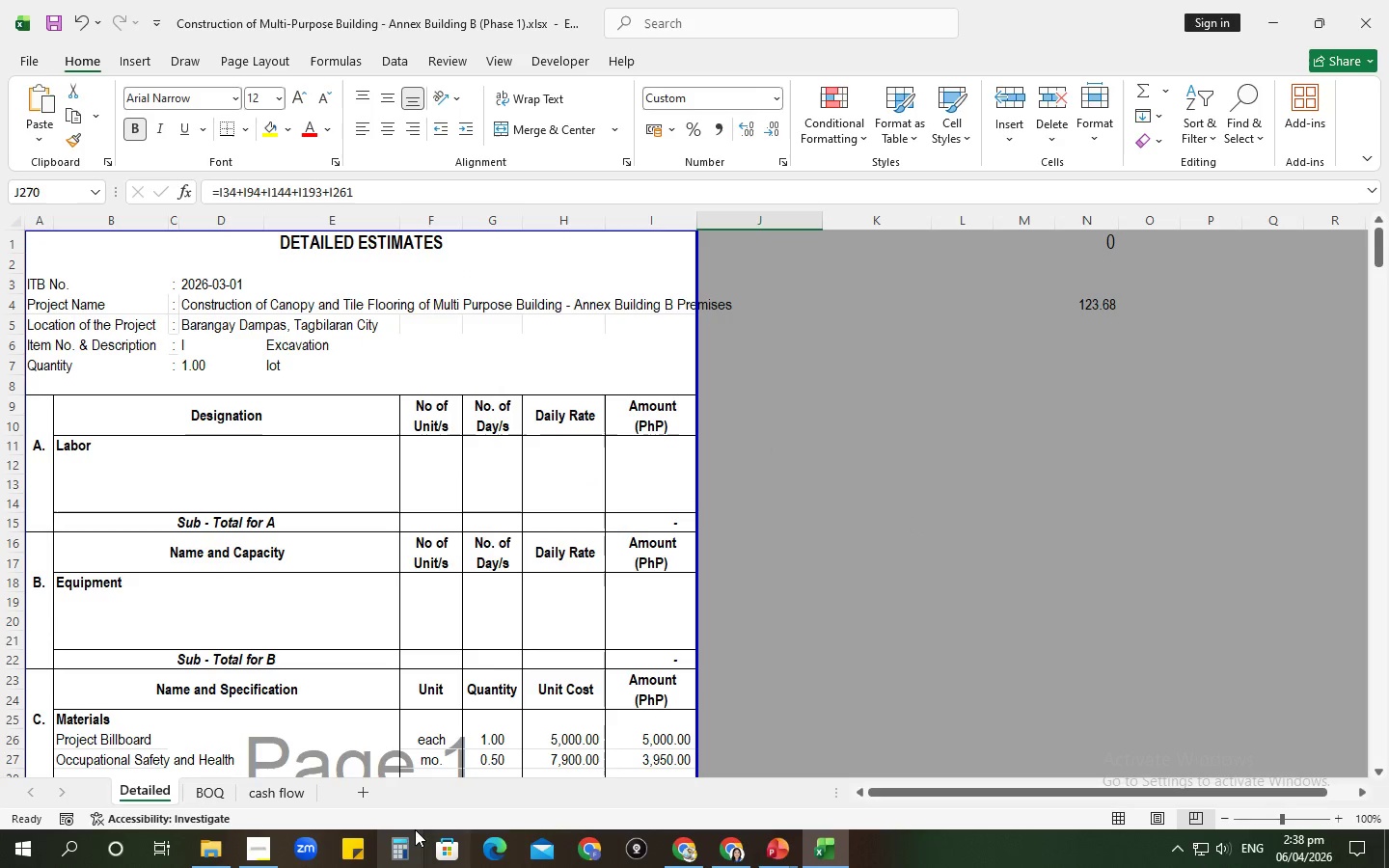 
left_click([280, 858])
 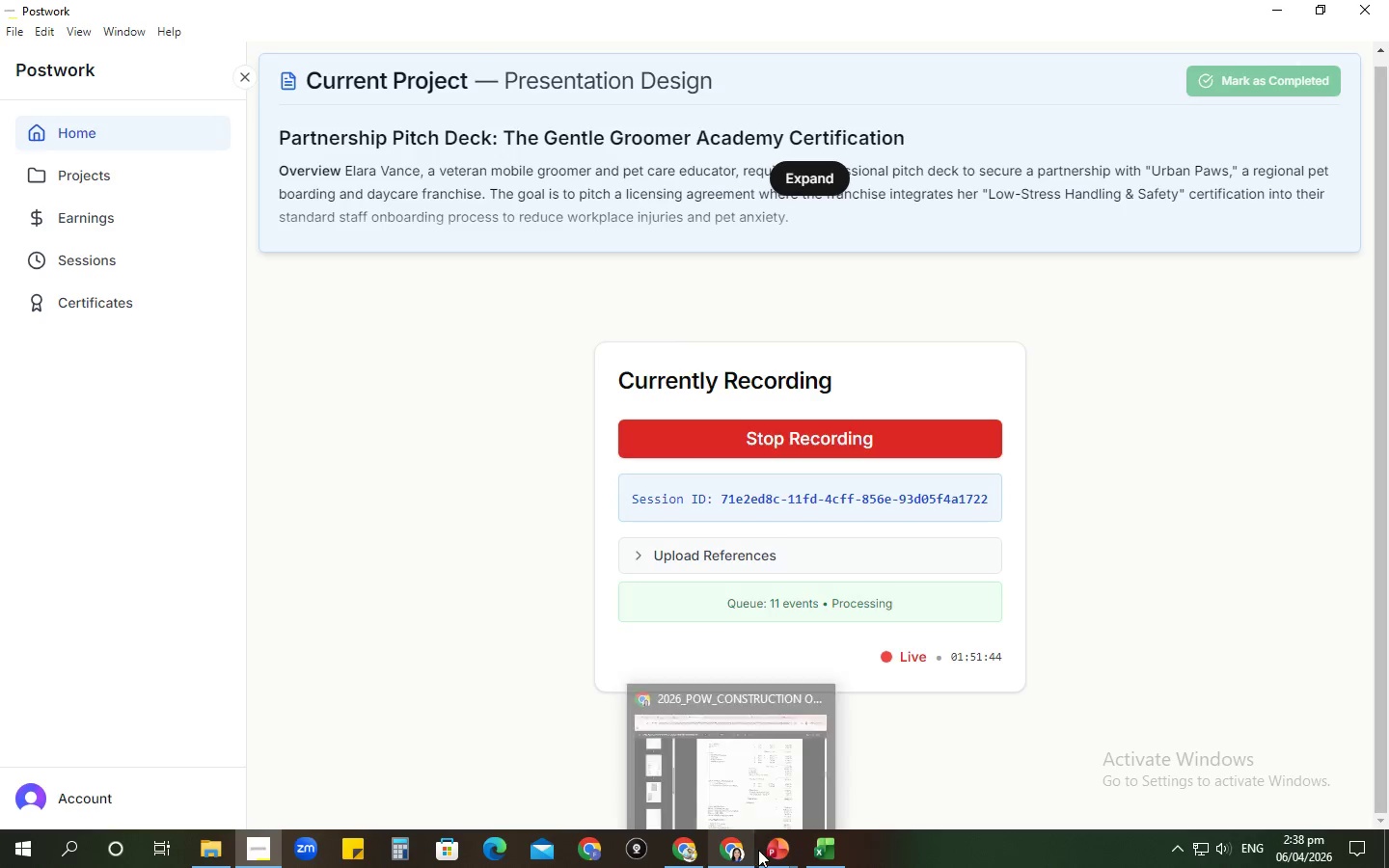 
wait(8.26)
 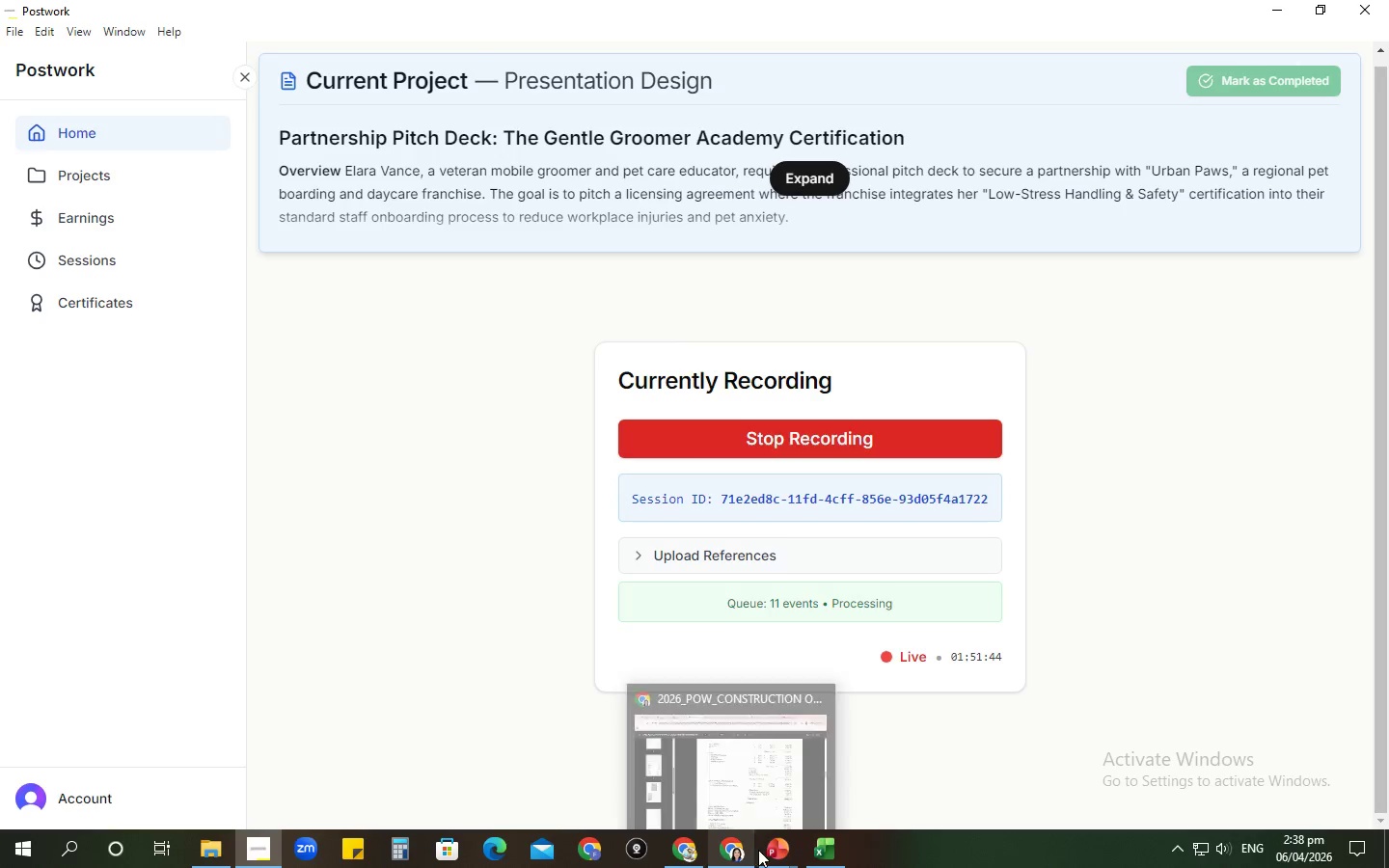 
left_click([482, 725])
 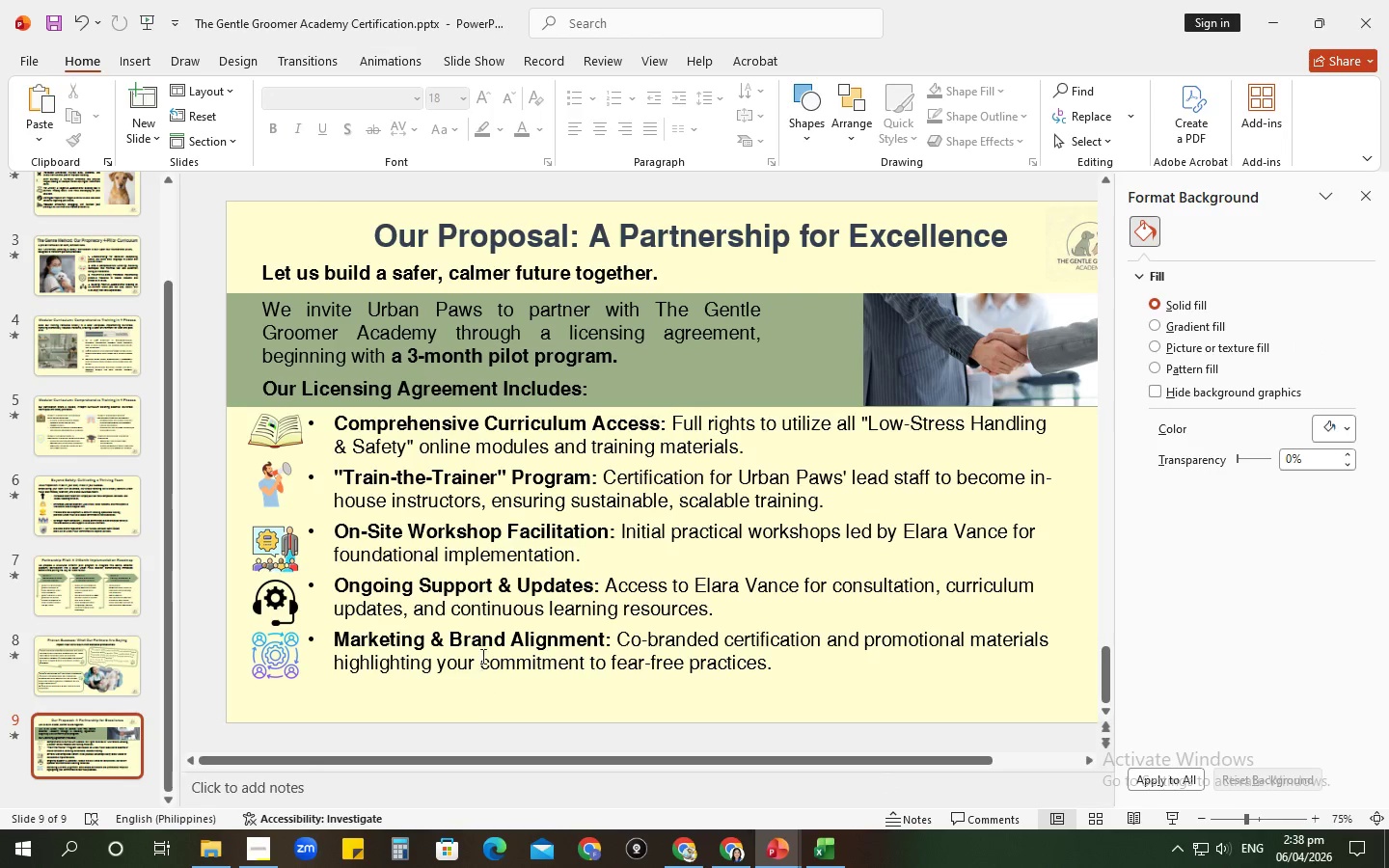 
left_click([481, 648])
 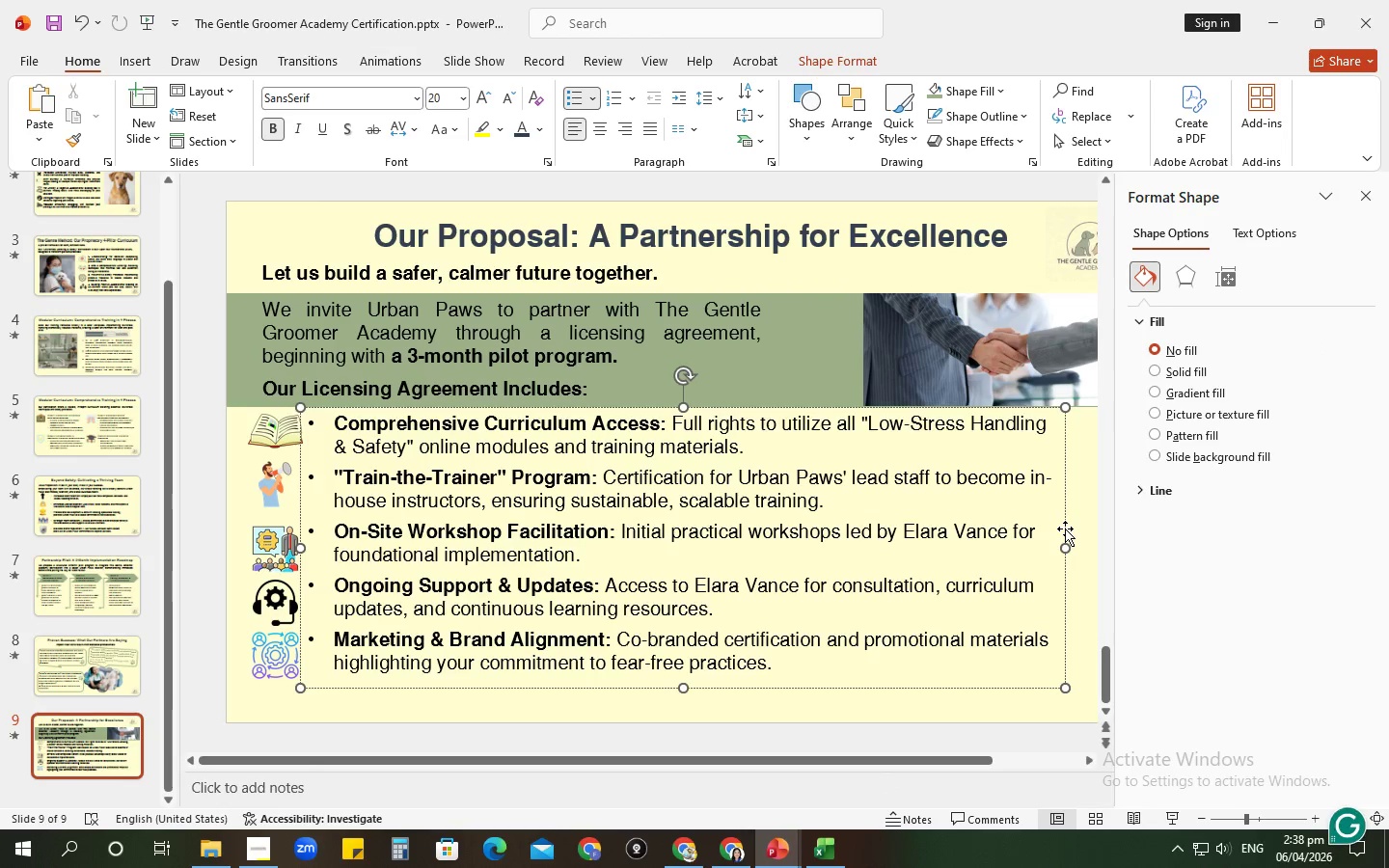 
left_click([967, 312])
 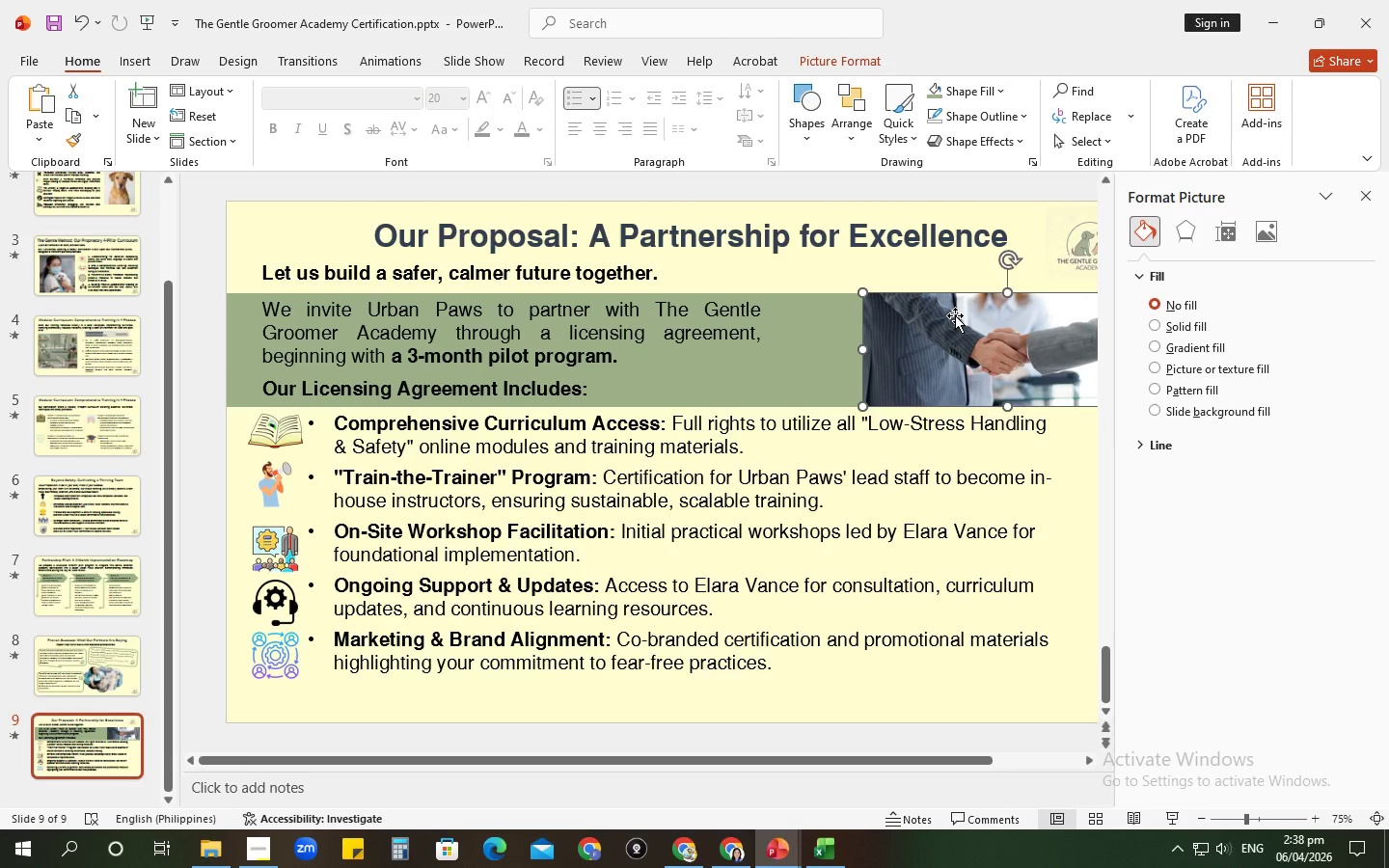 
key(Backspace)
 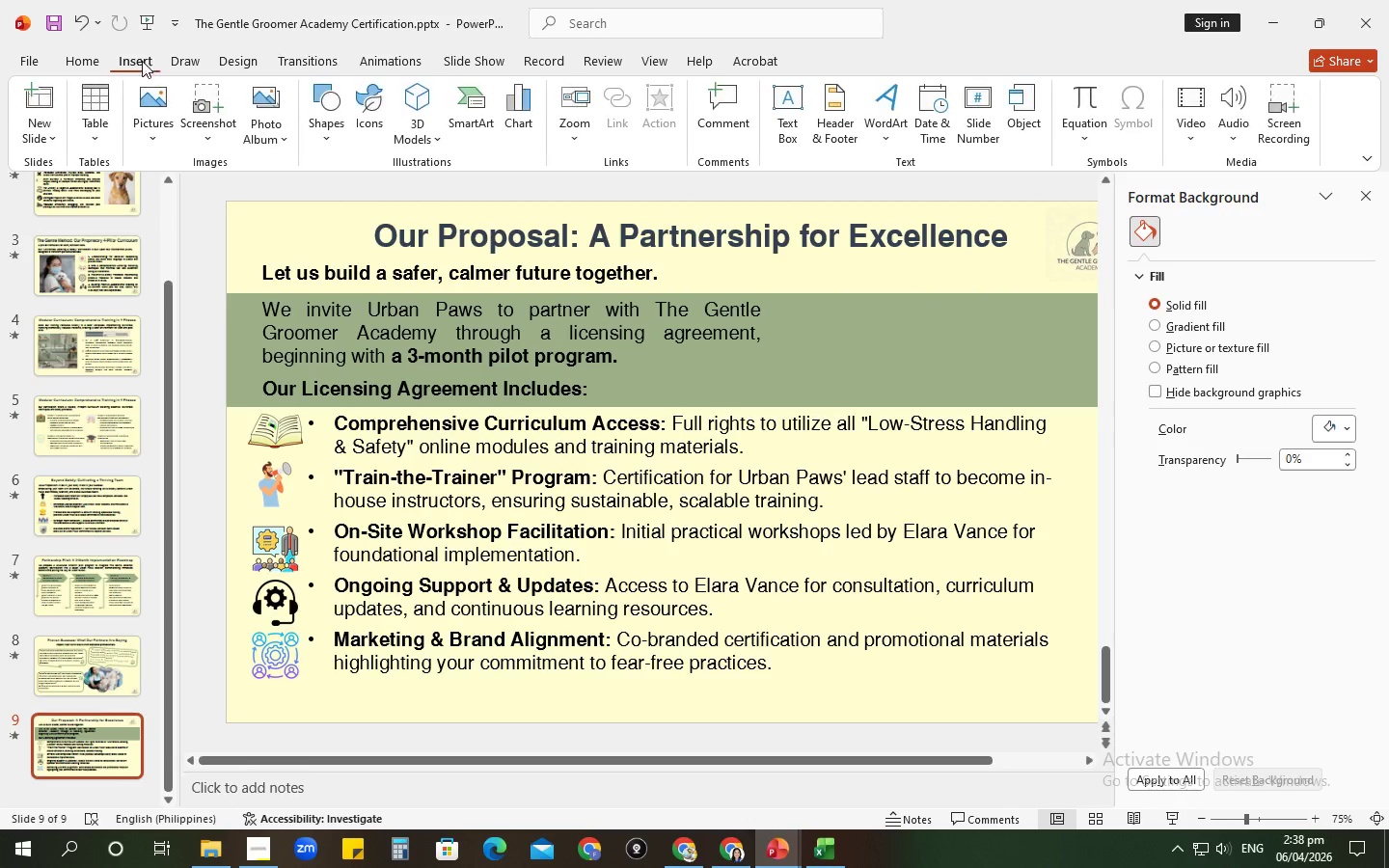 
left_click([141, 139])
 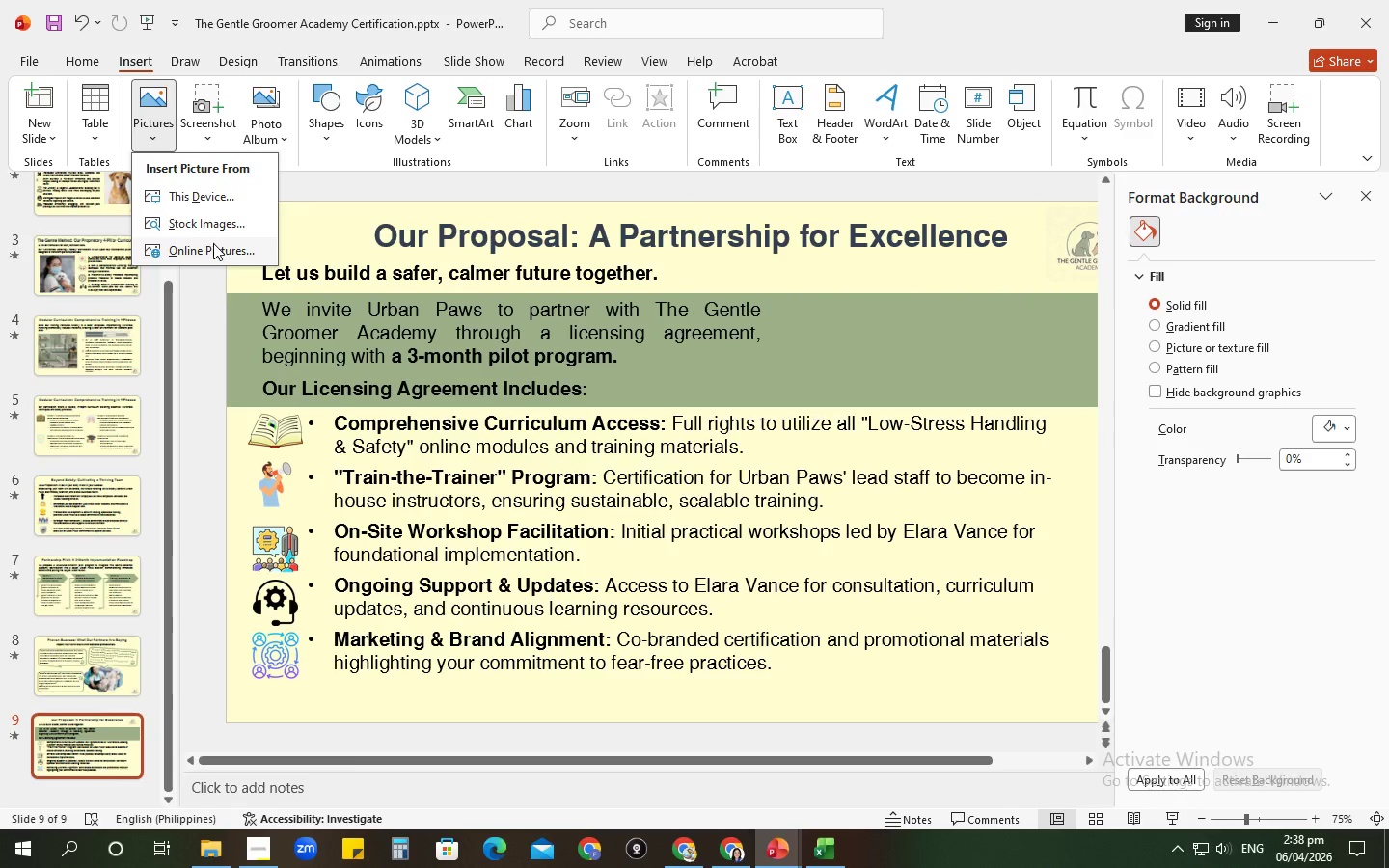 
left_click([213, 243])
 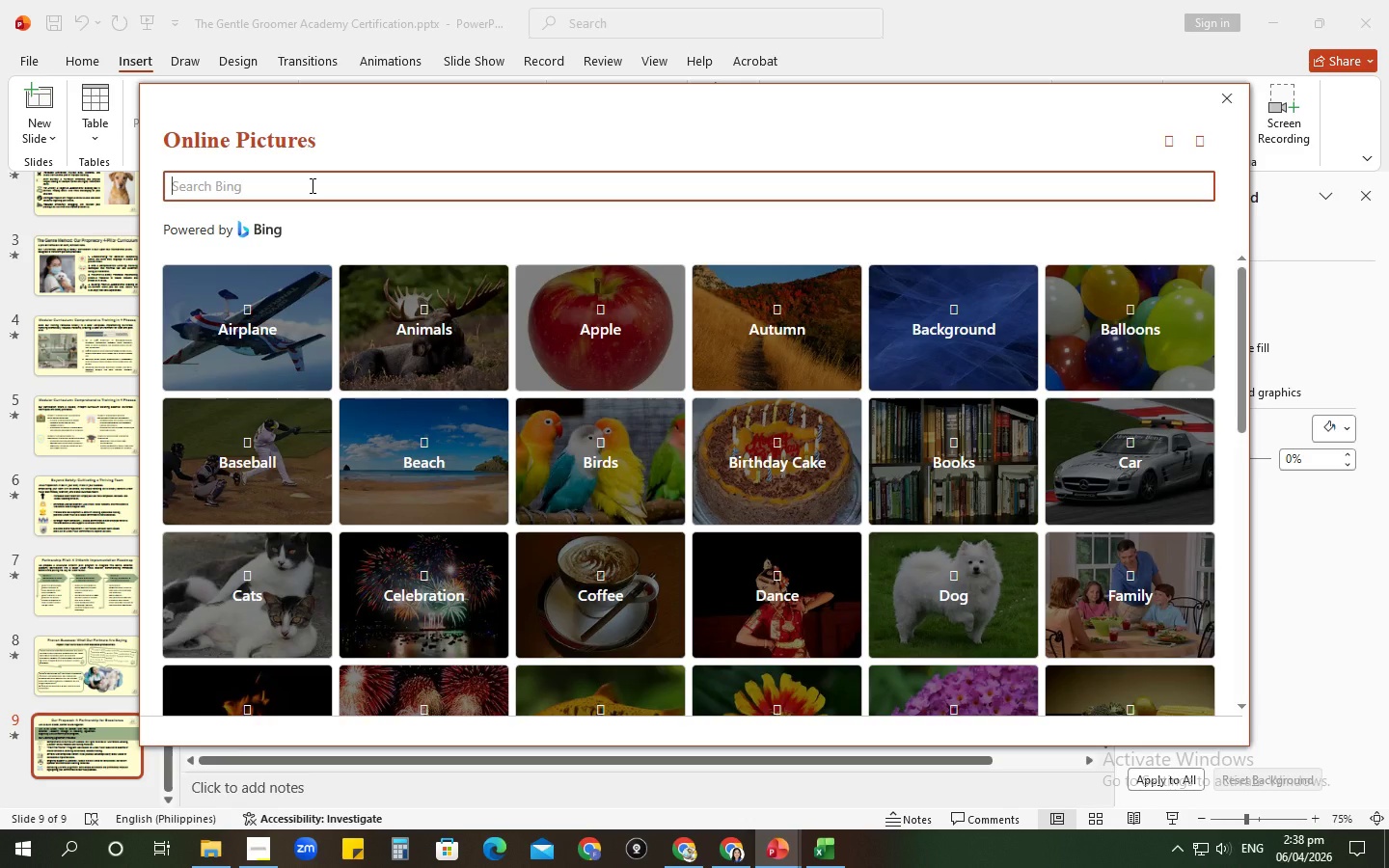 
type(icon: handshake over a business plan)
 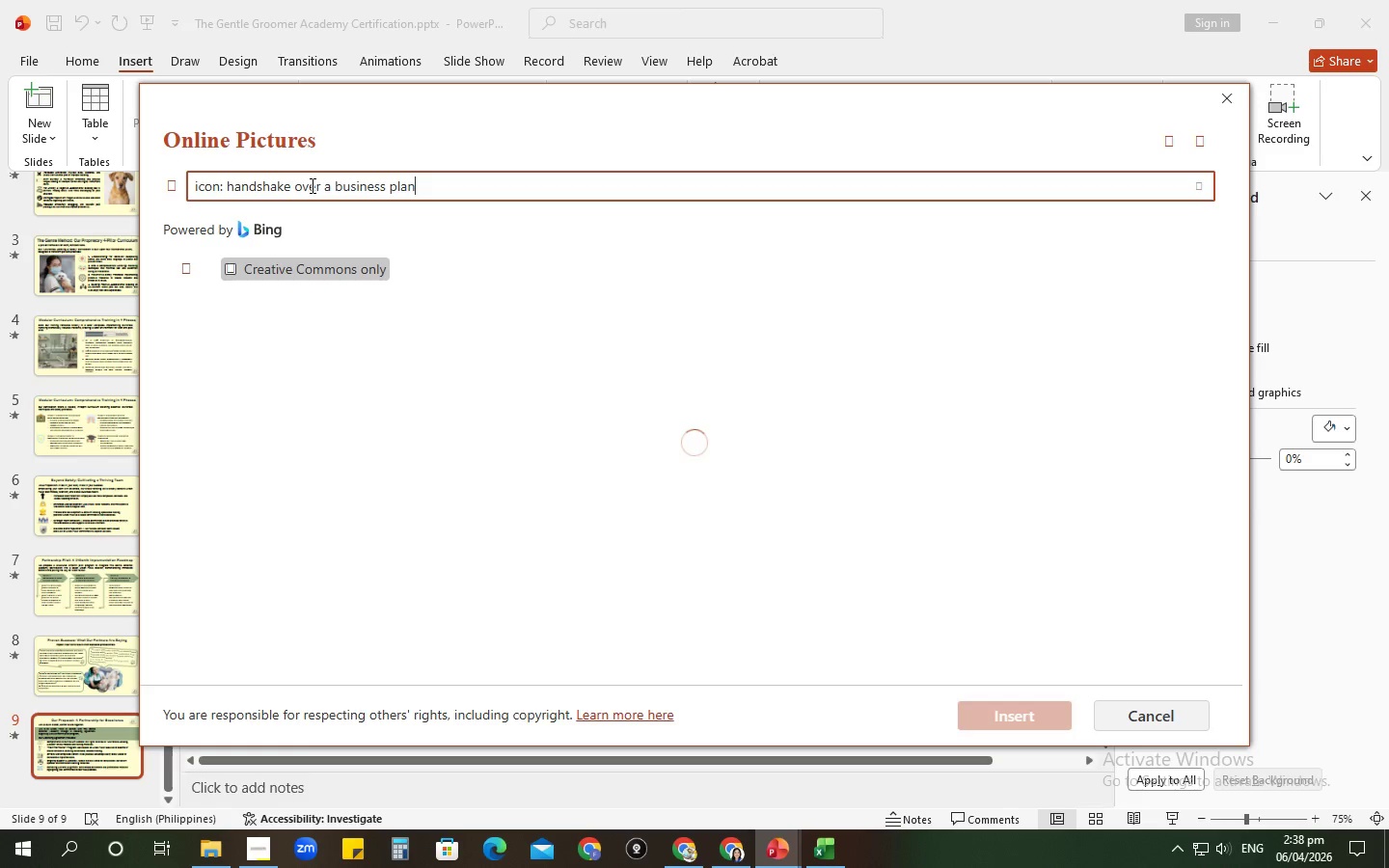 
key(Enter)
 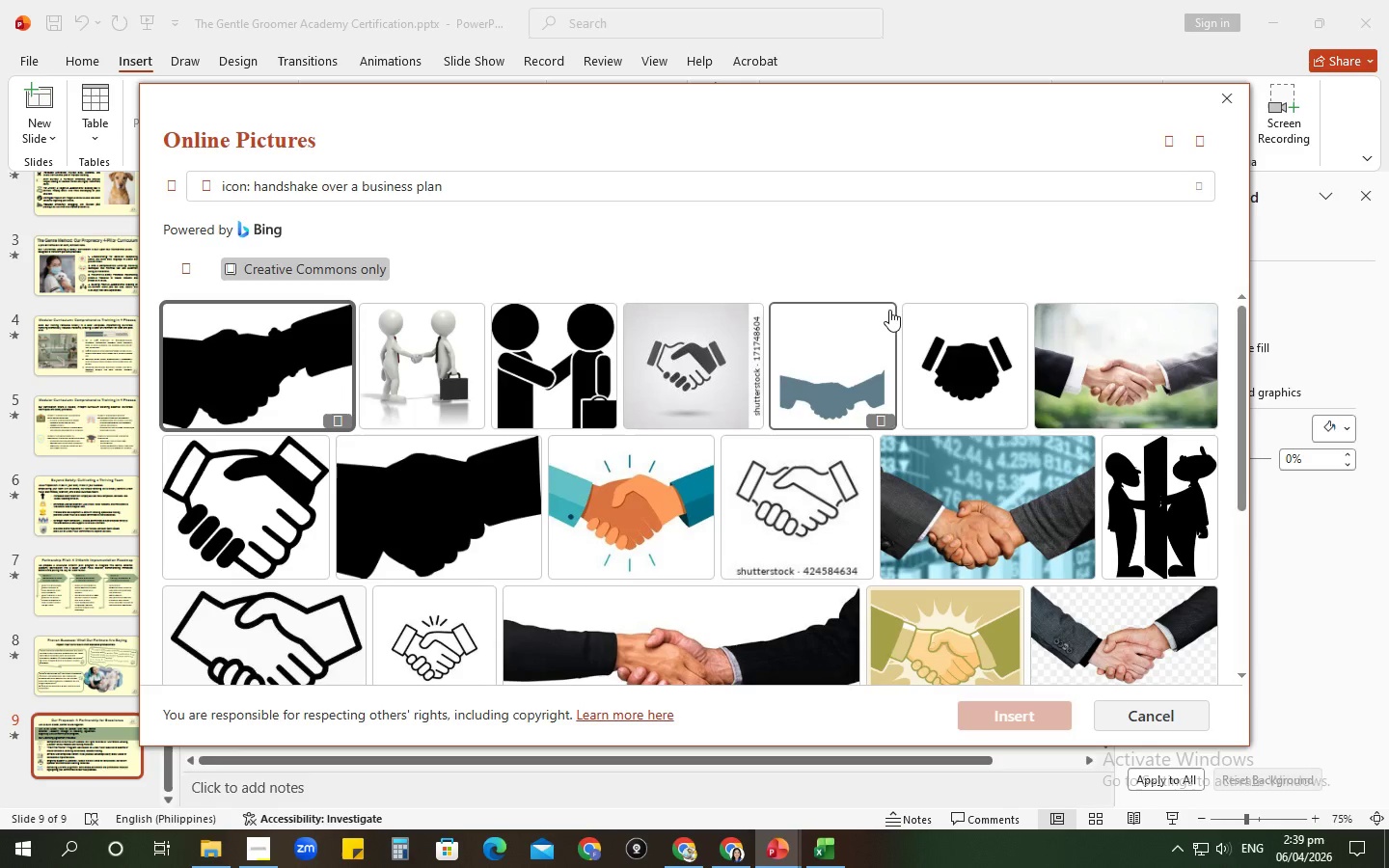 
wait(5.38)
 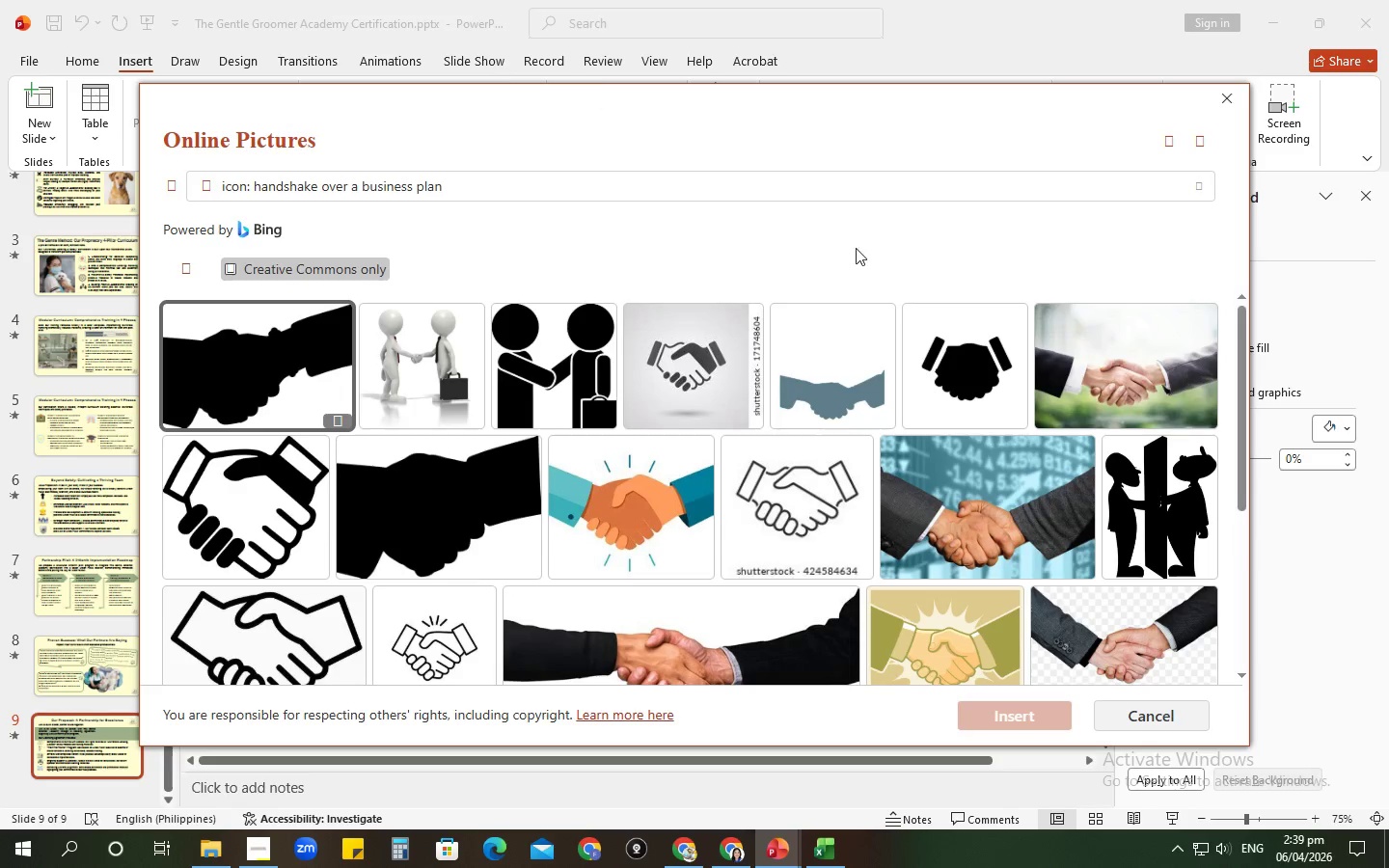 
scroll: coordinate [827, 417], scroll_direction: down, amount: 5.0
 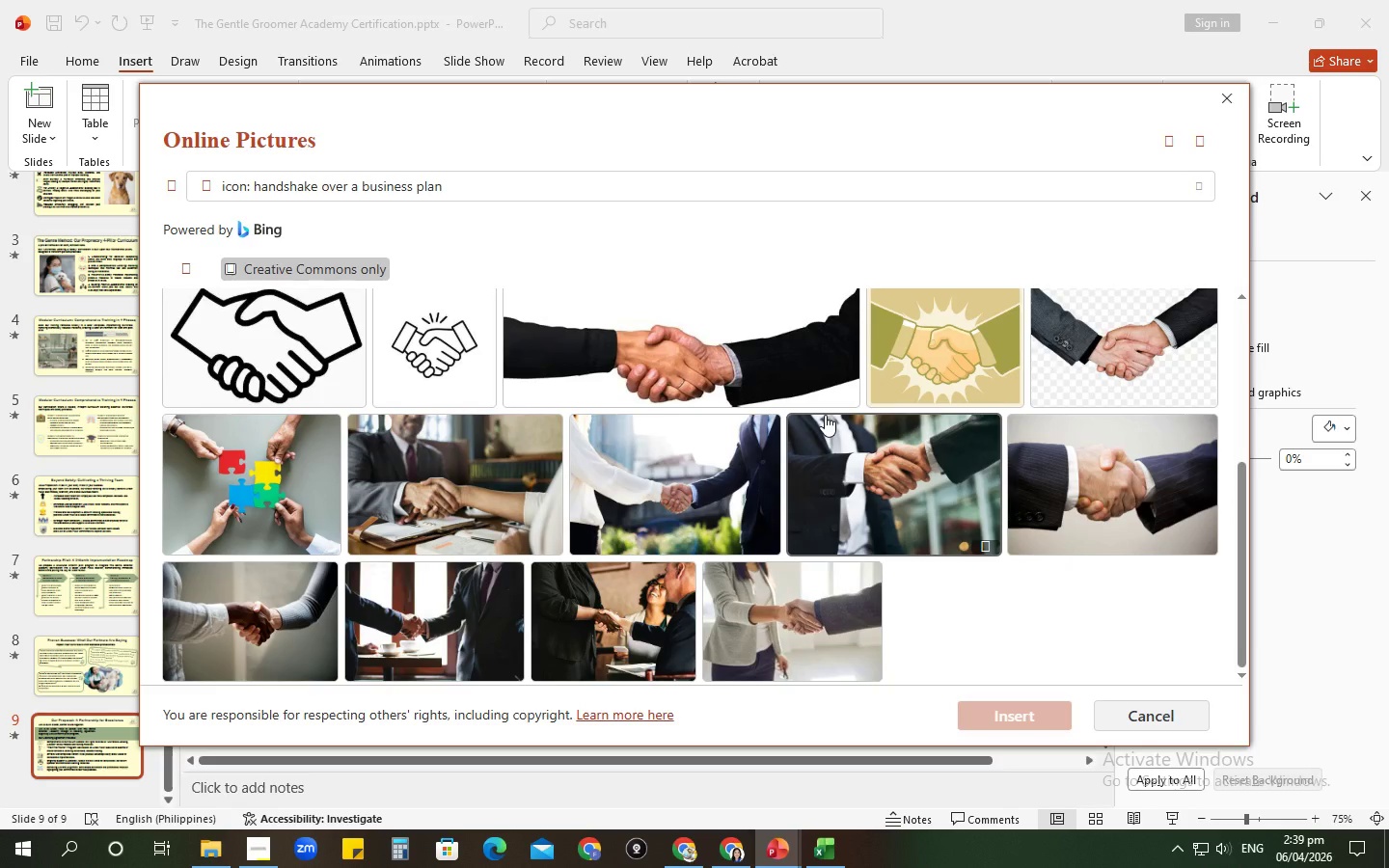 
scroll: coordinate [825, 413], scroll_direction: up, amount: 5.0
 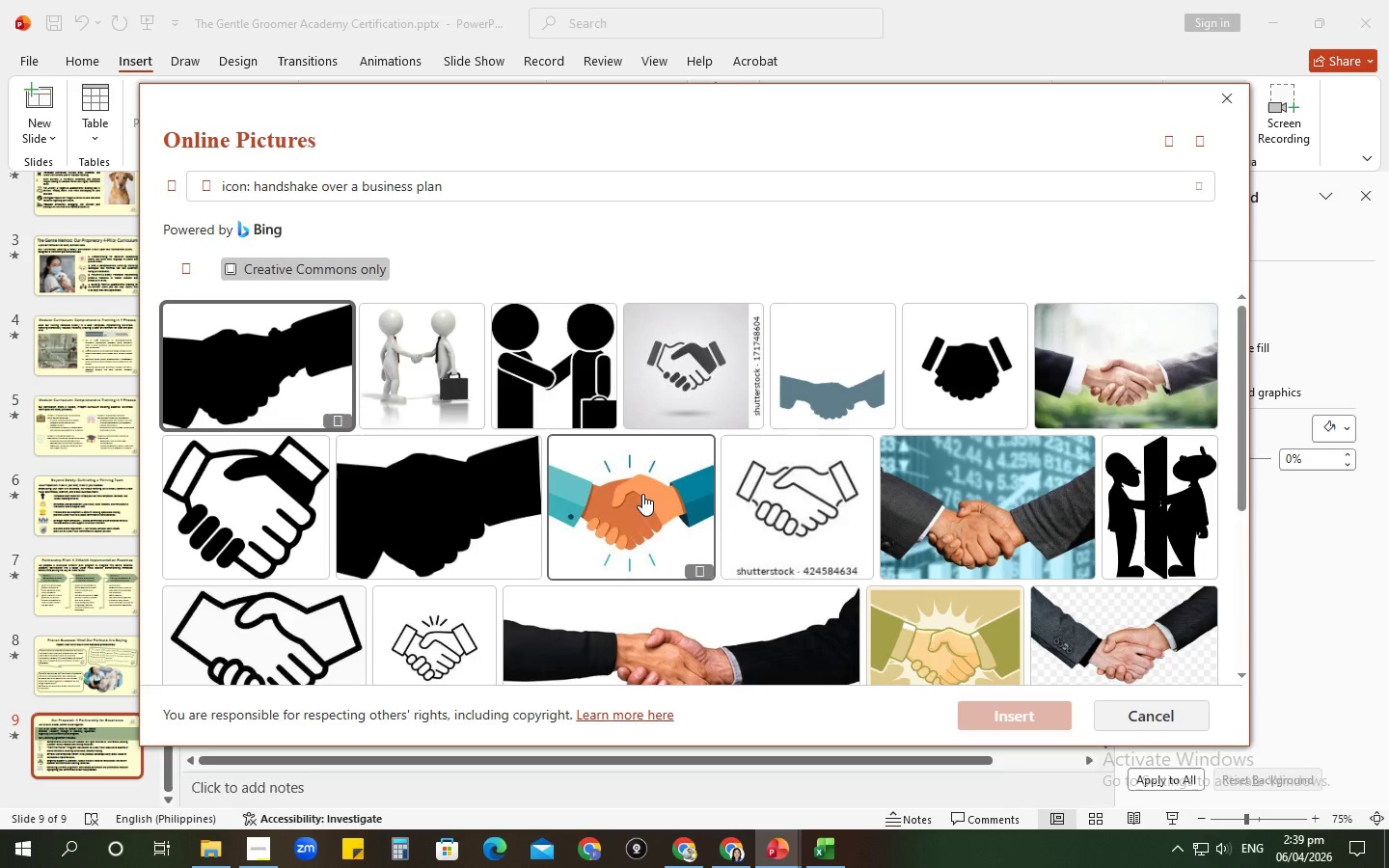 
scroll: coordinate [644, 490], scroll_direction: down, amount: 3.0
 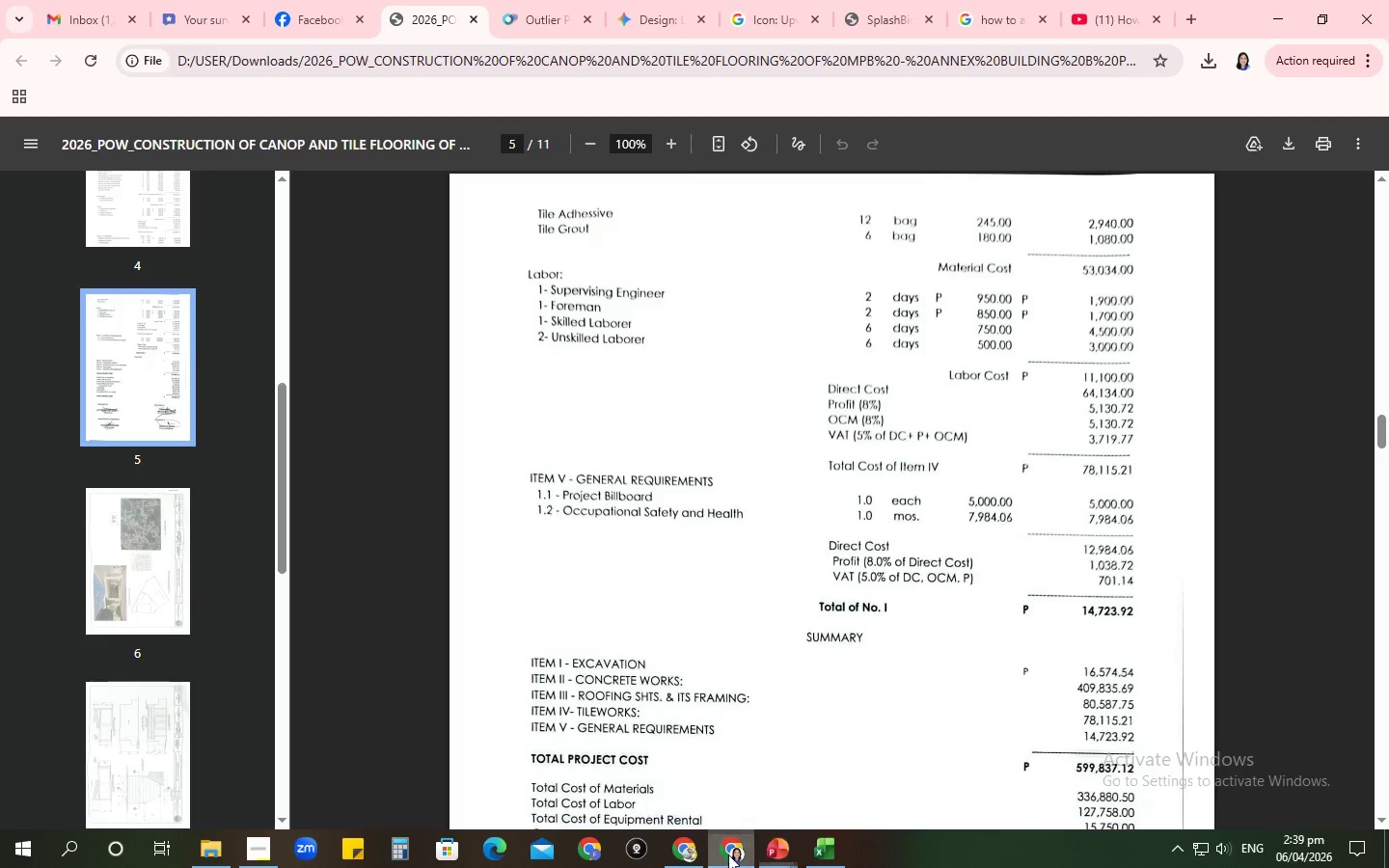 
left_click([1003, 6])
 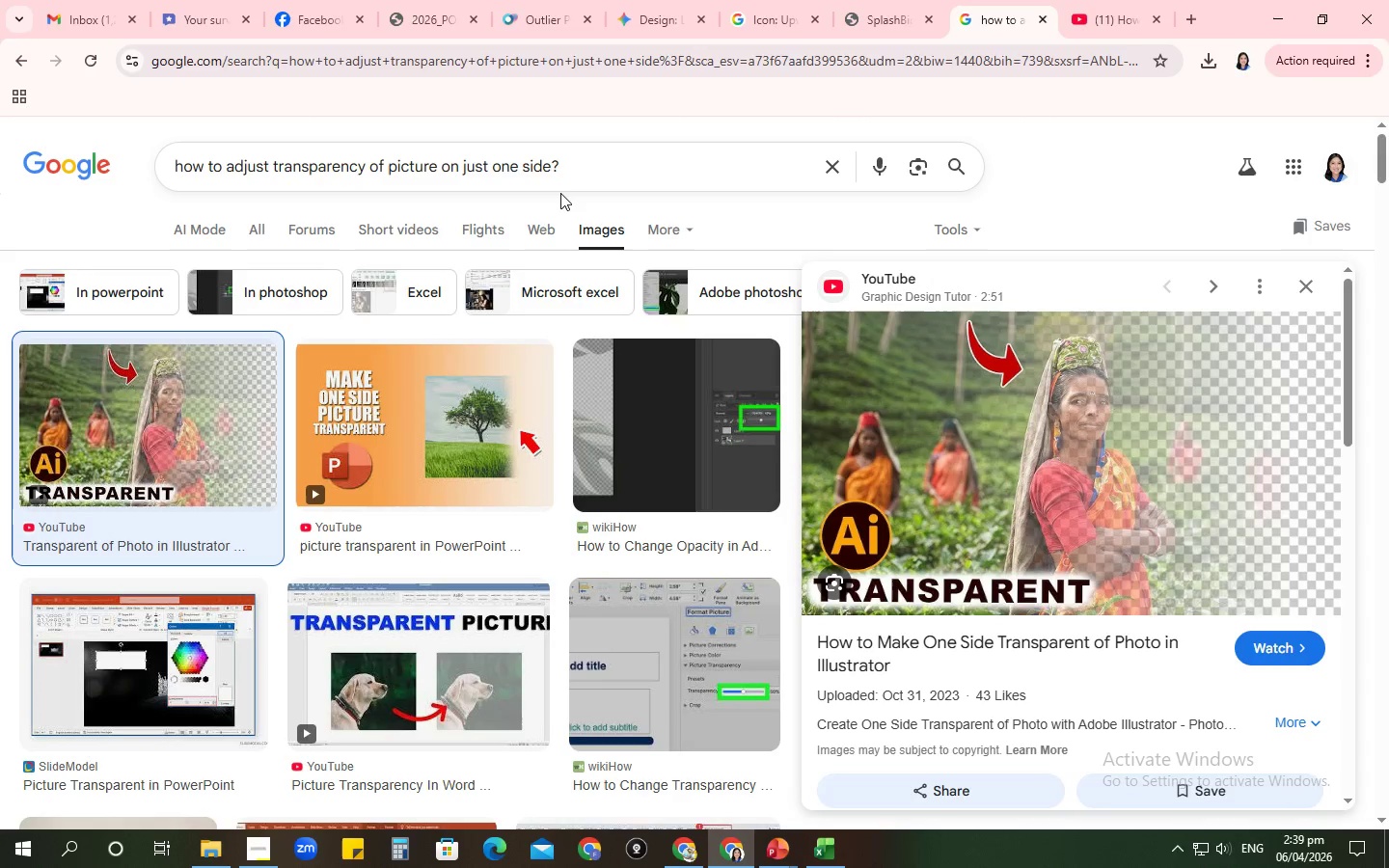 
left_click_drag(start_coordinate=[573, 176], to_coordinate=[0, 136])
 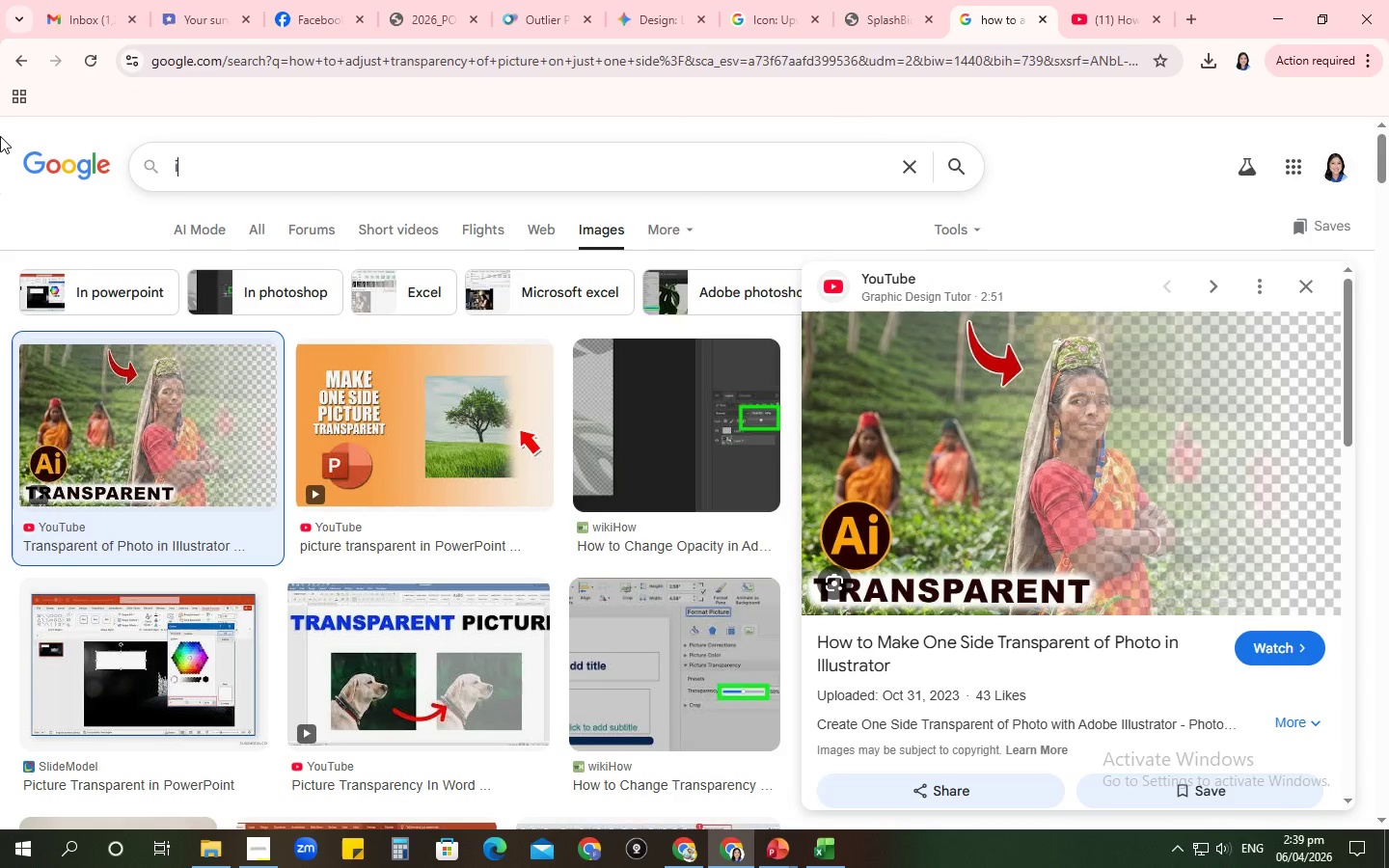 
type(icon: HANdshake over a business plan)
 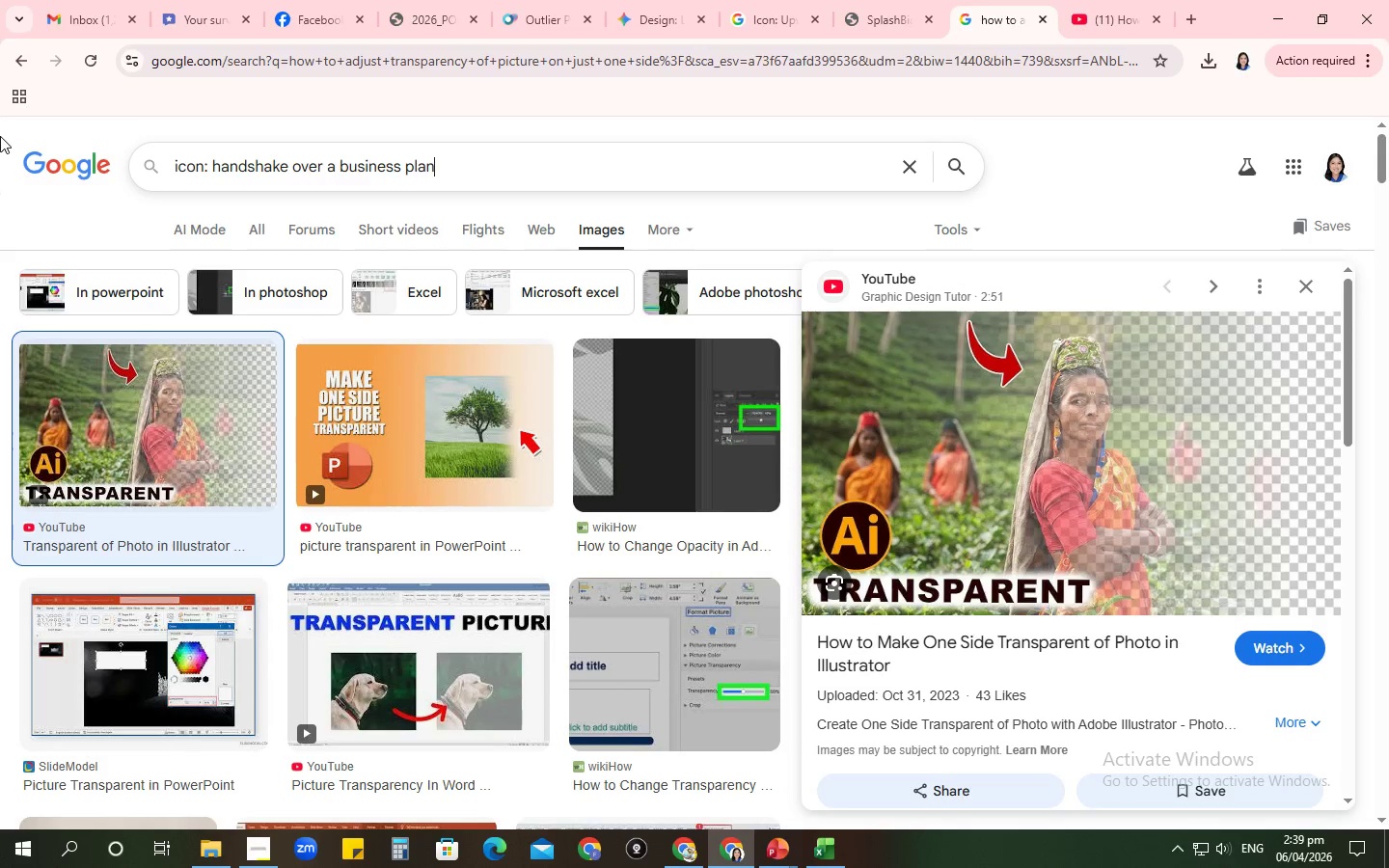 
key(Enter)
 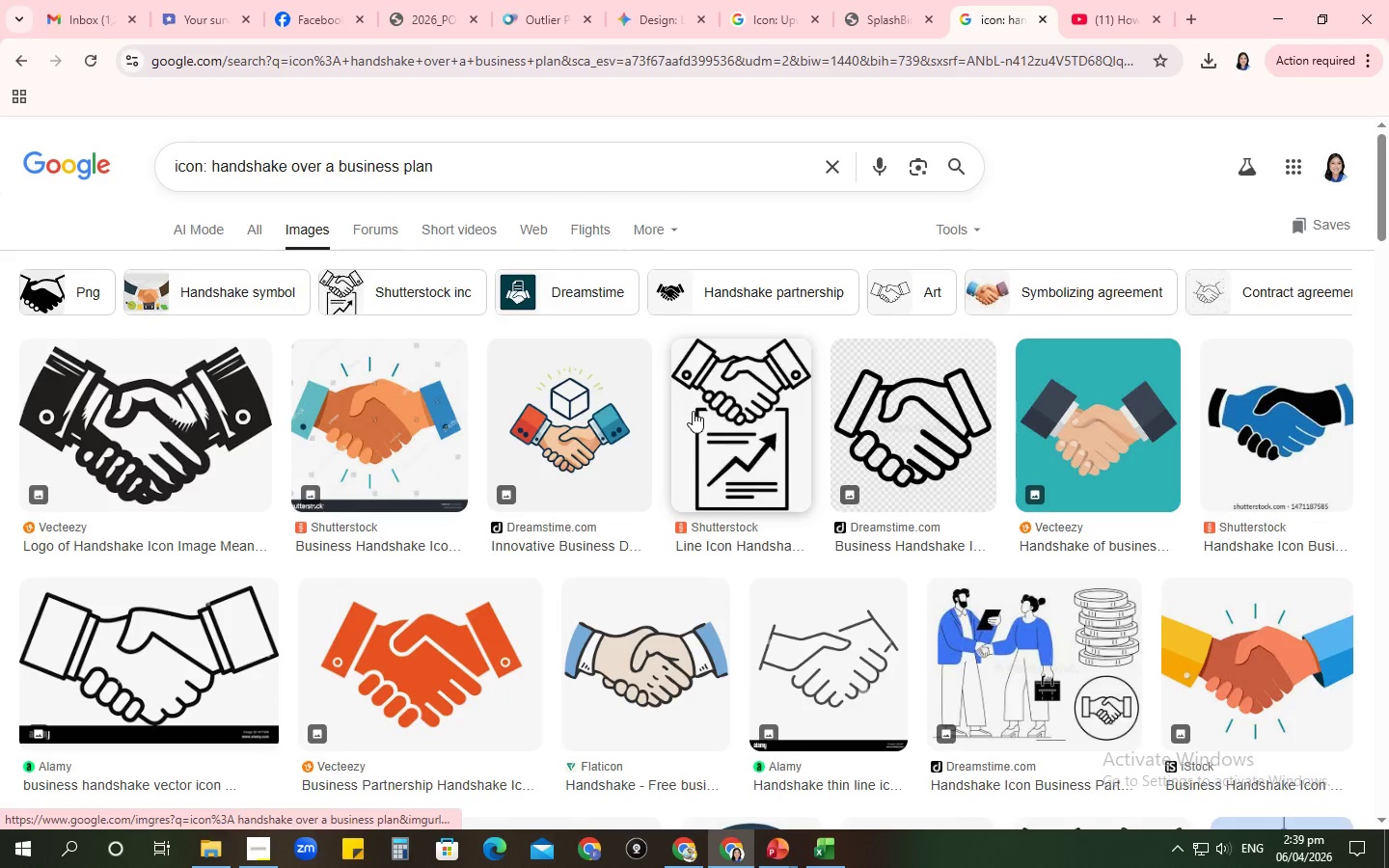 
scroll: coordinate [660, 504], scroll_direction: down, amount: 14.0
 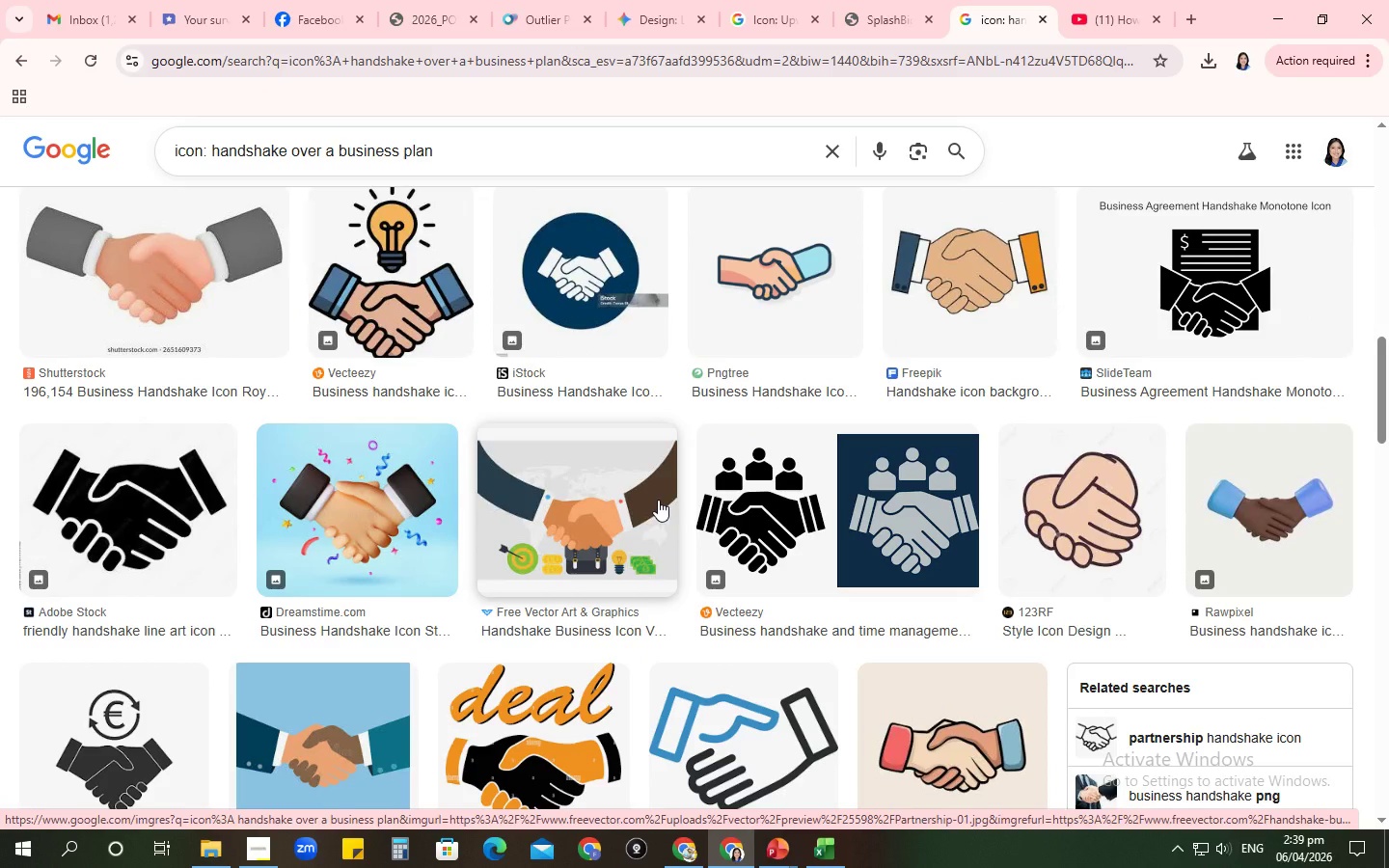 
scroll: coordinate [1130, 435], scroll_direction: up, amount: 20.0
 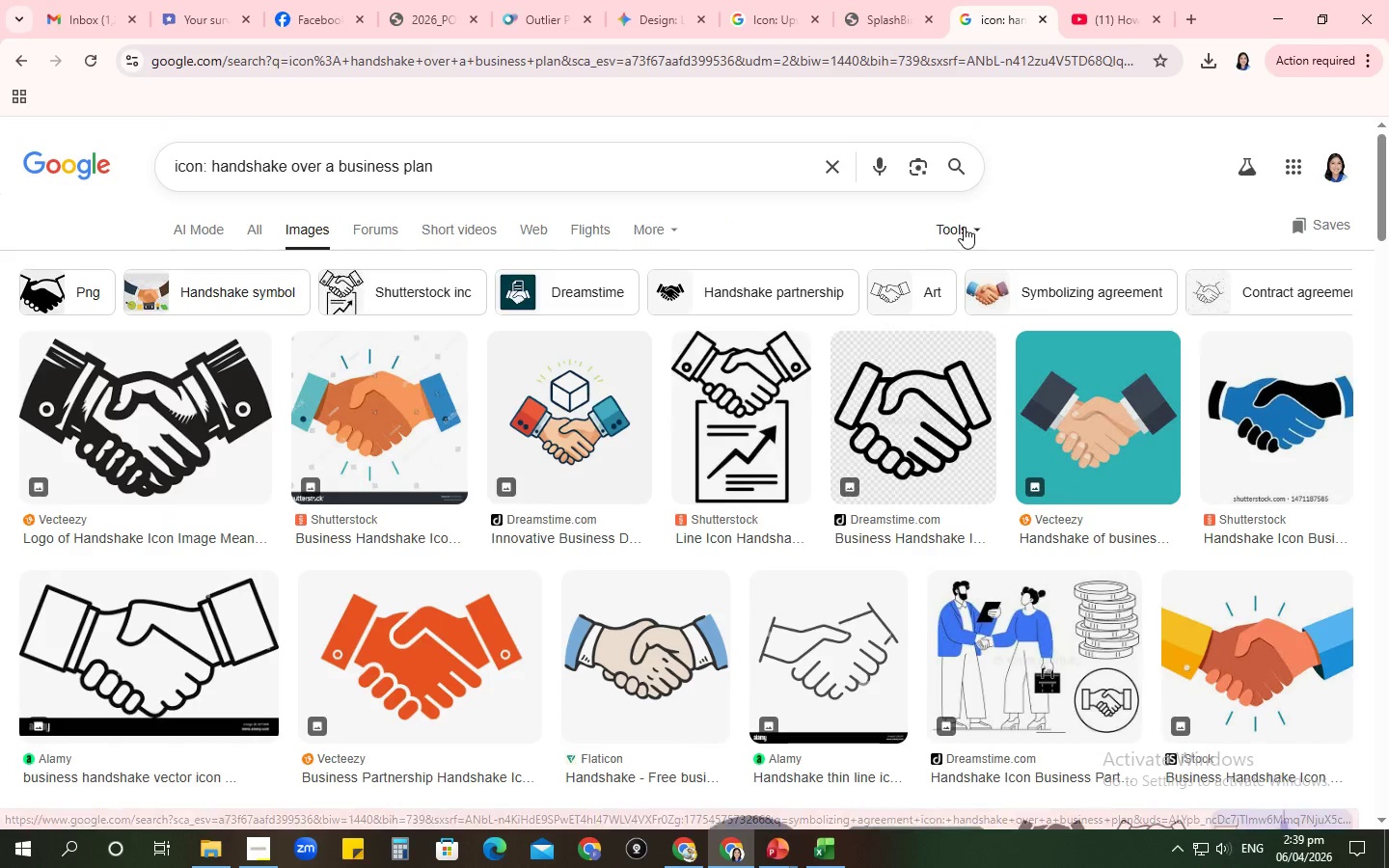 
left_click([964, 228])
 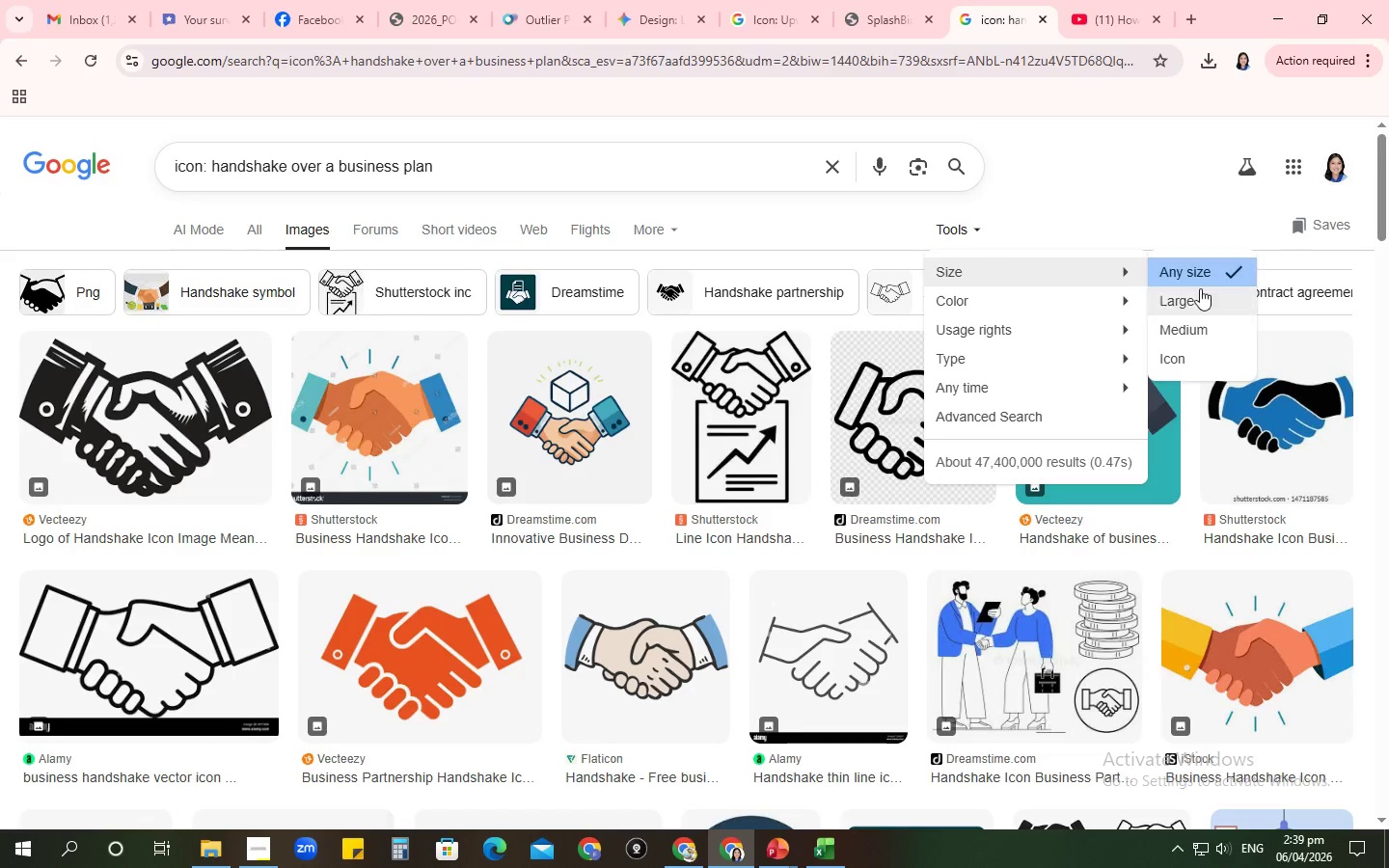 
left_click([1196, 289])
 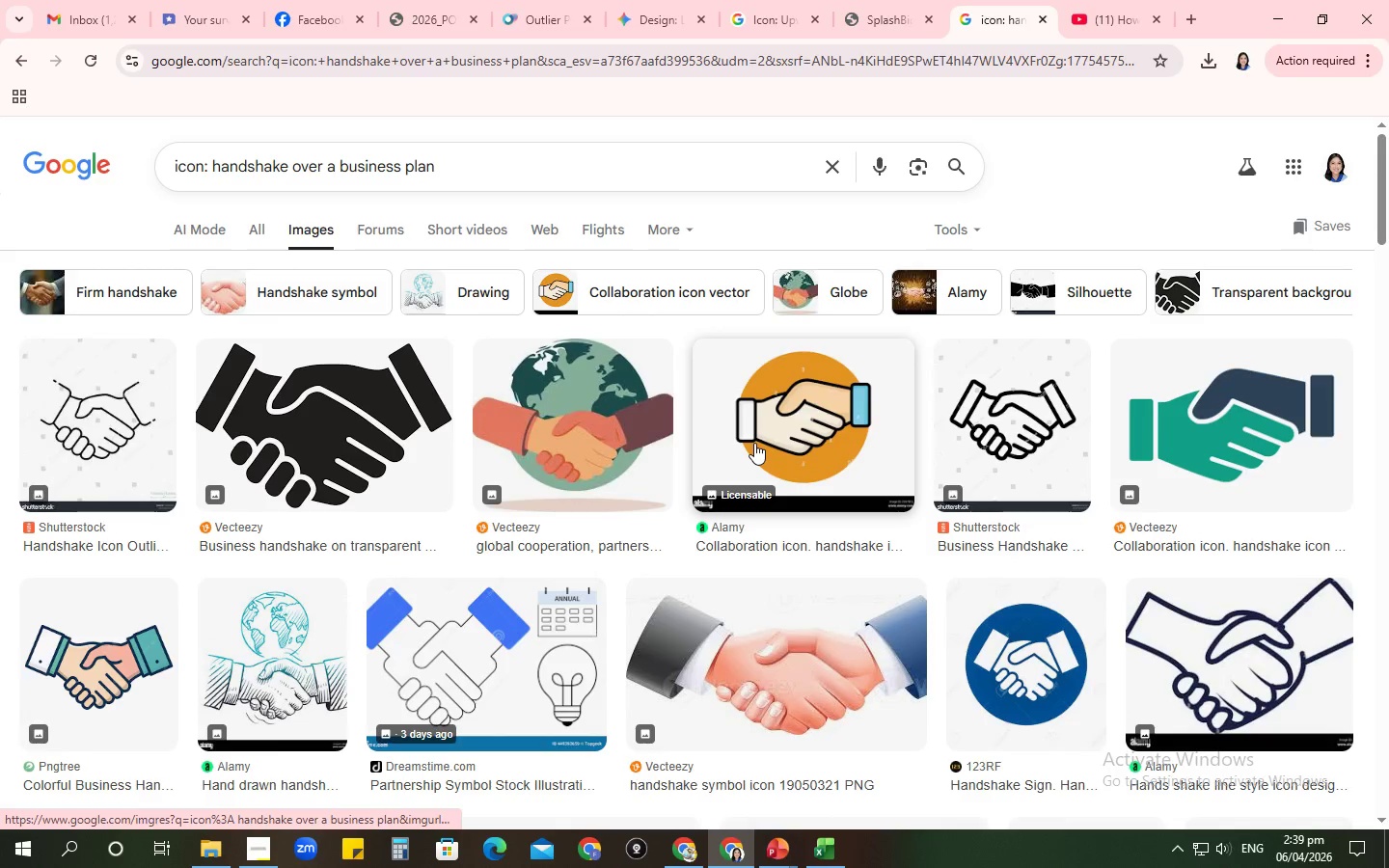 
scroll: coordinate [749, 439], scroll_direction: down, amount: 13.0
 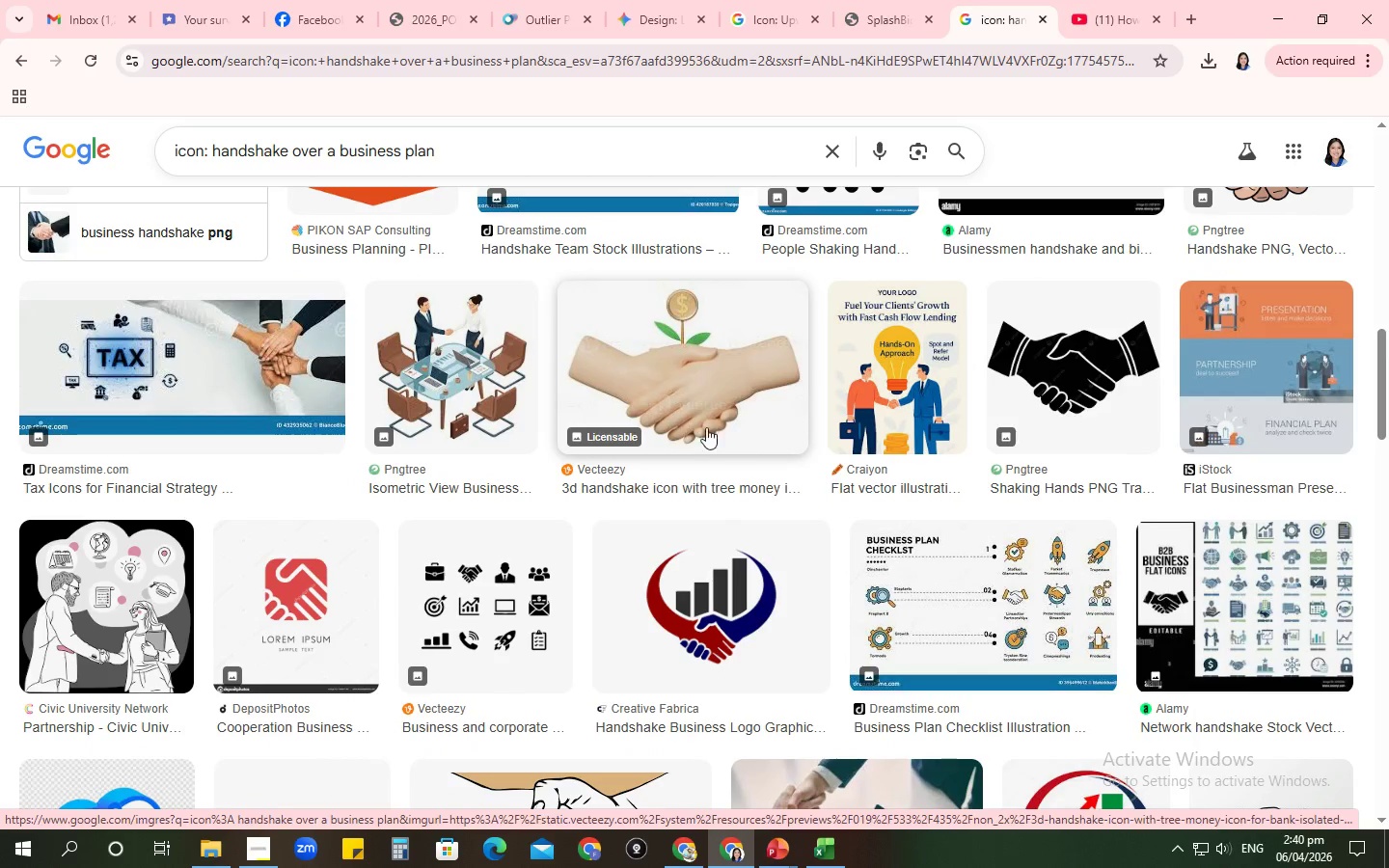 
left_click([495, 356])
 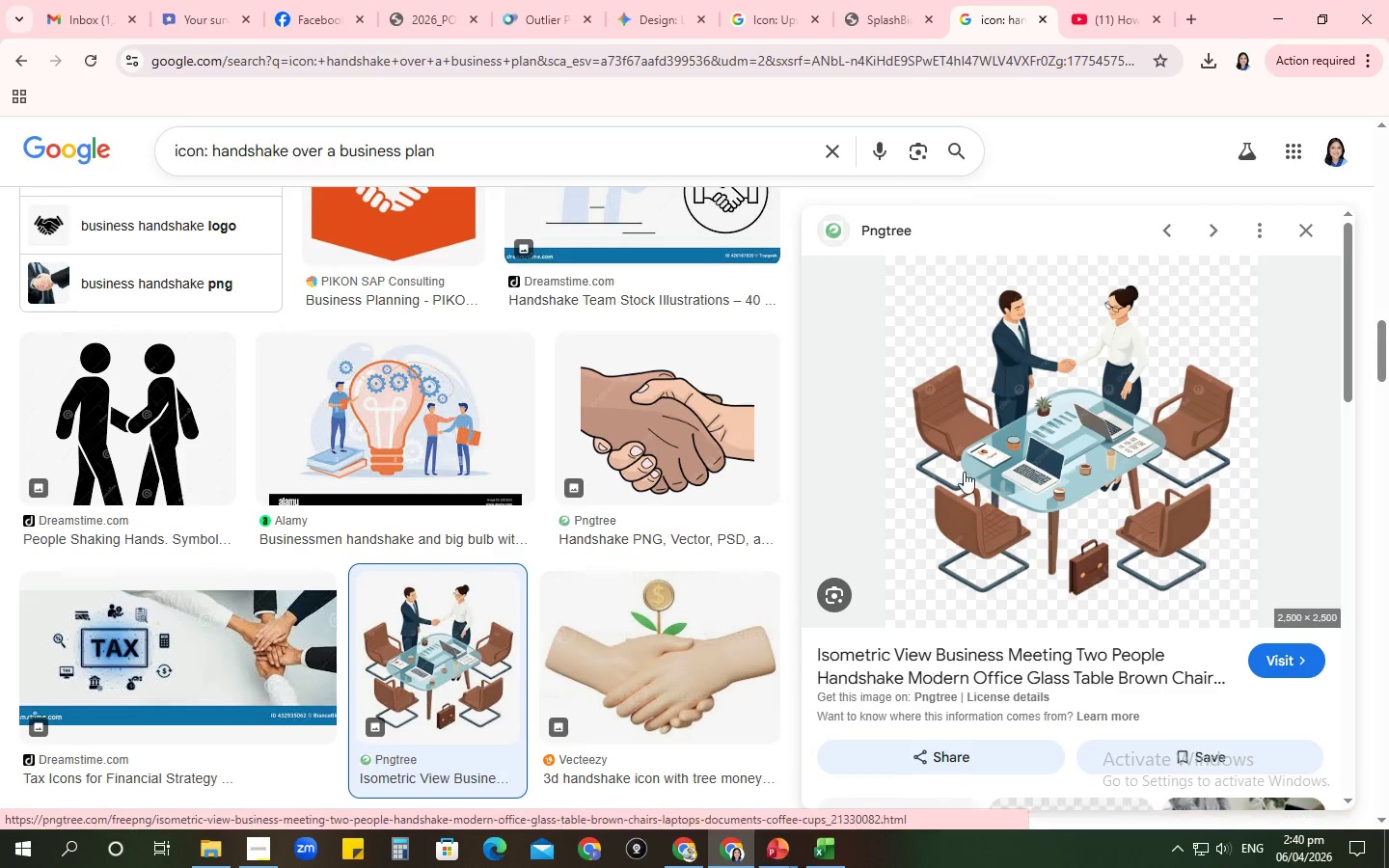 
right_click([1074, 413])
 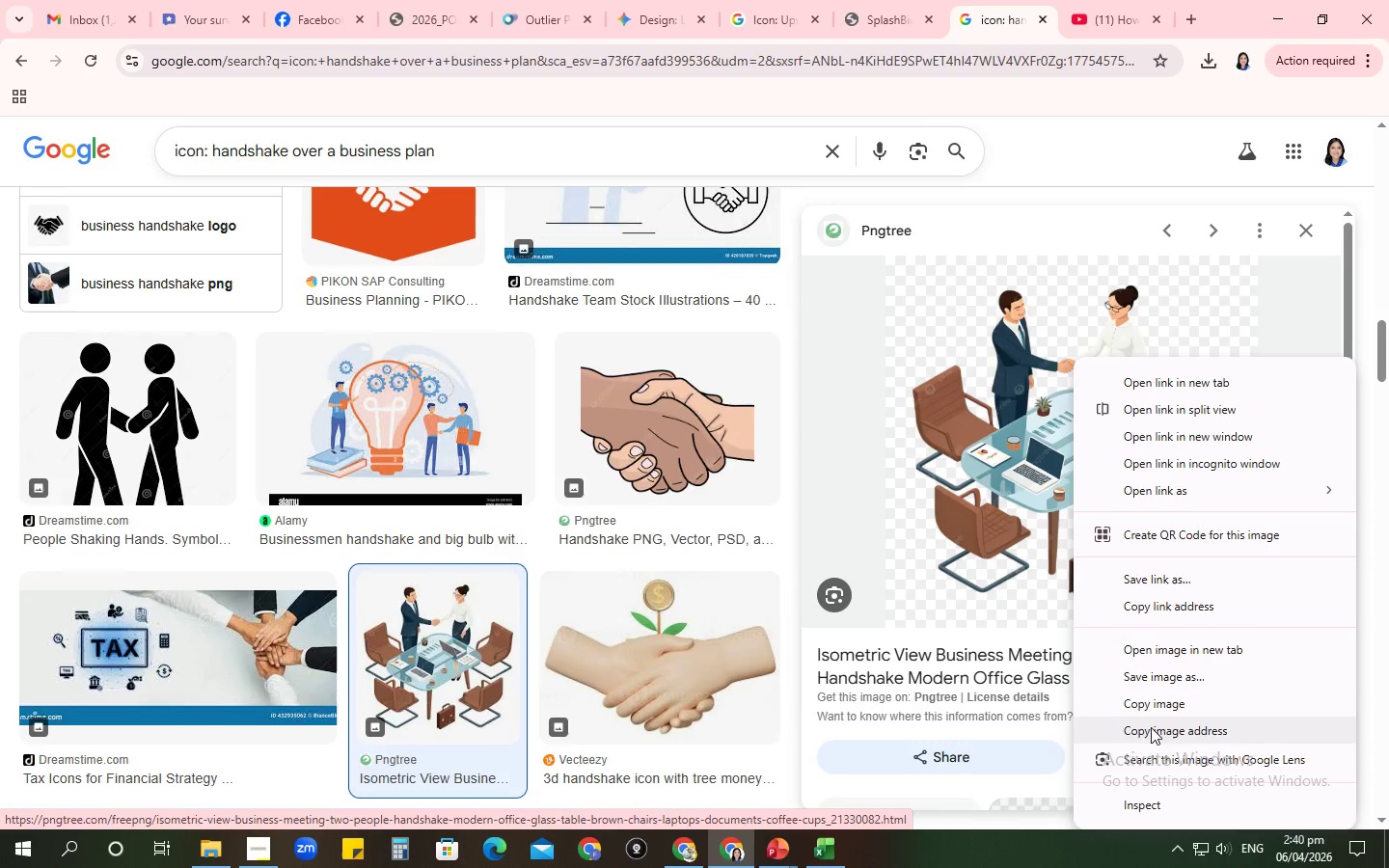 
left_click([1158, 696])
 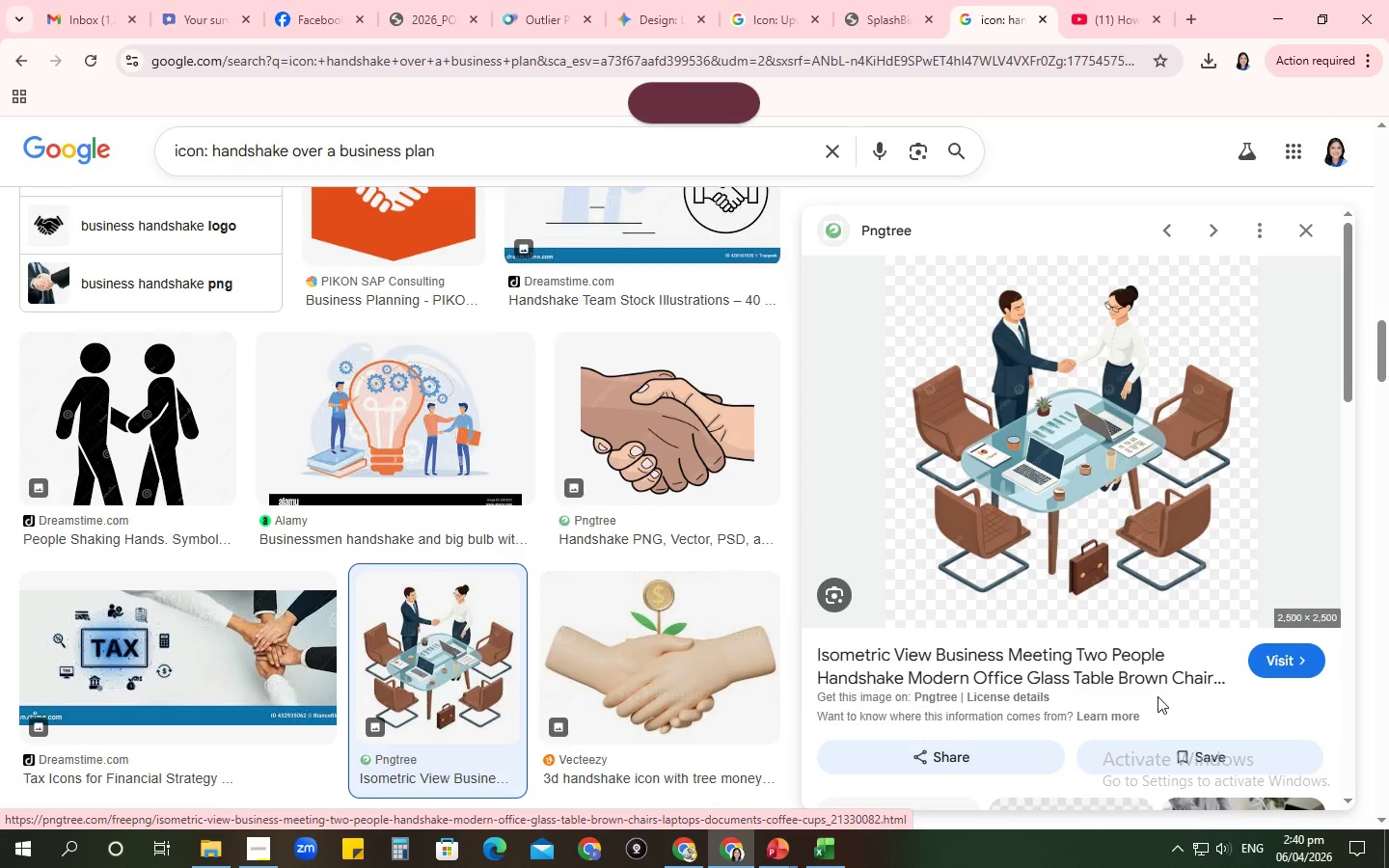 
key(Alt+Tab)
 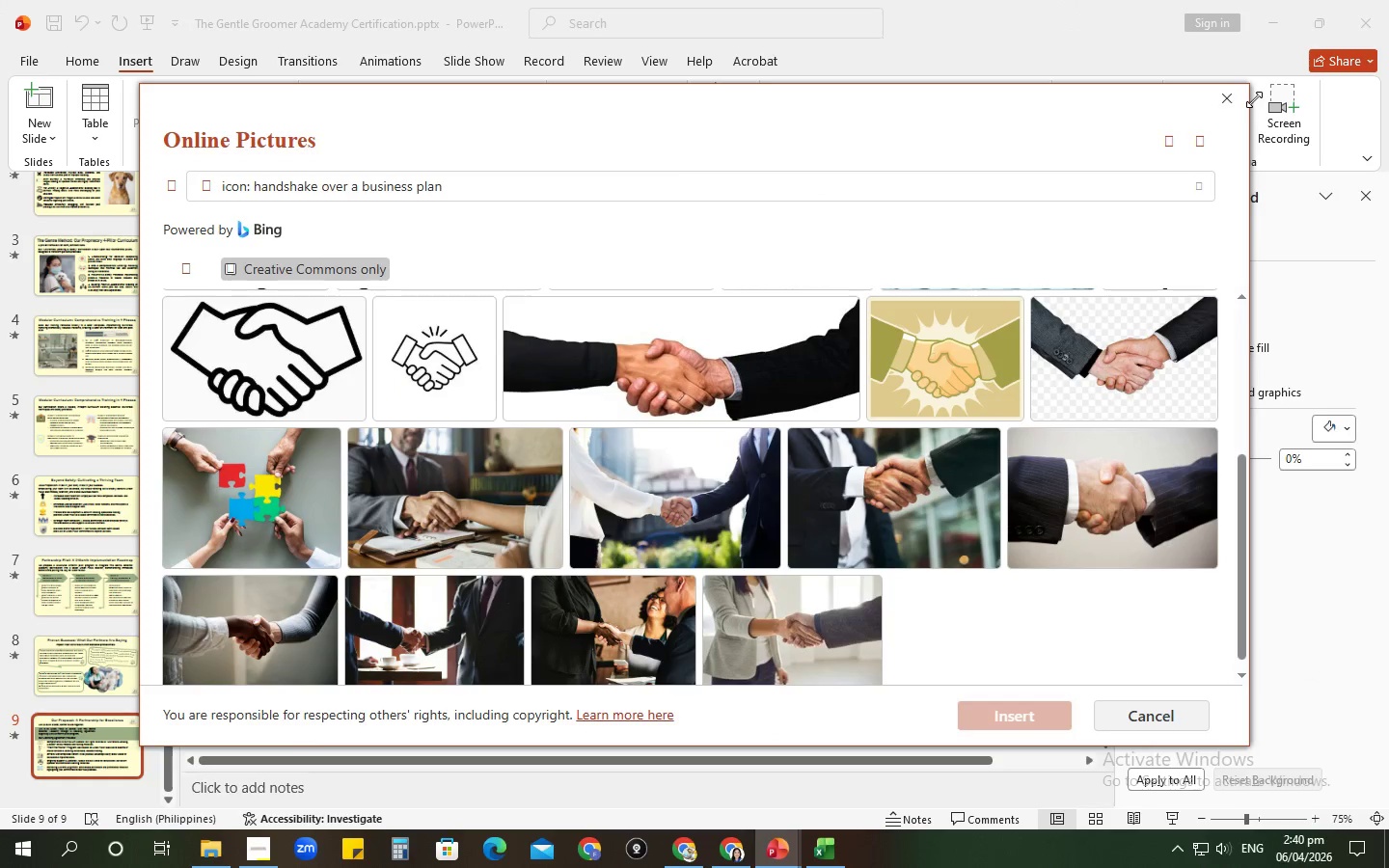 
left_click([1228, 97])
 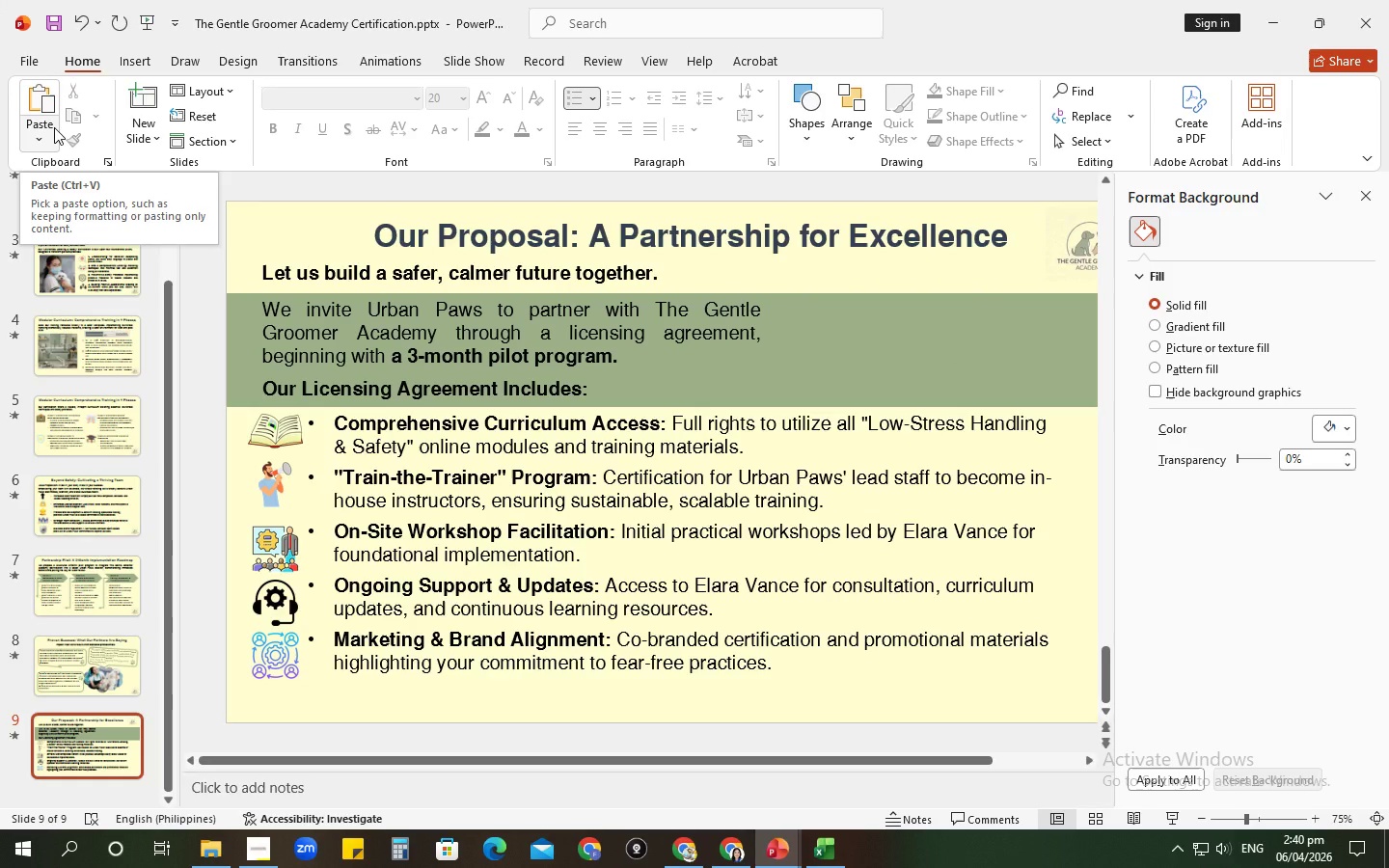 
wait(21.27)
 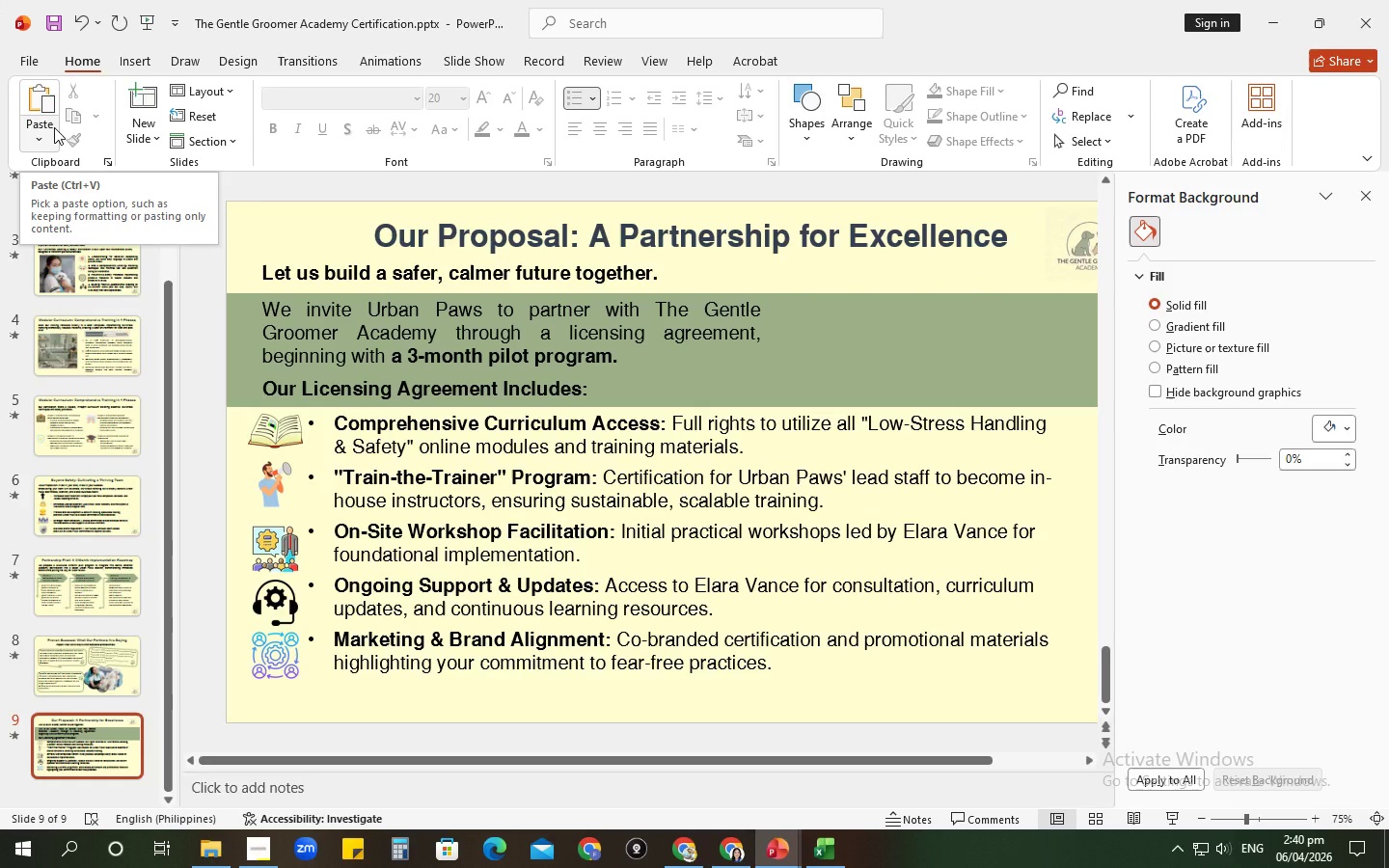 
double_click([33, 141])
 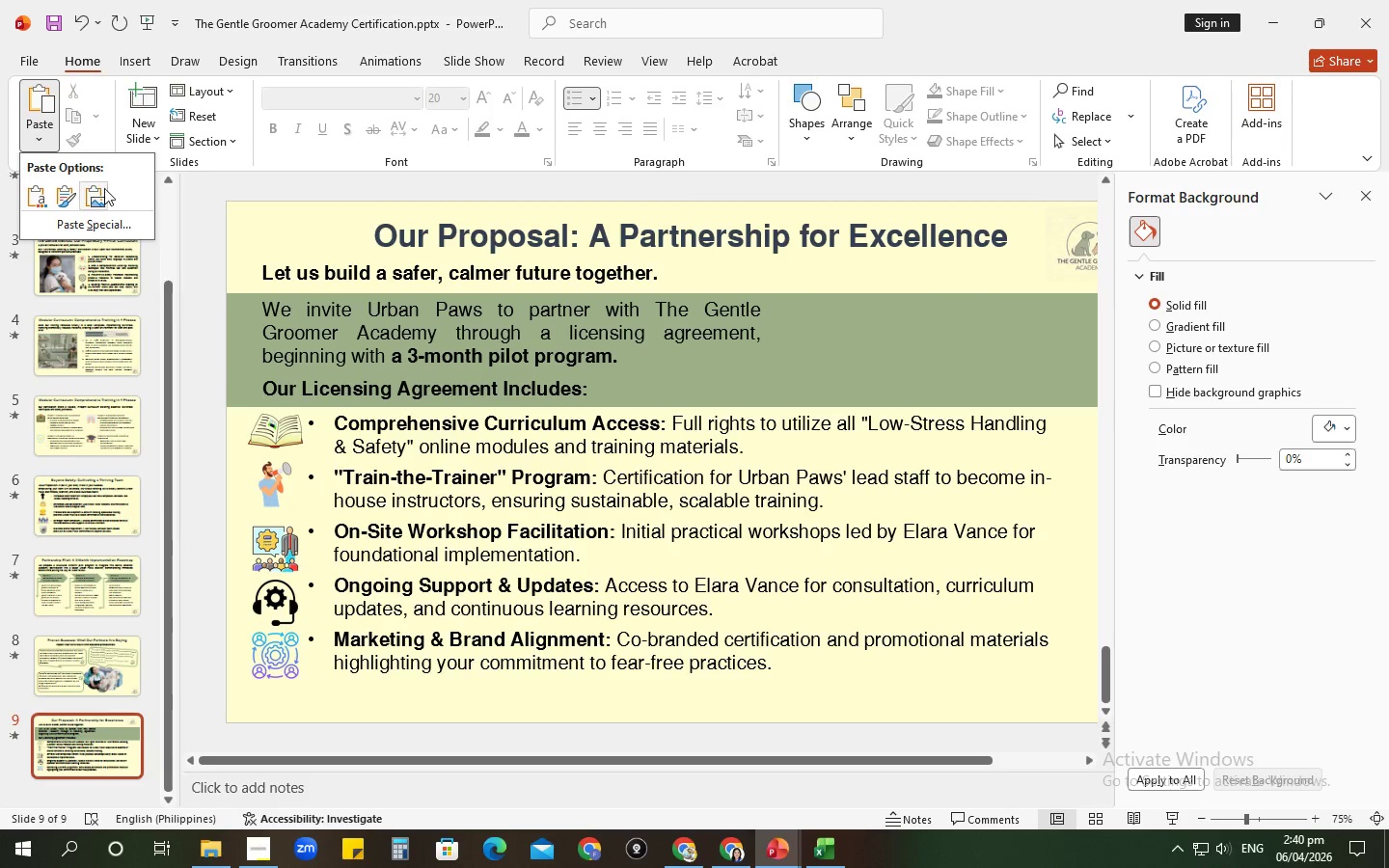 
left_click([93, 195])
 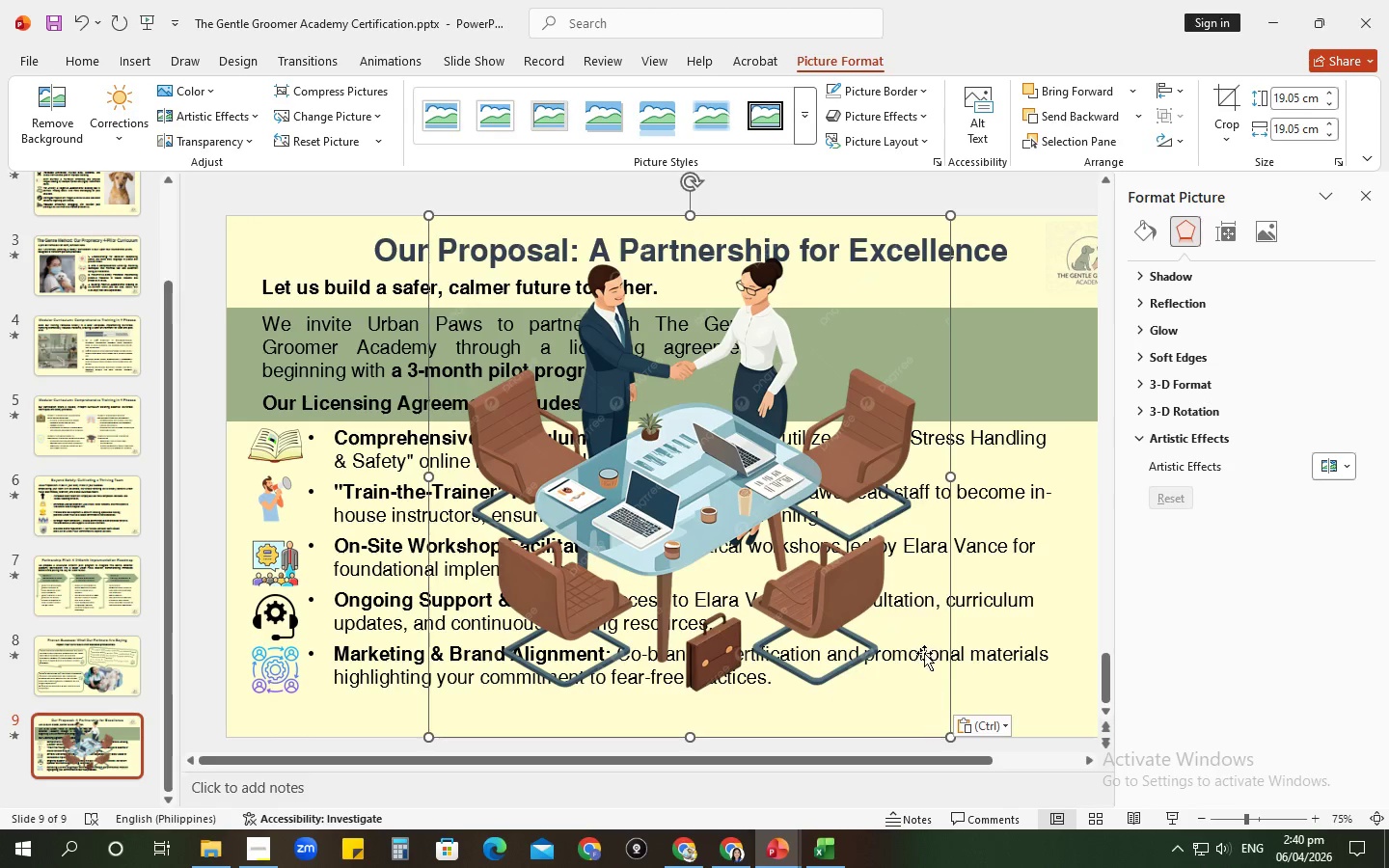 
key(Control+X)
 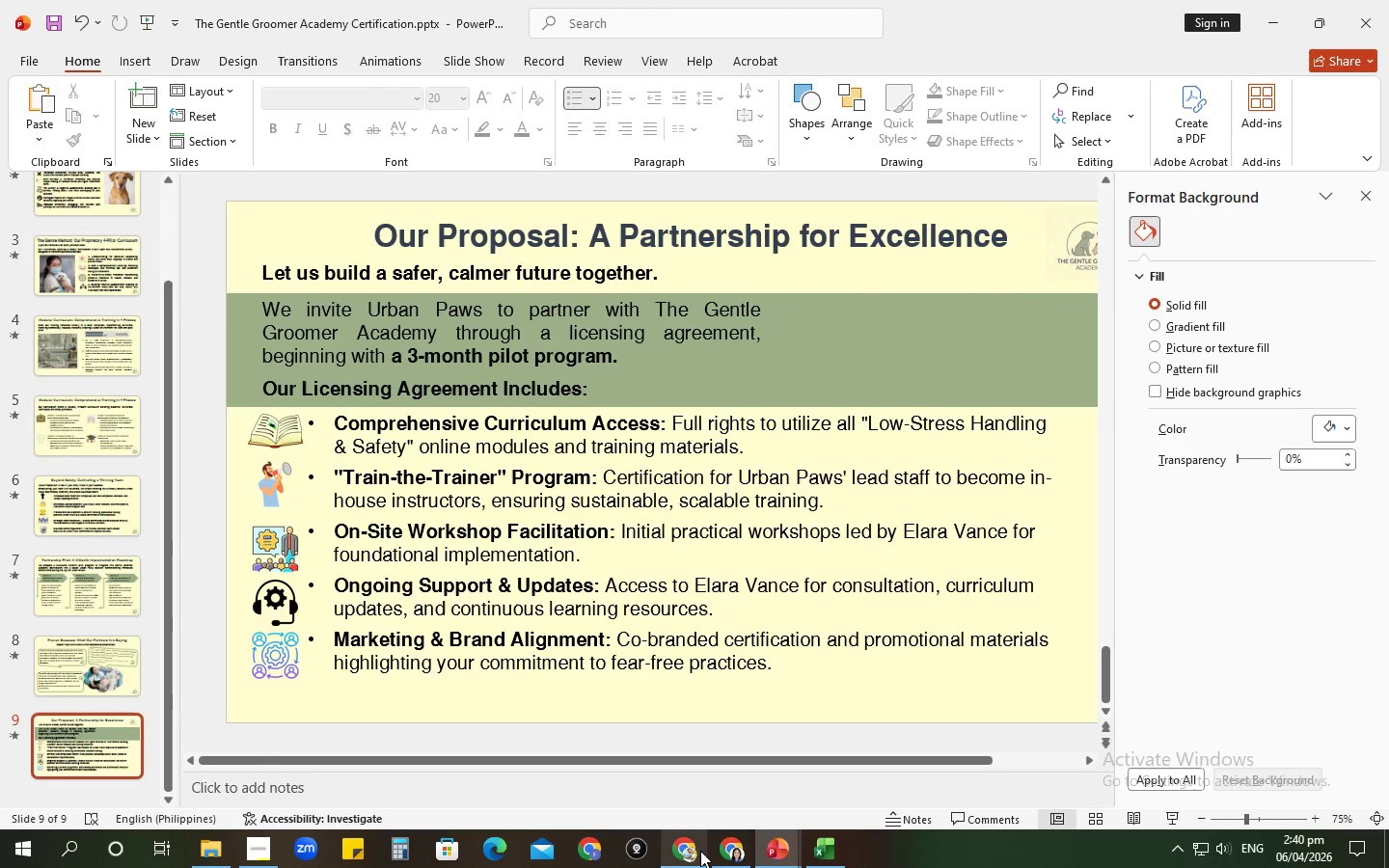 
left_click([736, 858])
 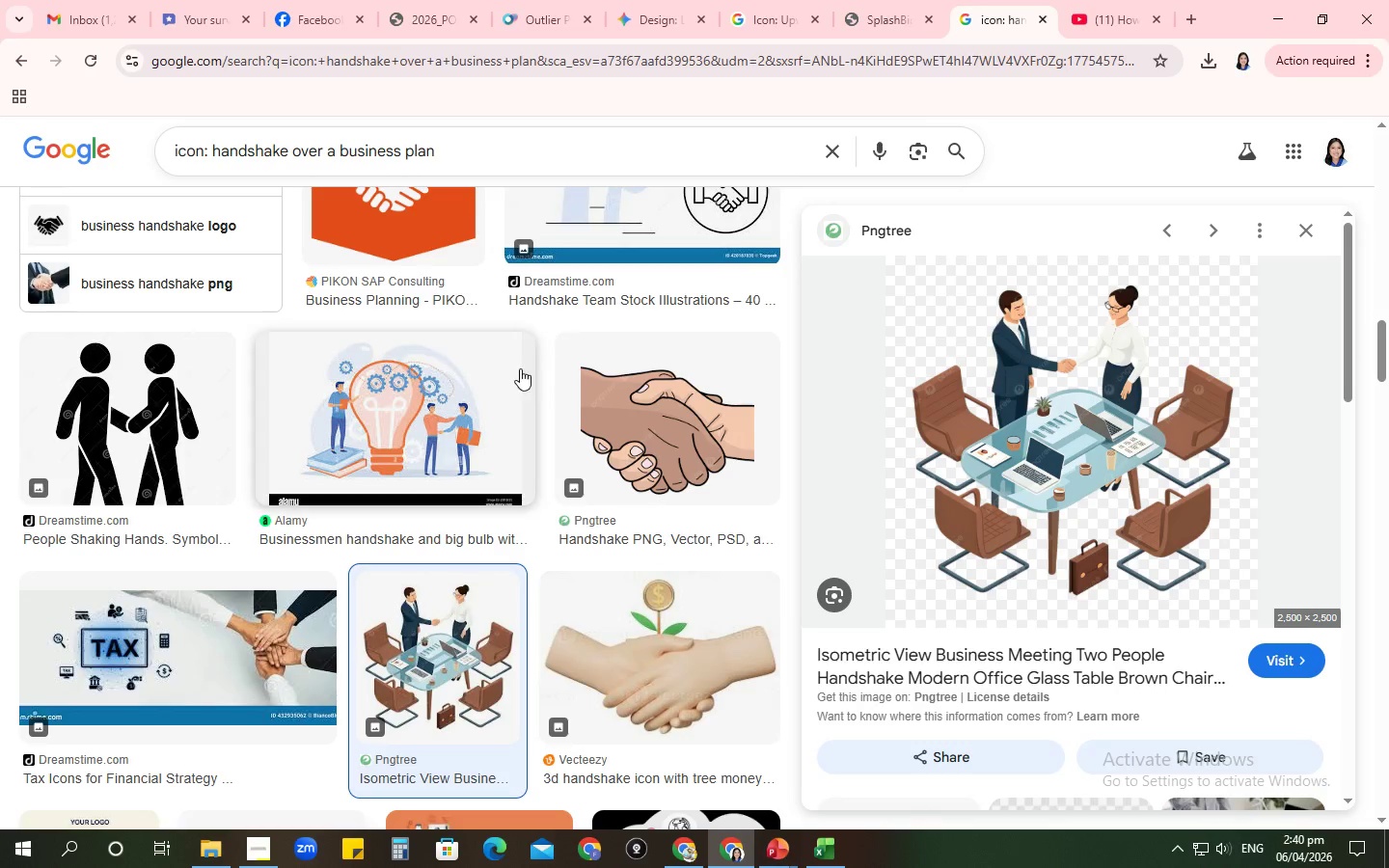 
scroll: coordinate [1069, 440], scroll_direction: down, amount: 27.0
 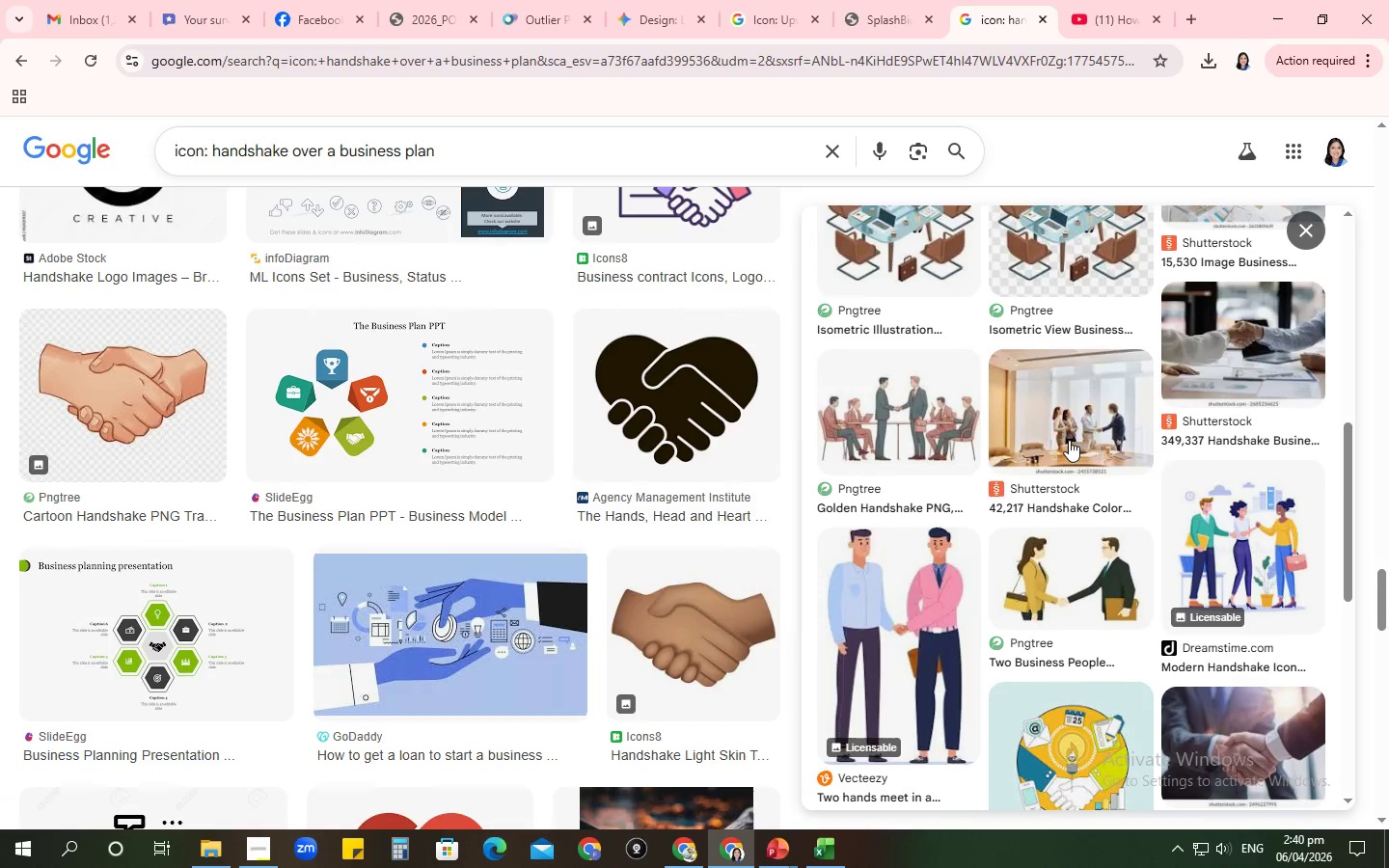 
scroll: coordinate [1069, 440], scroll_direction: up, amount: 3.0
 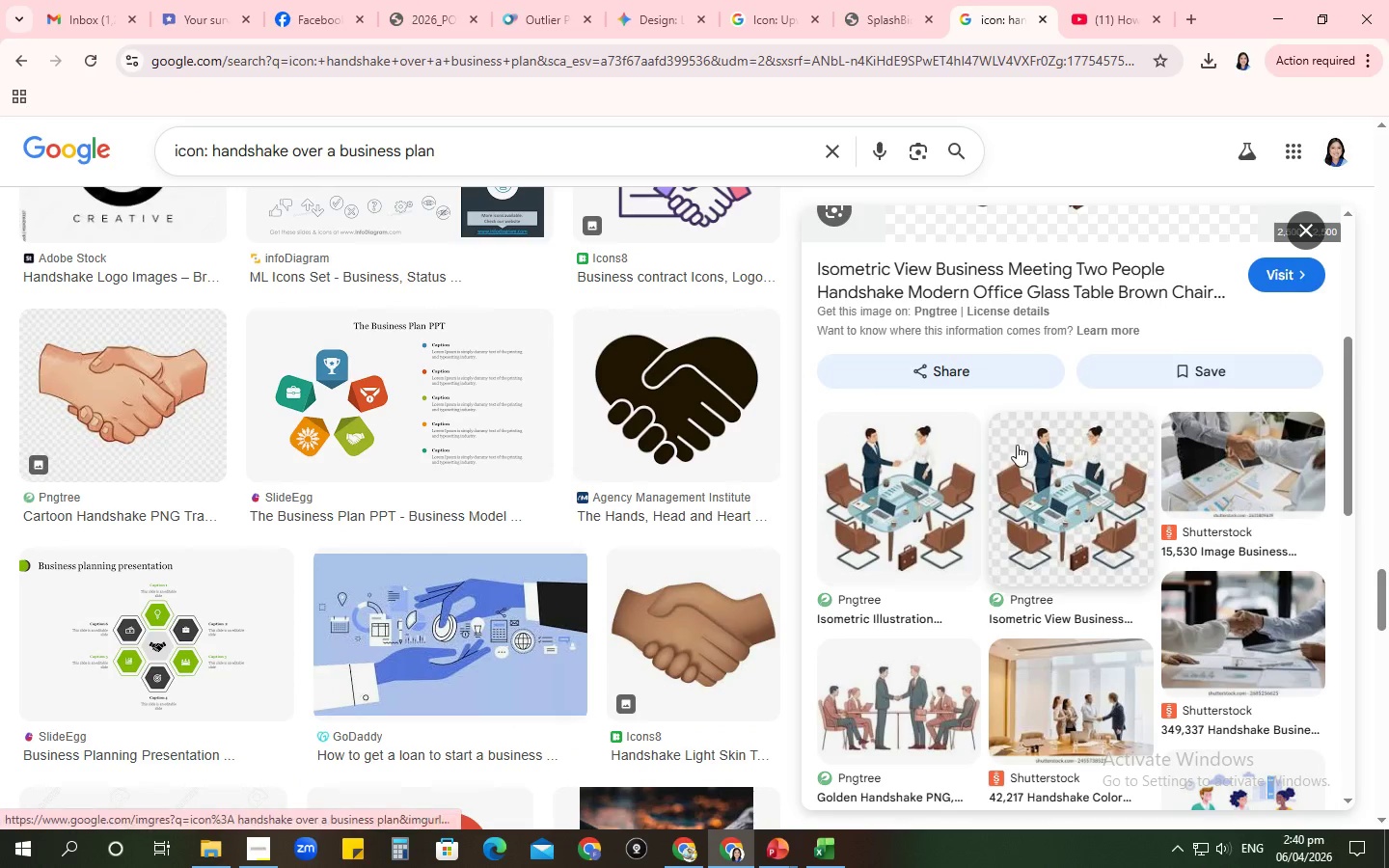 
left_click([940, 456])
 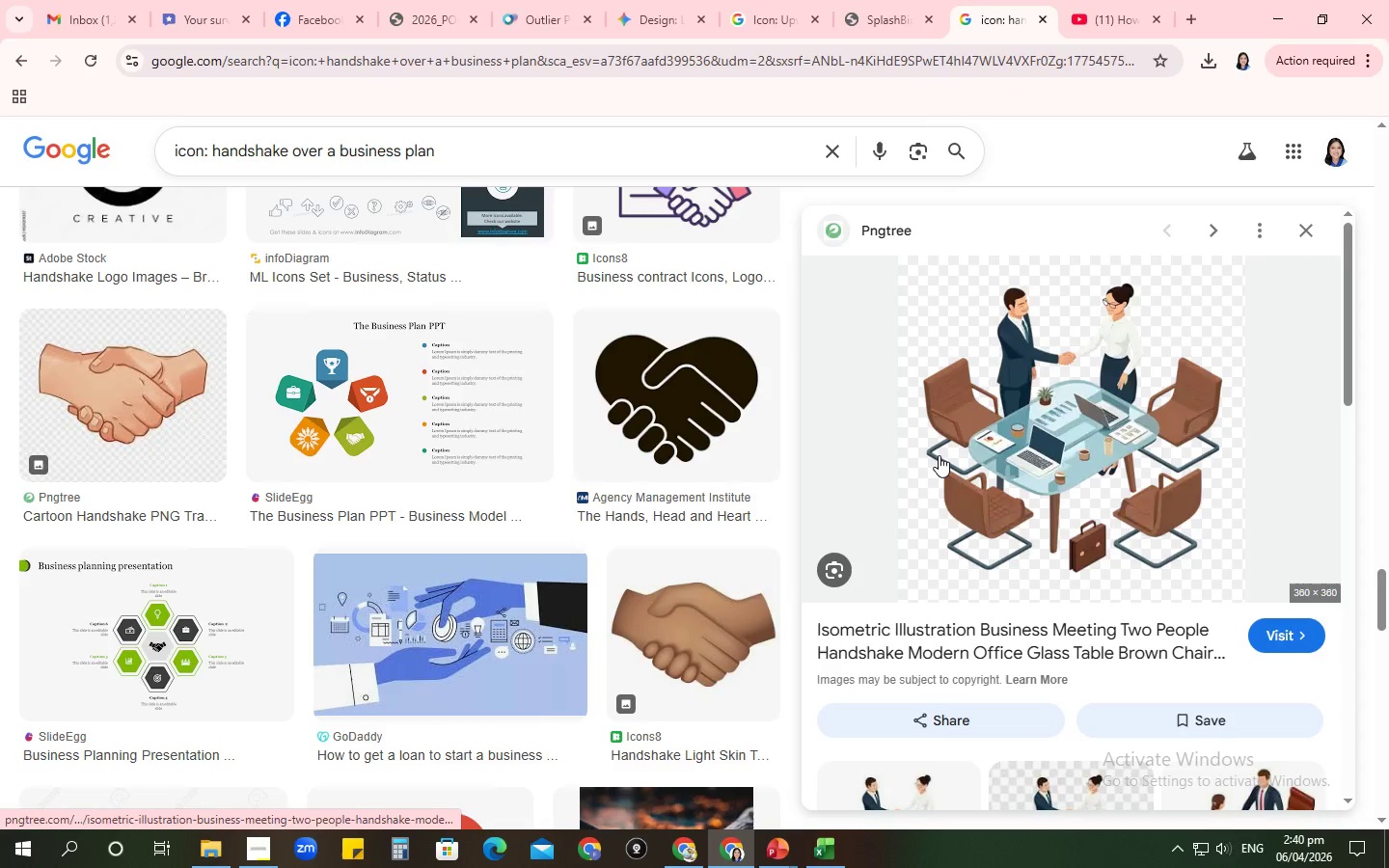 
mouse_move([989, 422])
 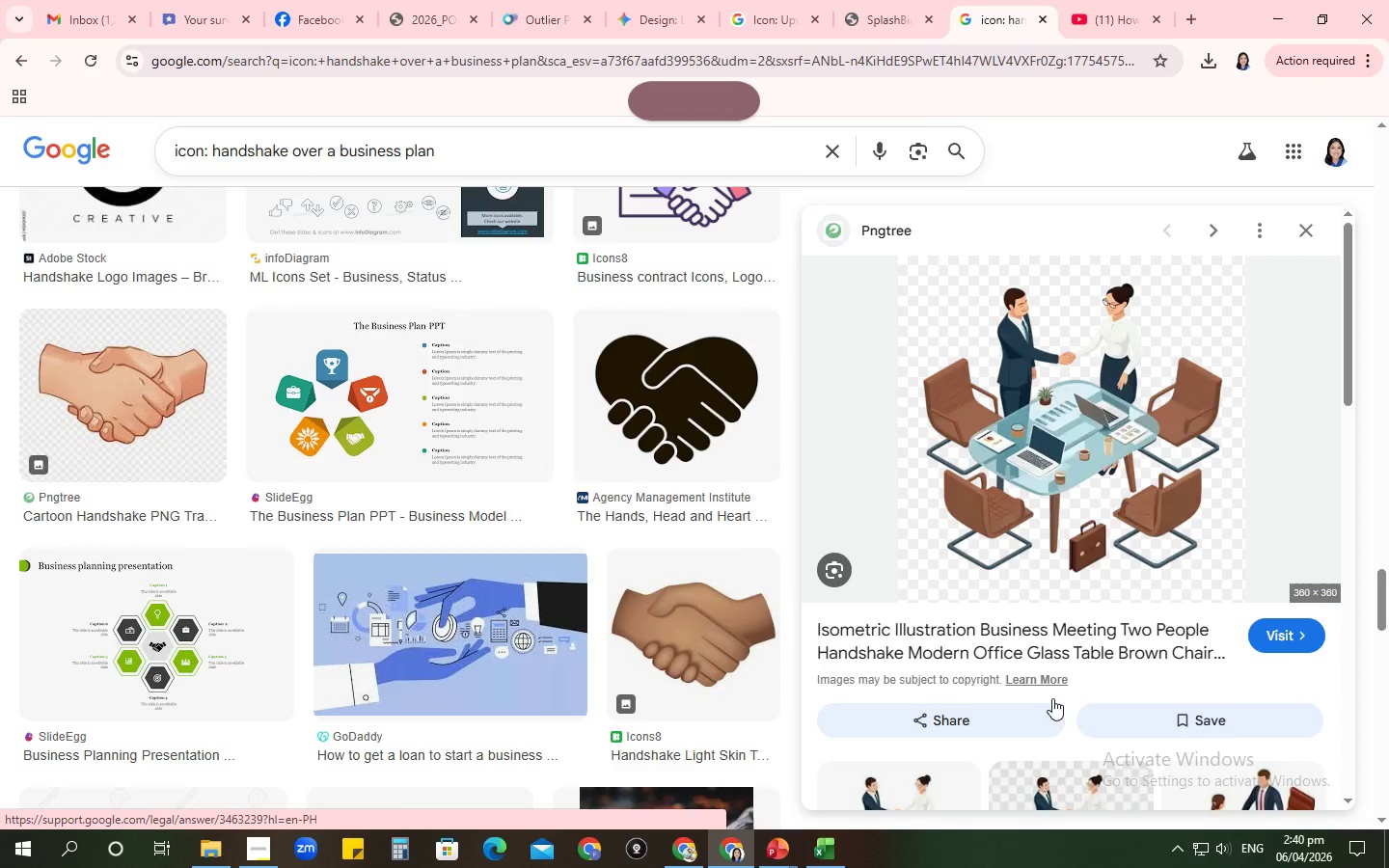 
key(Alt+AltLeft)
 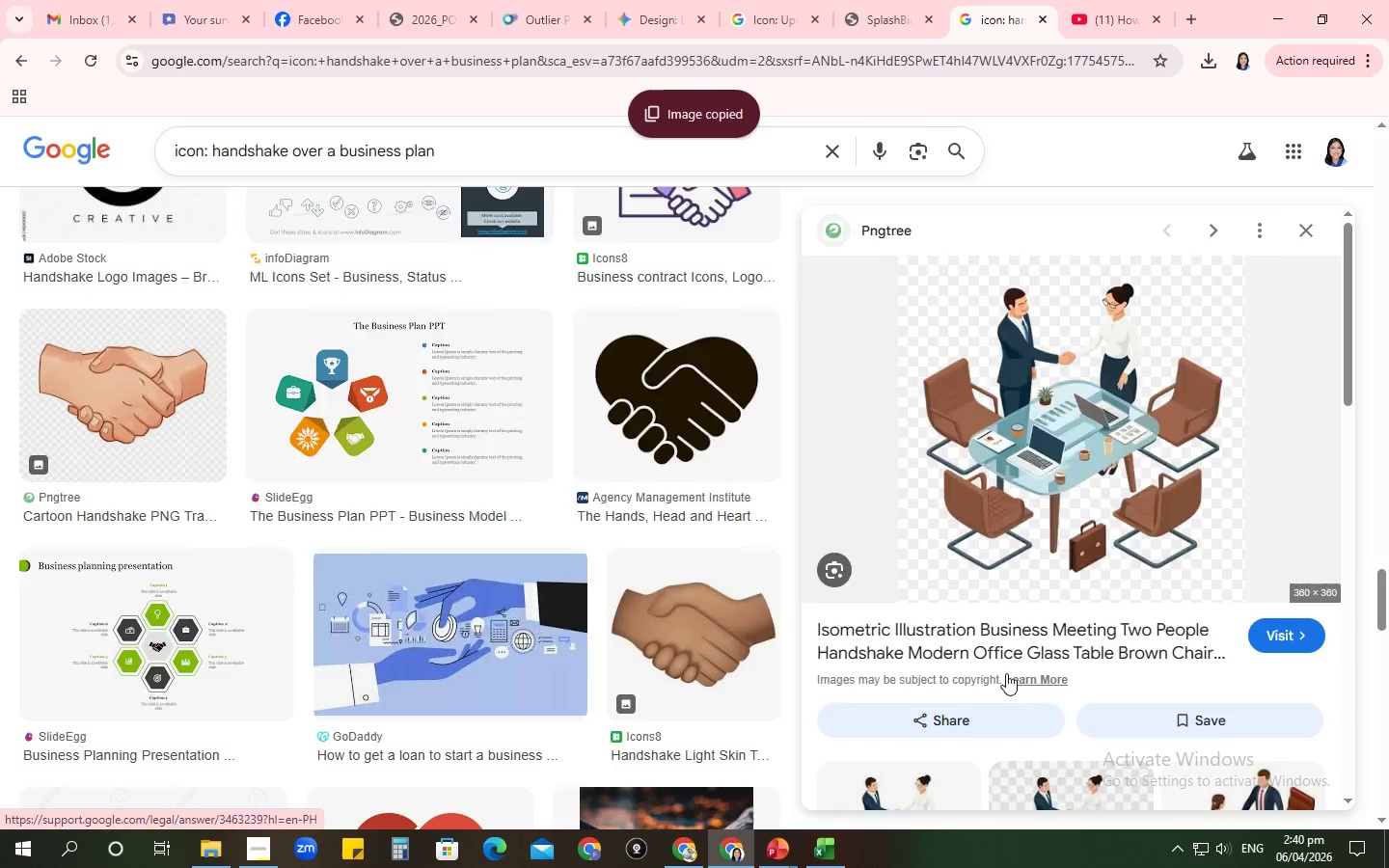 
key(Alt+Tab)
 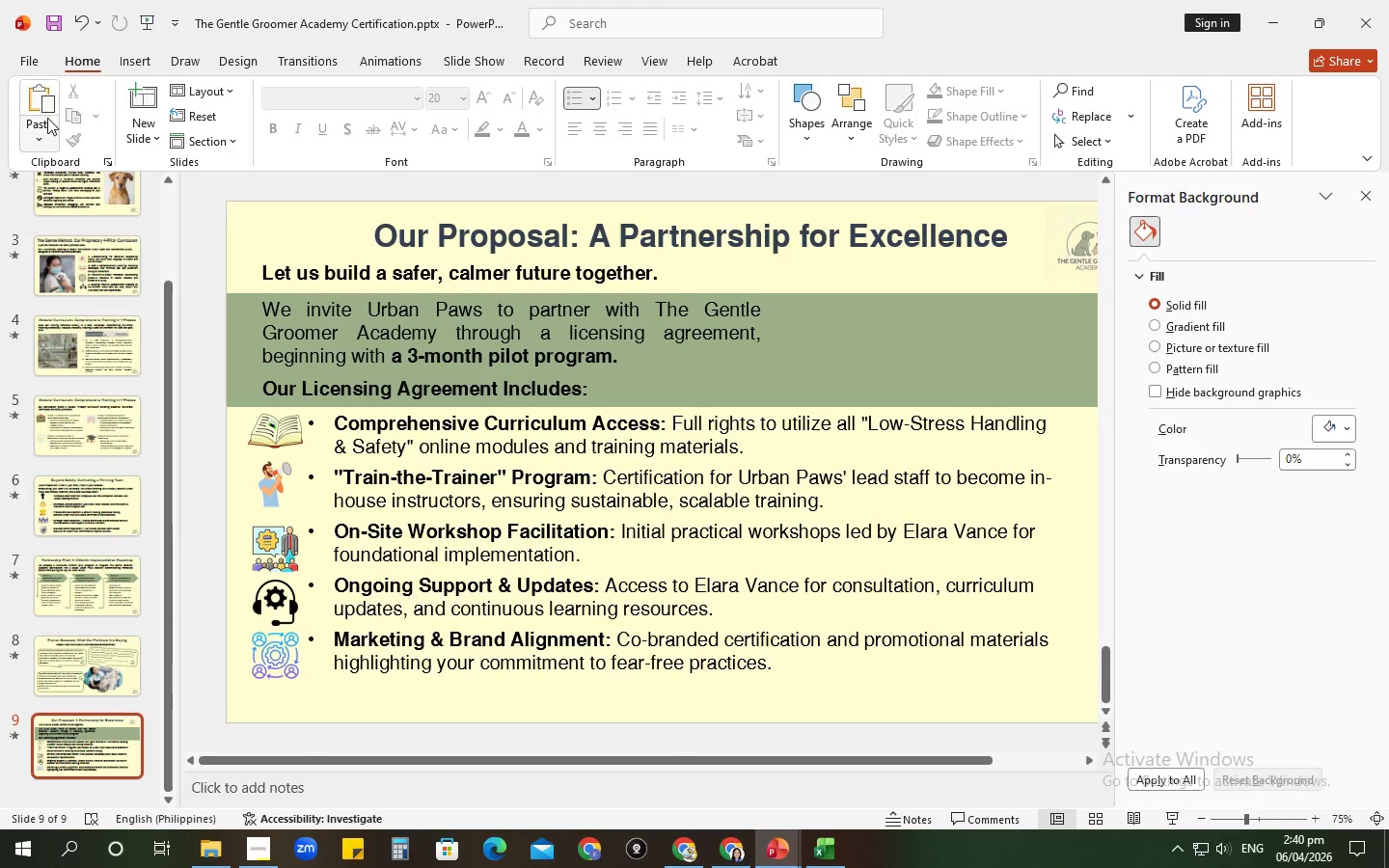 
left_click([43, 121])
 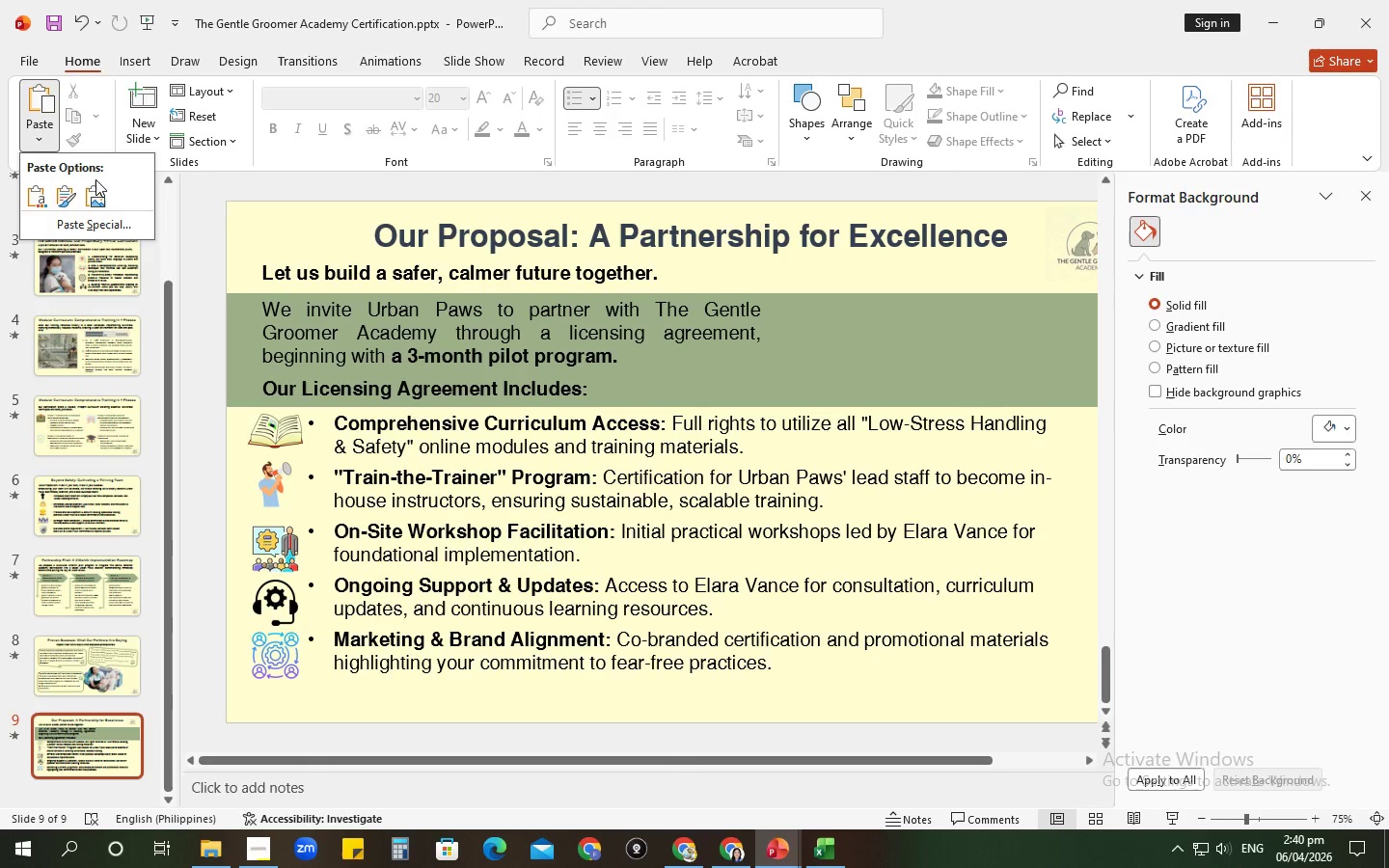 
left_click([95, 179])
 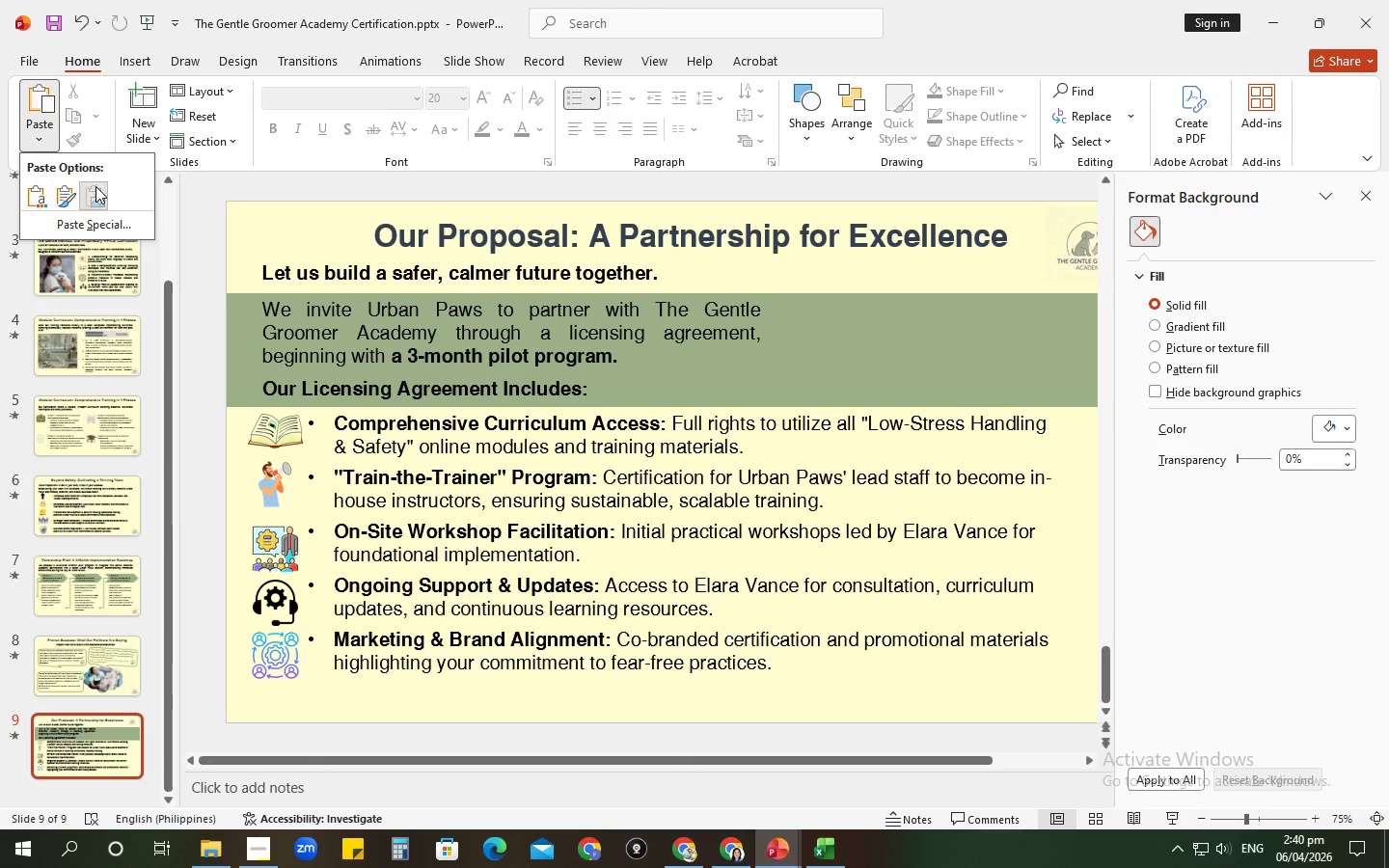 
left_click([95, 186])
 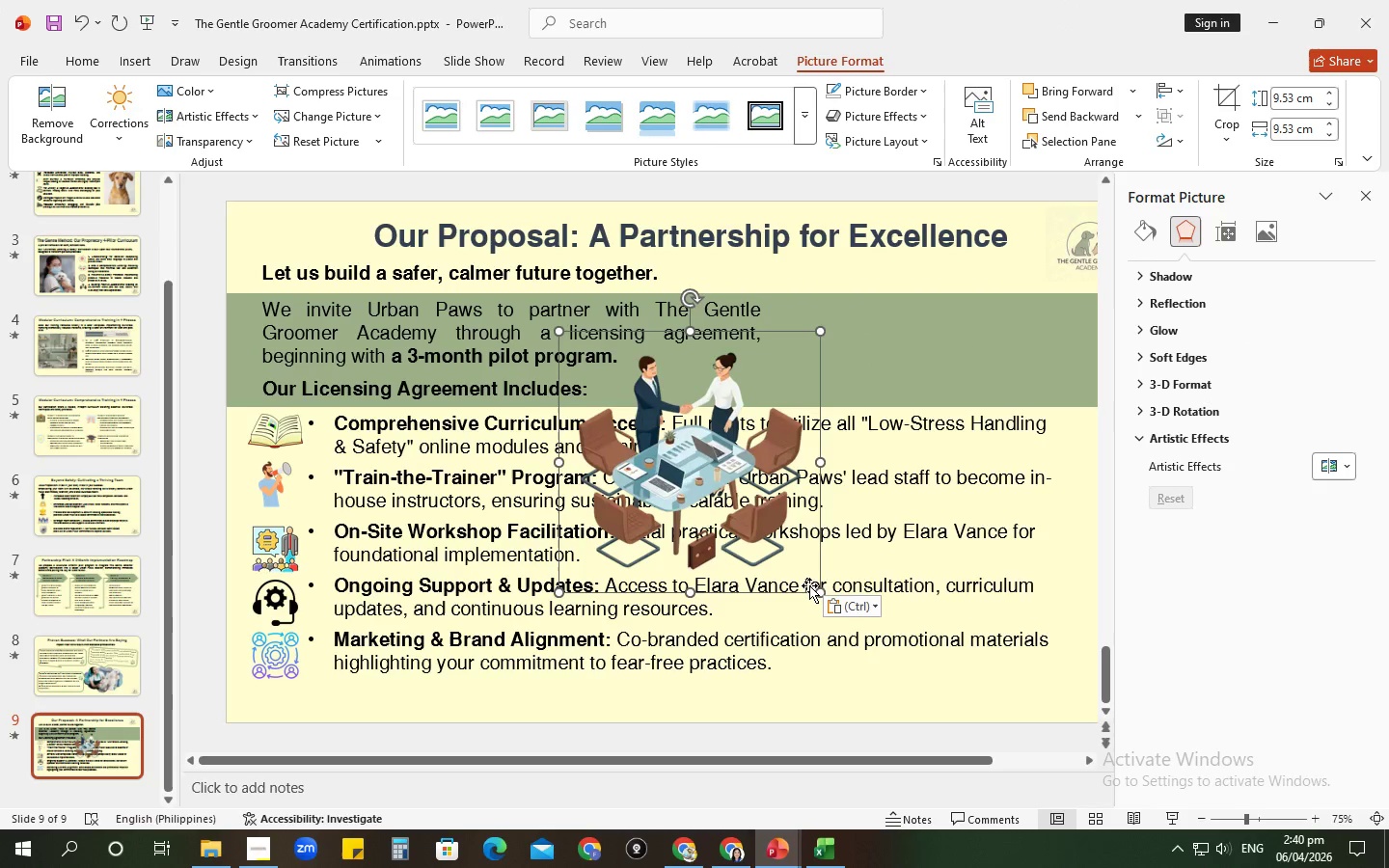 
left_click_drag(start_coordinate=[815, 589], to_coordinate=[688, 453])
 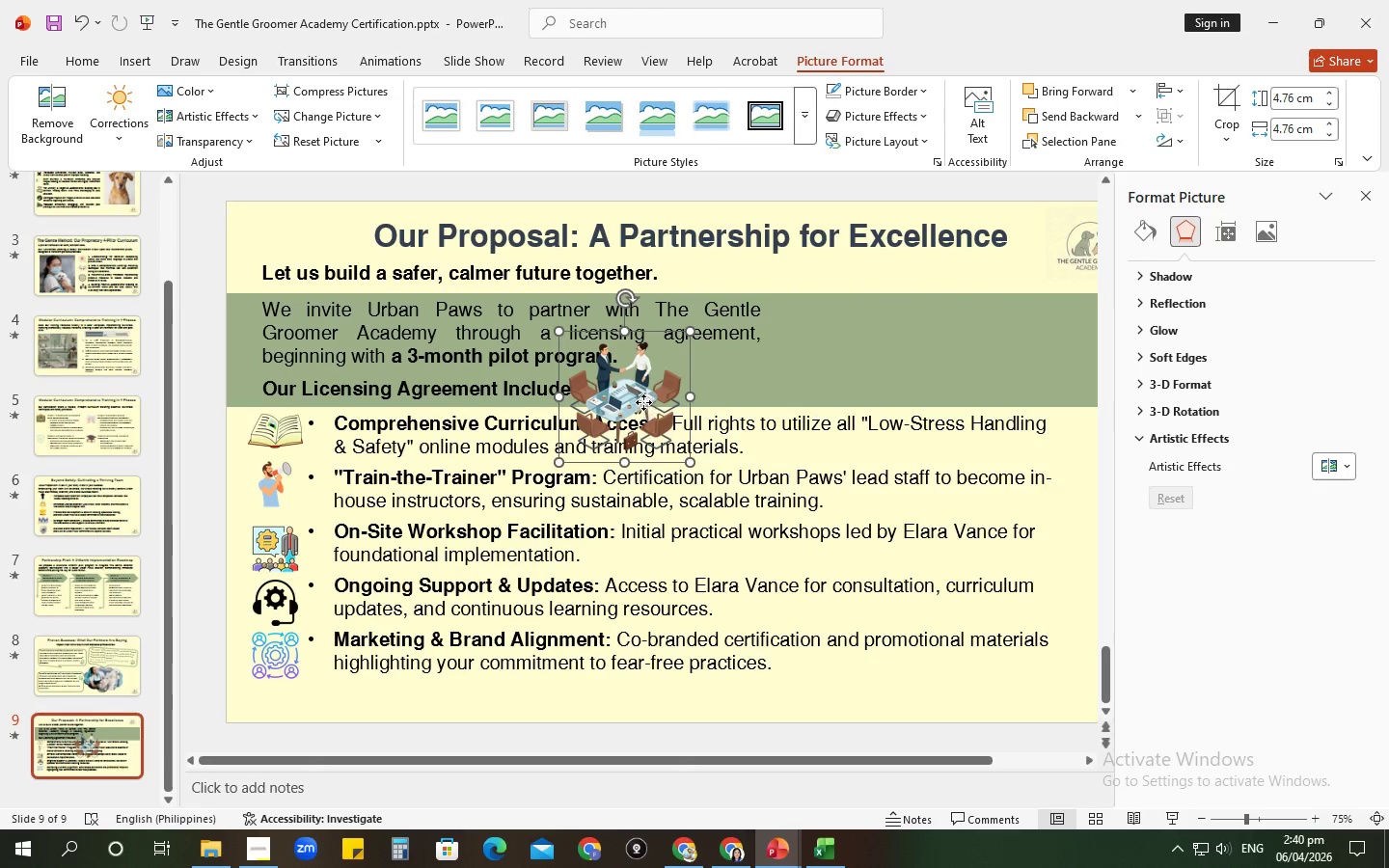 
left_click_drag(start_coordinate=[643, 402], to_coordinate=[975, 358])
 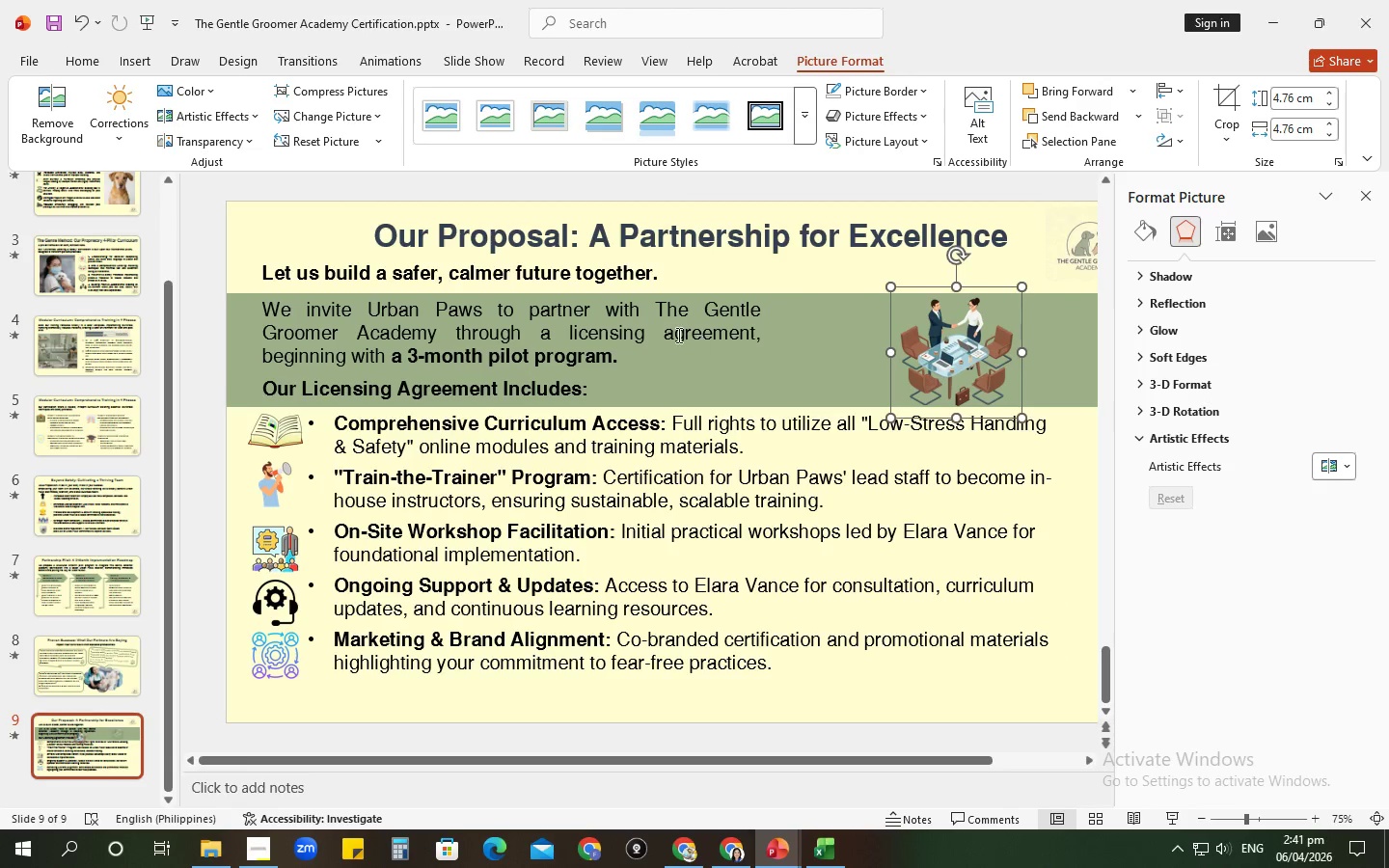 
left_click([677, 335])
 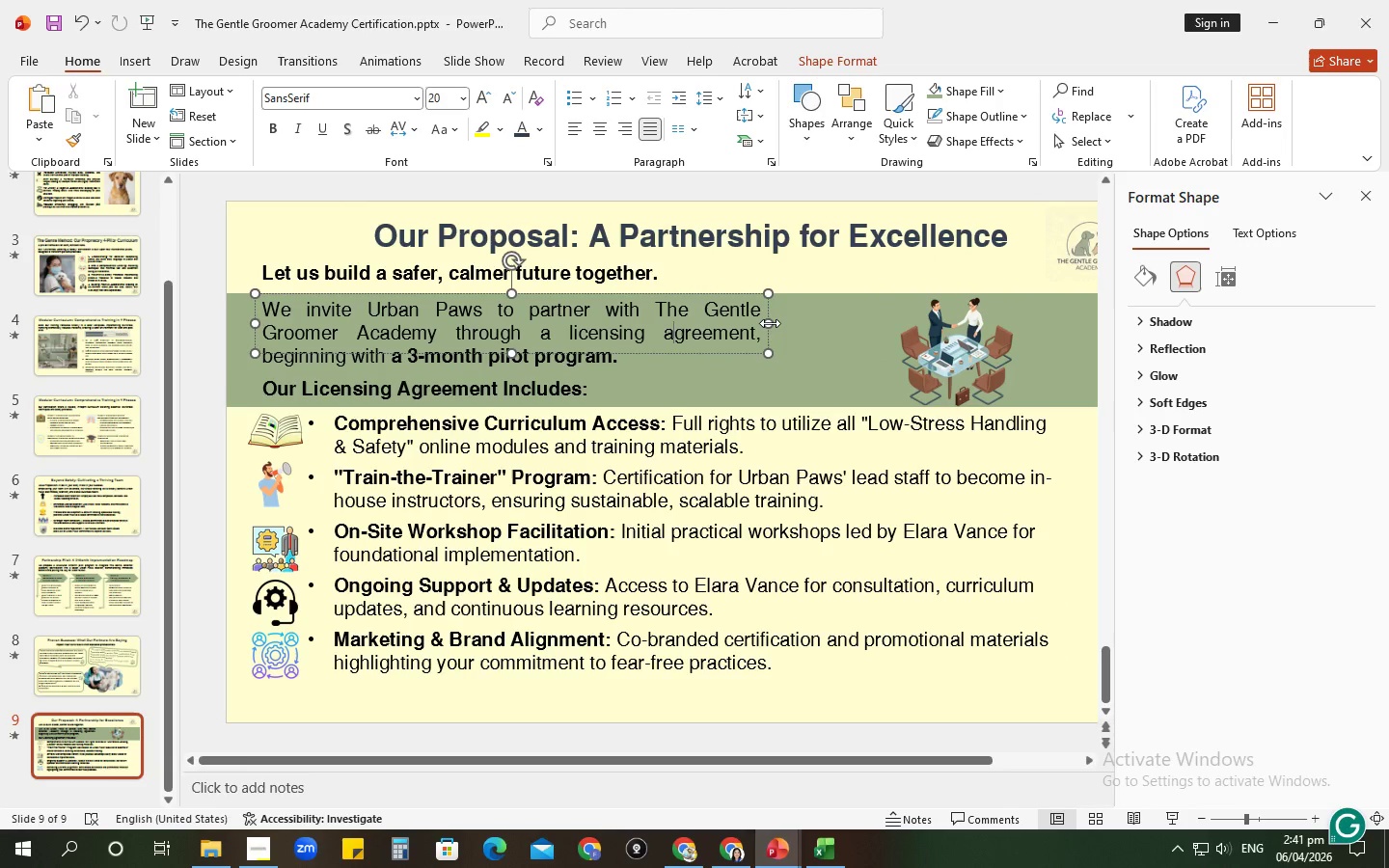 
left_click_drag(start_coordinate=[770, 323], to_coordinate=[841, 331])
 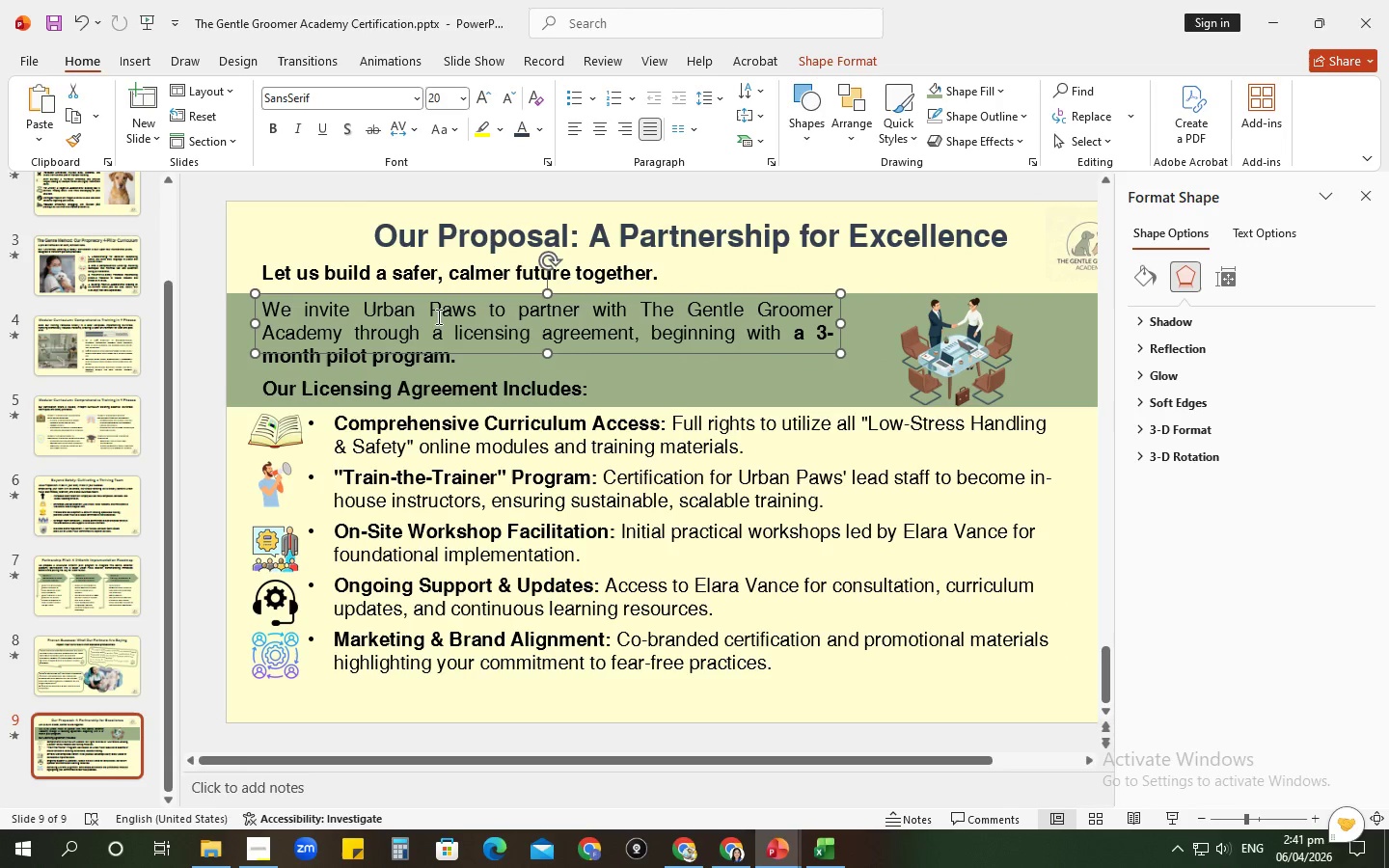 
left_click([946, 374])
 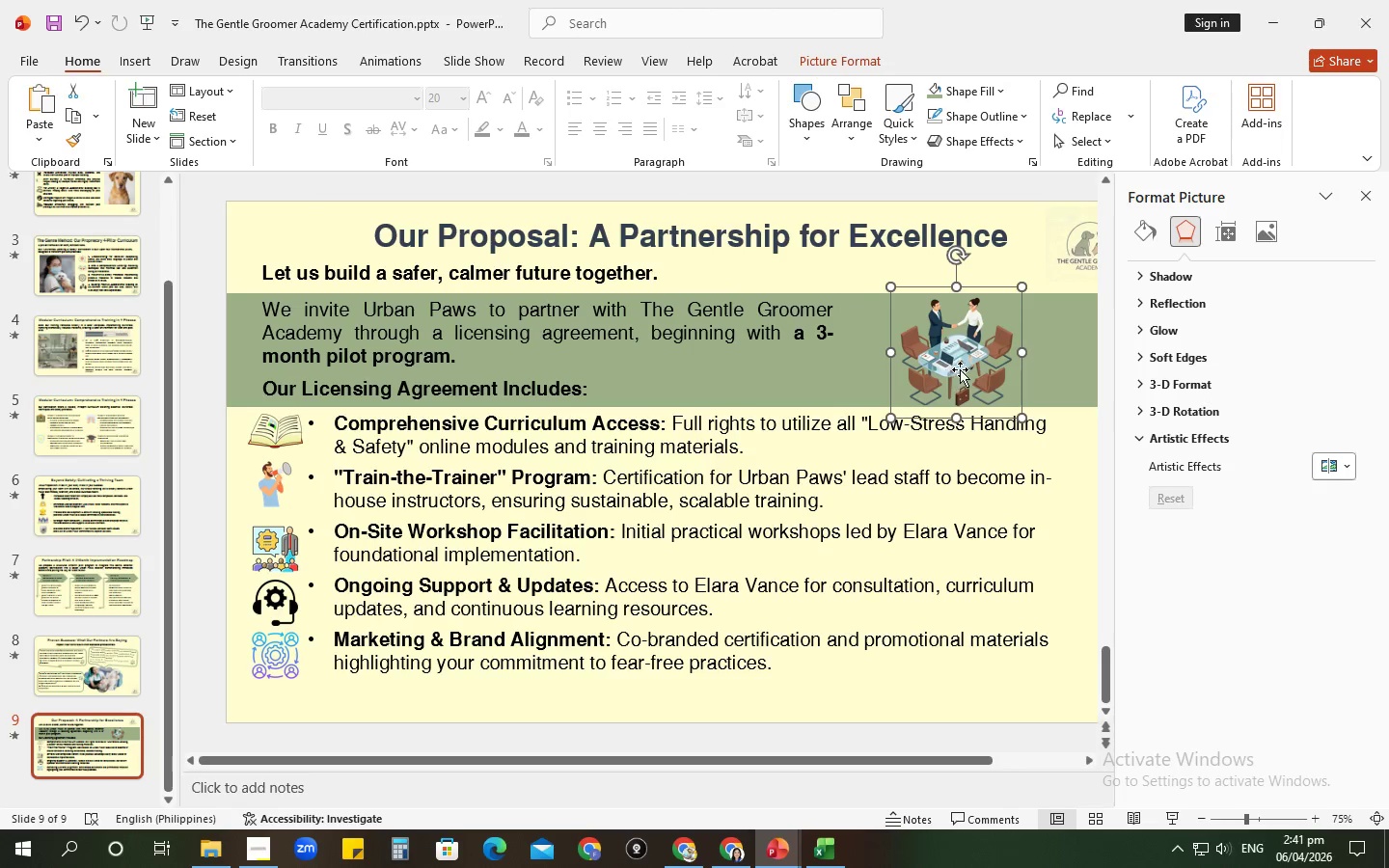 
left_click_drag(start_coordinate=[965, 369], to_coordinate=[981, 367])
 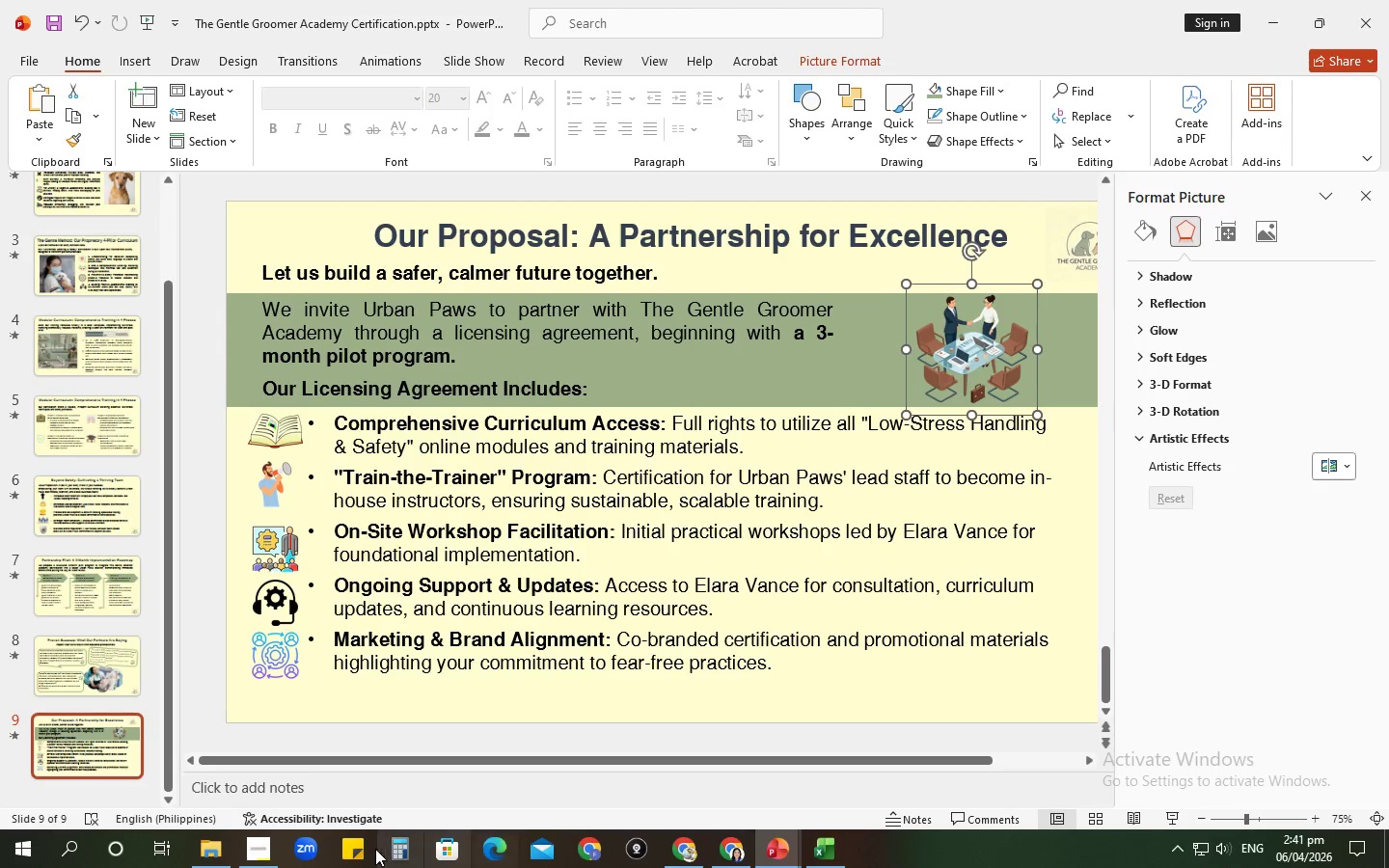 
mouse_move([261, 846])
 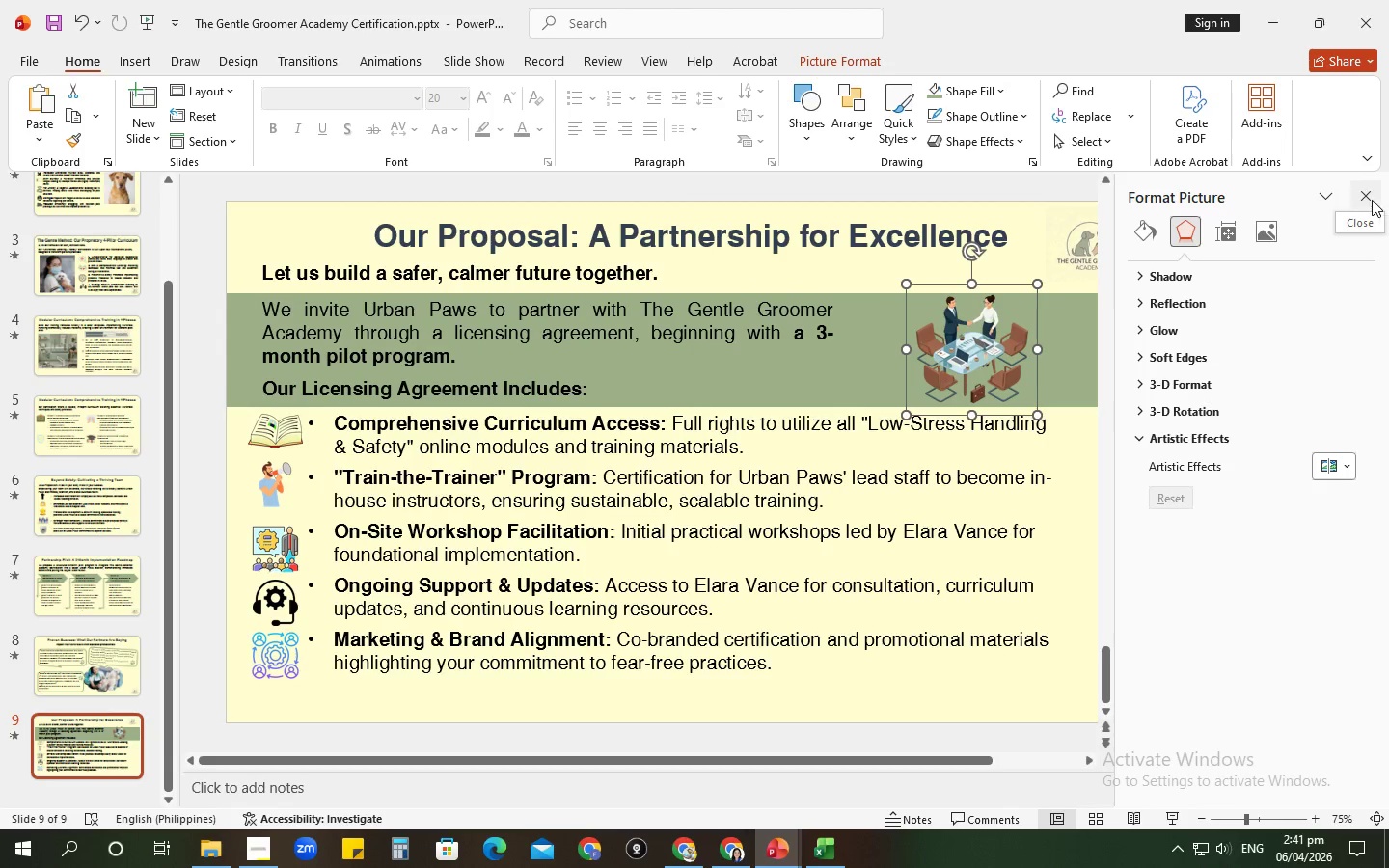 
left_click([1369, 199])
 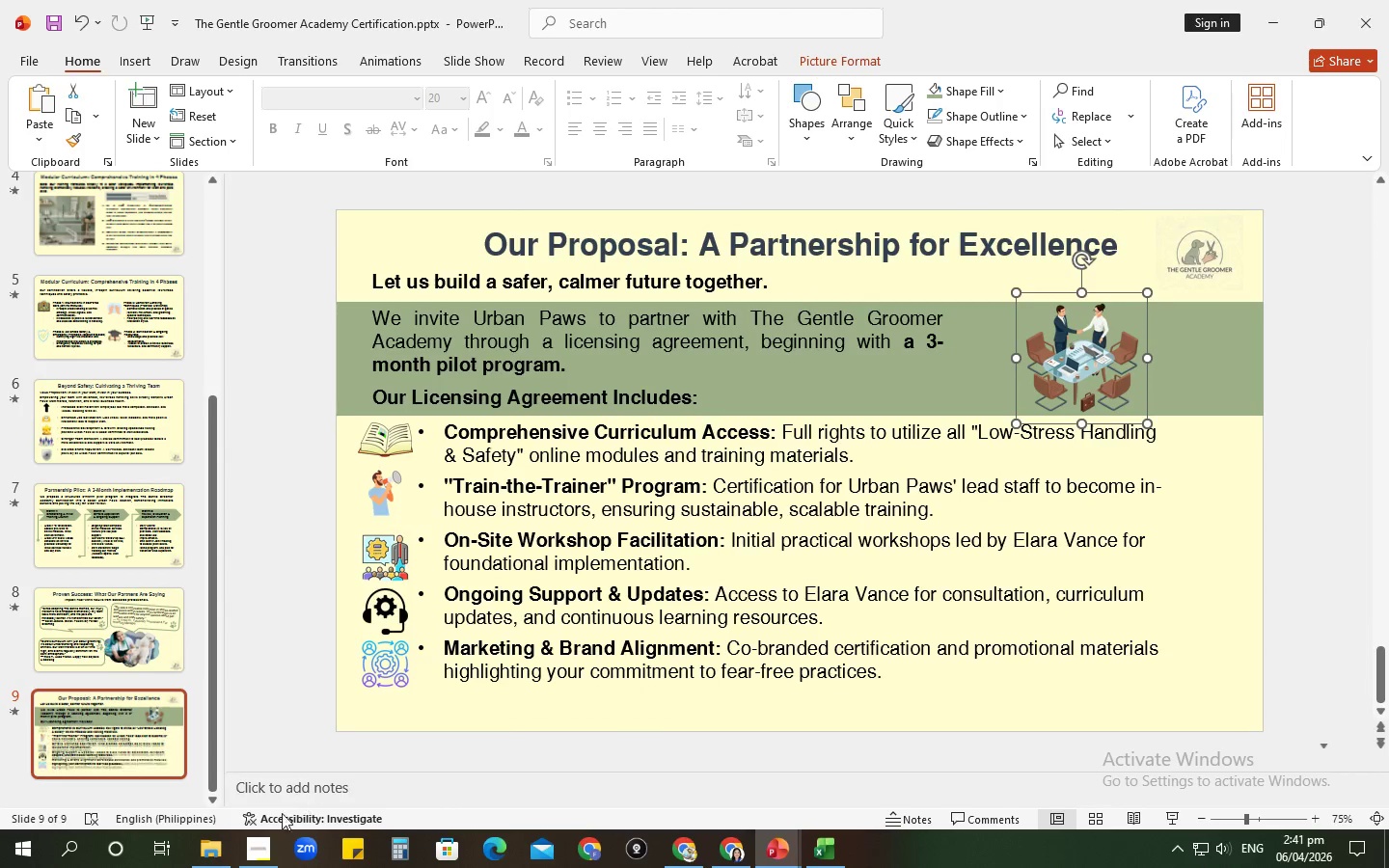 
left_click([220, 861])
 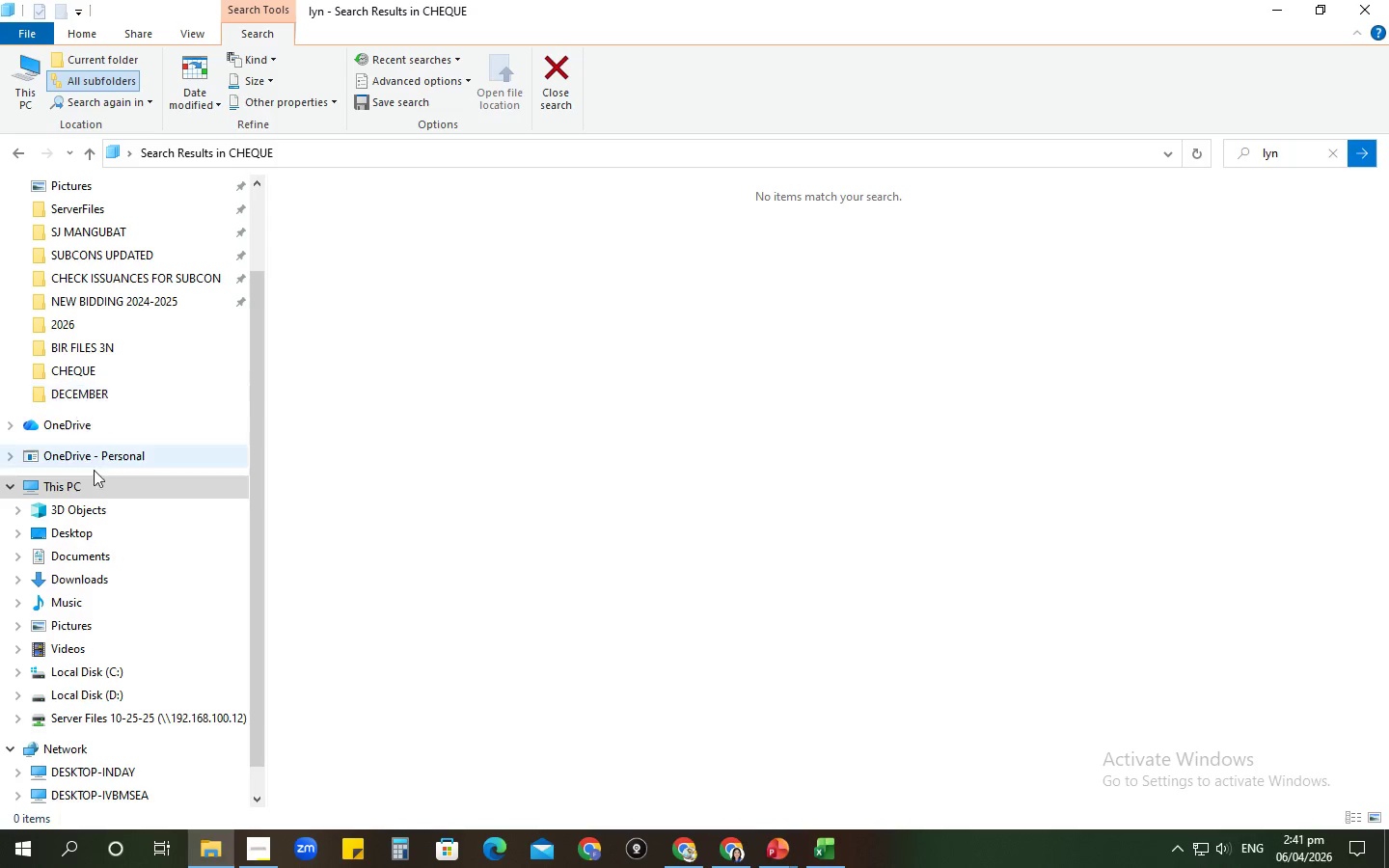 
scroll: coordinate [100, 502], scroll_direction: up, amount: 3.0
 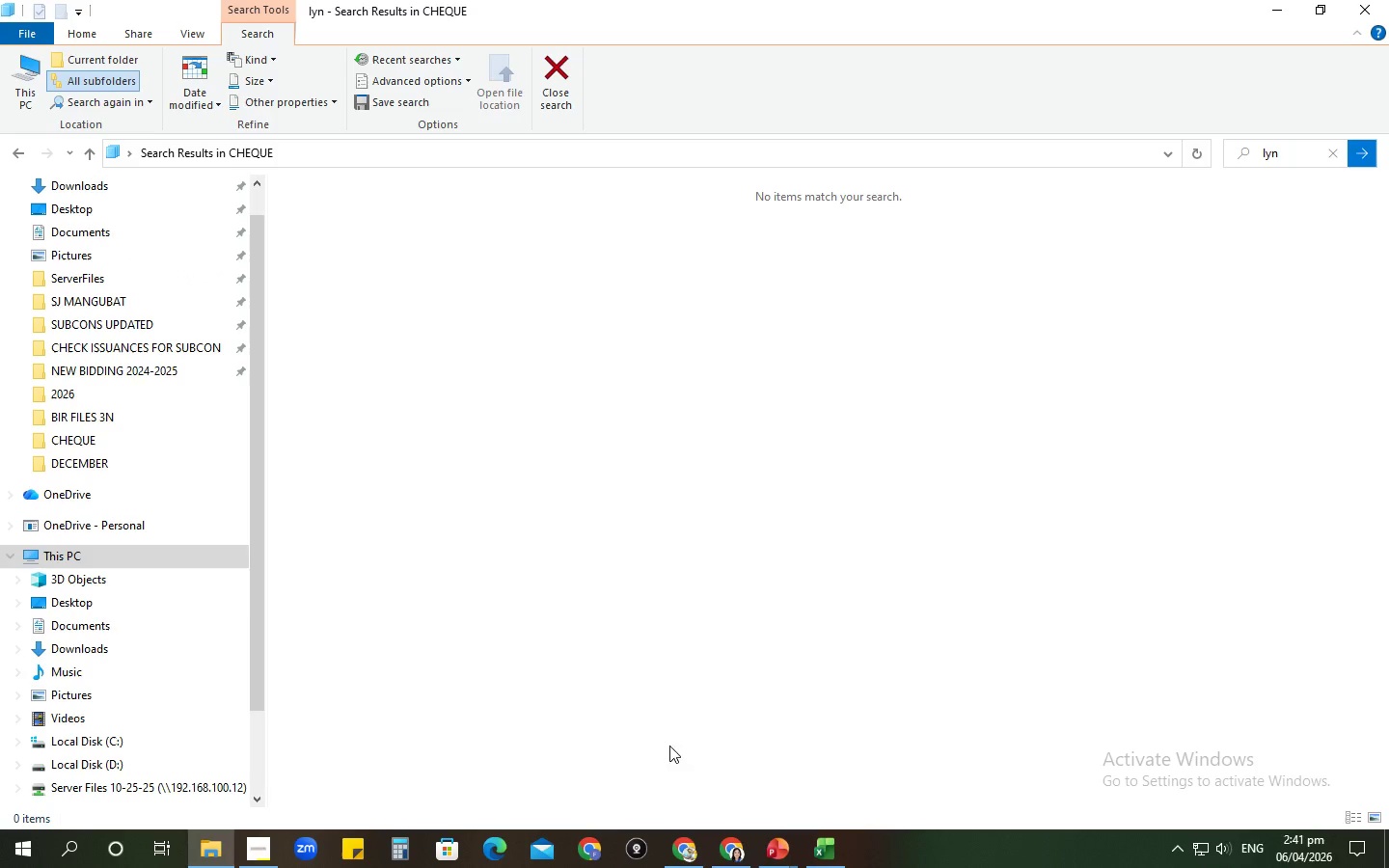 
left_click([739, 863])
 